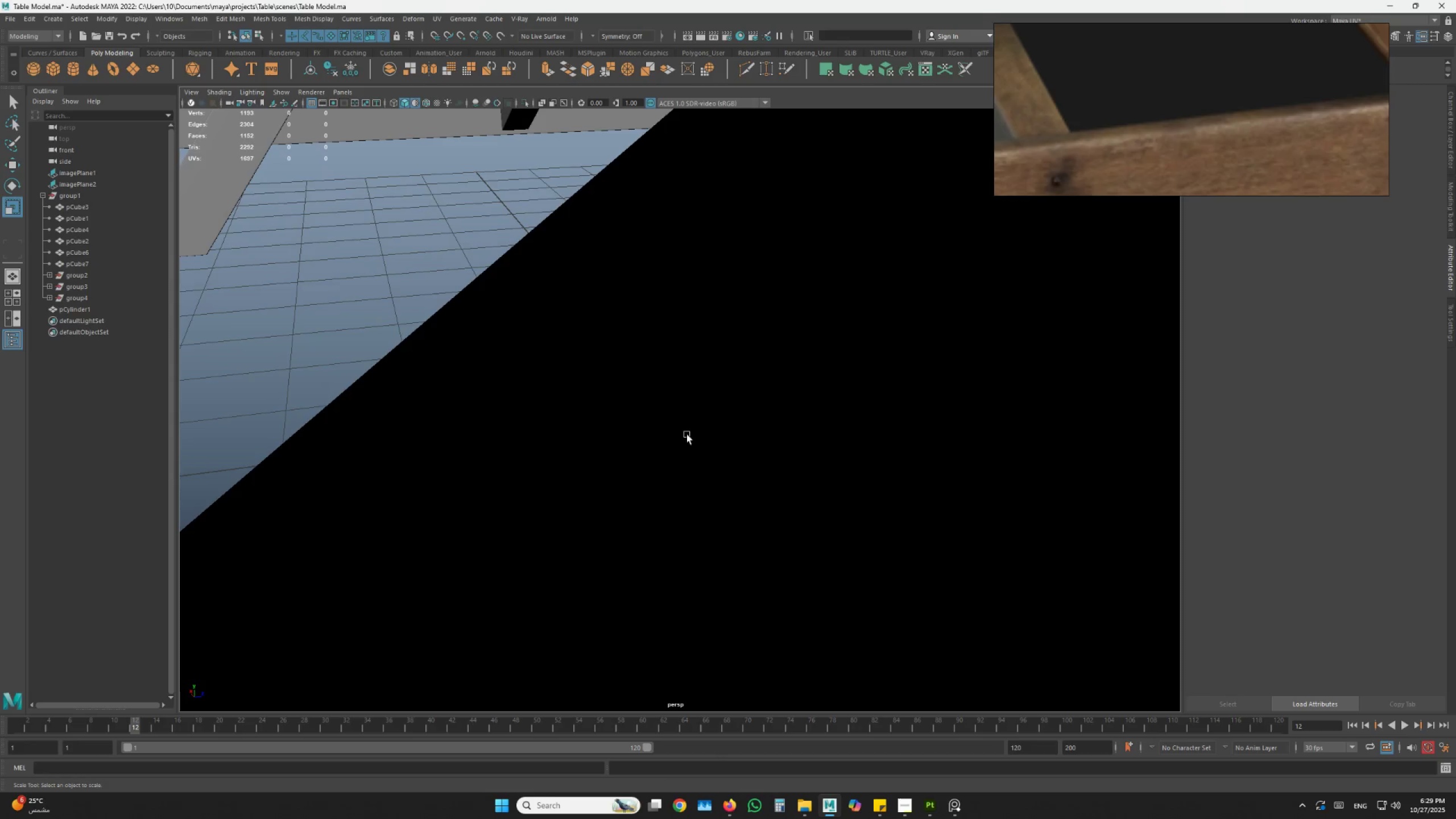 
hold_key(key=AltLeft, duration=0.95)
scroll: coordinate [686, 408], scroll_direction: up, amount: 3.0
 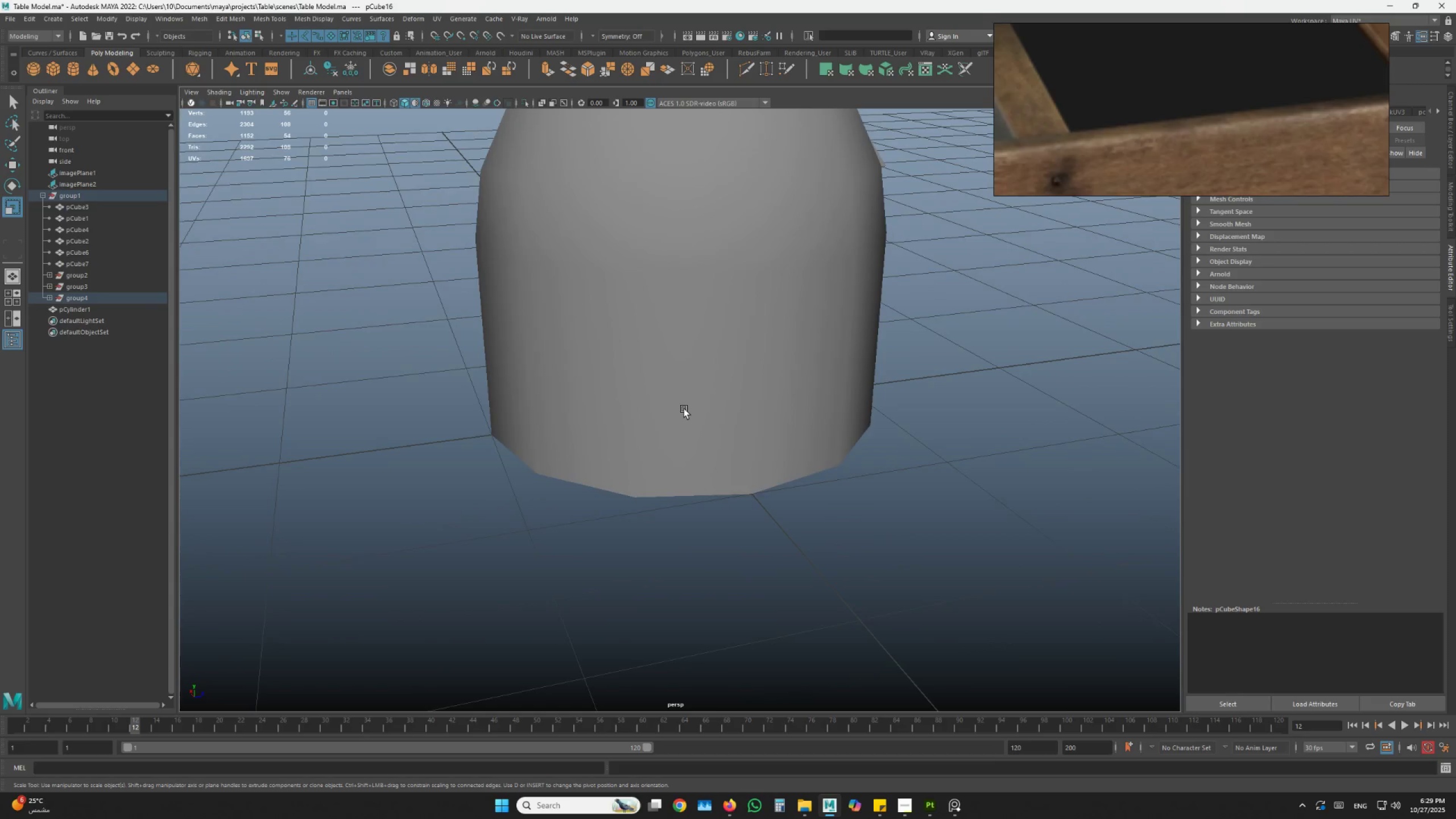 
left_click_drag(start_coordinate=[683, 410], to_coordinate=[698, 404])
 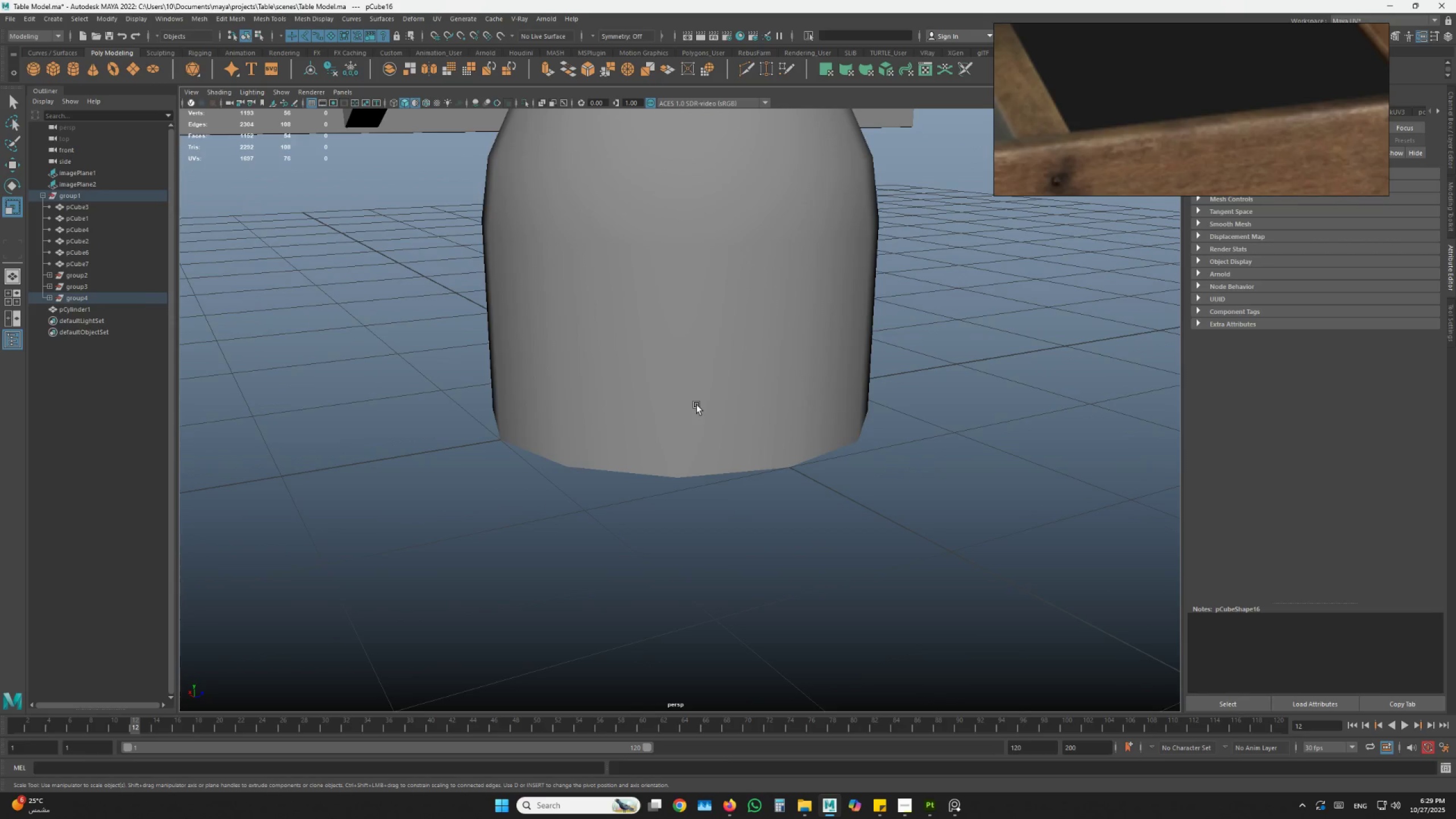 
double_click([701, 404])
 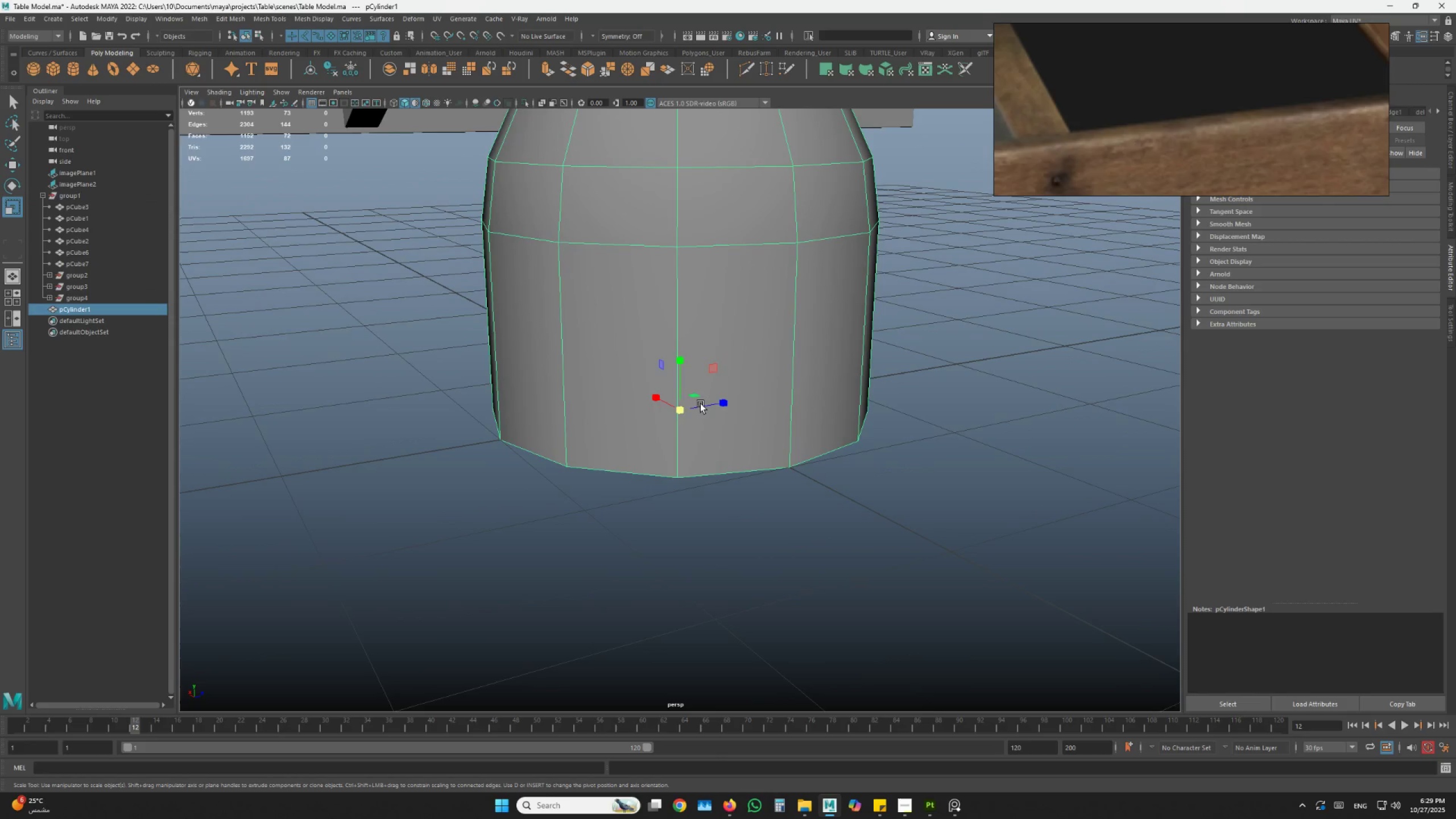 
key(R)
 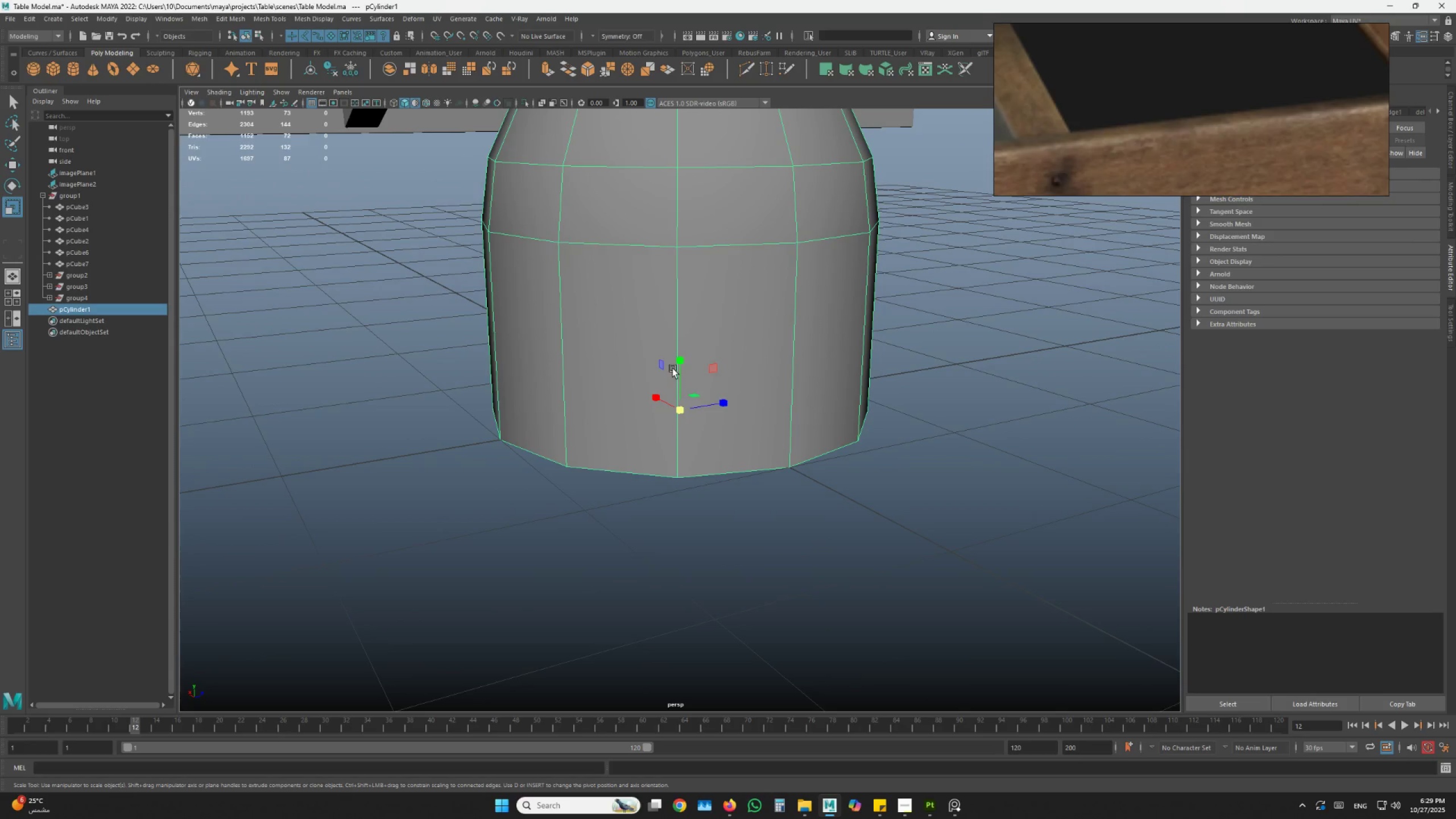 
left_click_drag(start_coordinate=[678, 365], to_coordinate=[675, 394])
 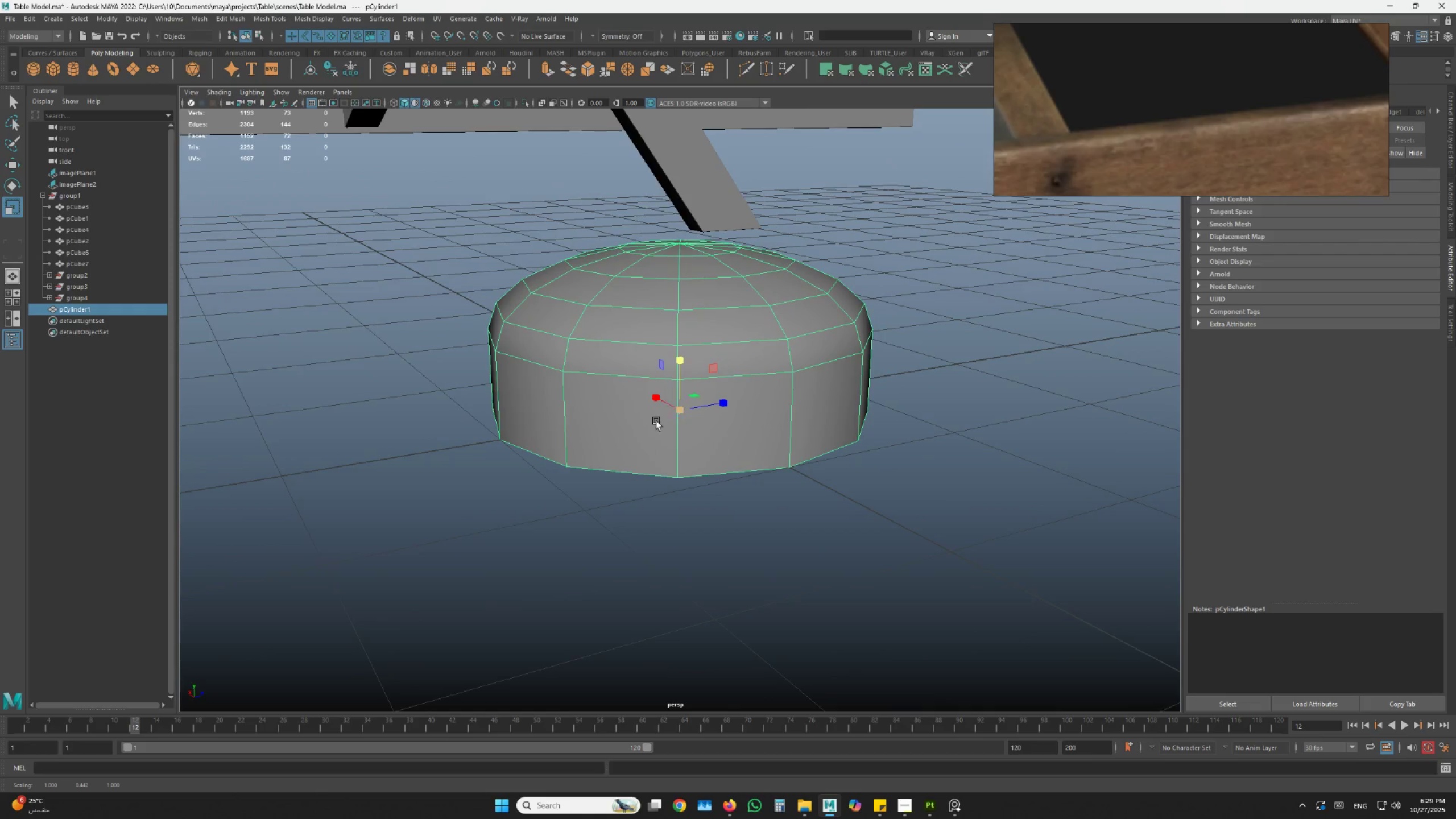 
hold_key(key=AltLeft, duration=1.24)
left_click_drag(start_coordinate=[654, 425], to_coordinate=[759, 473])
 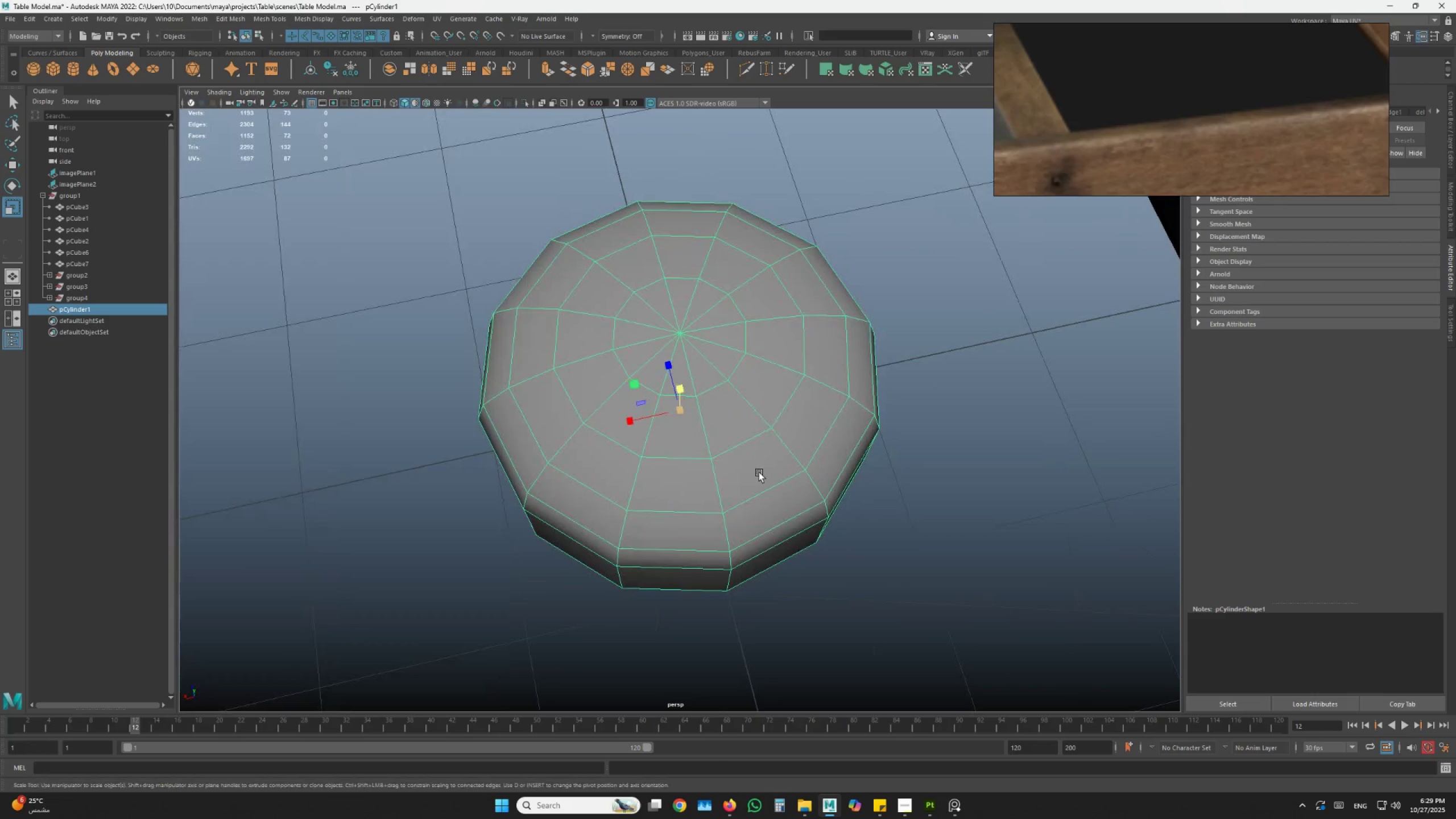 
hold_key(key=AltLeft, duration=1.53)
left_click_drag(start_coordinate=[695, 503], to_coordinate=[741, 500])
 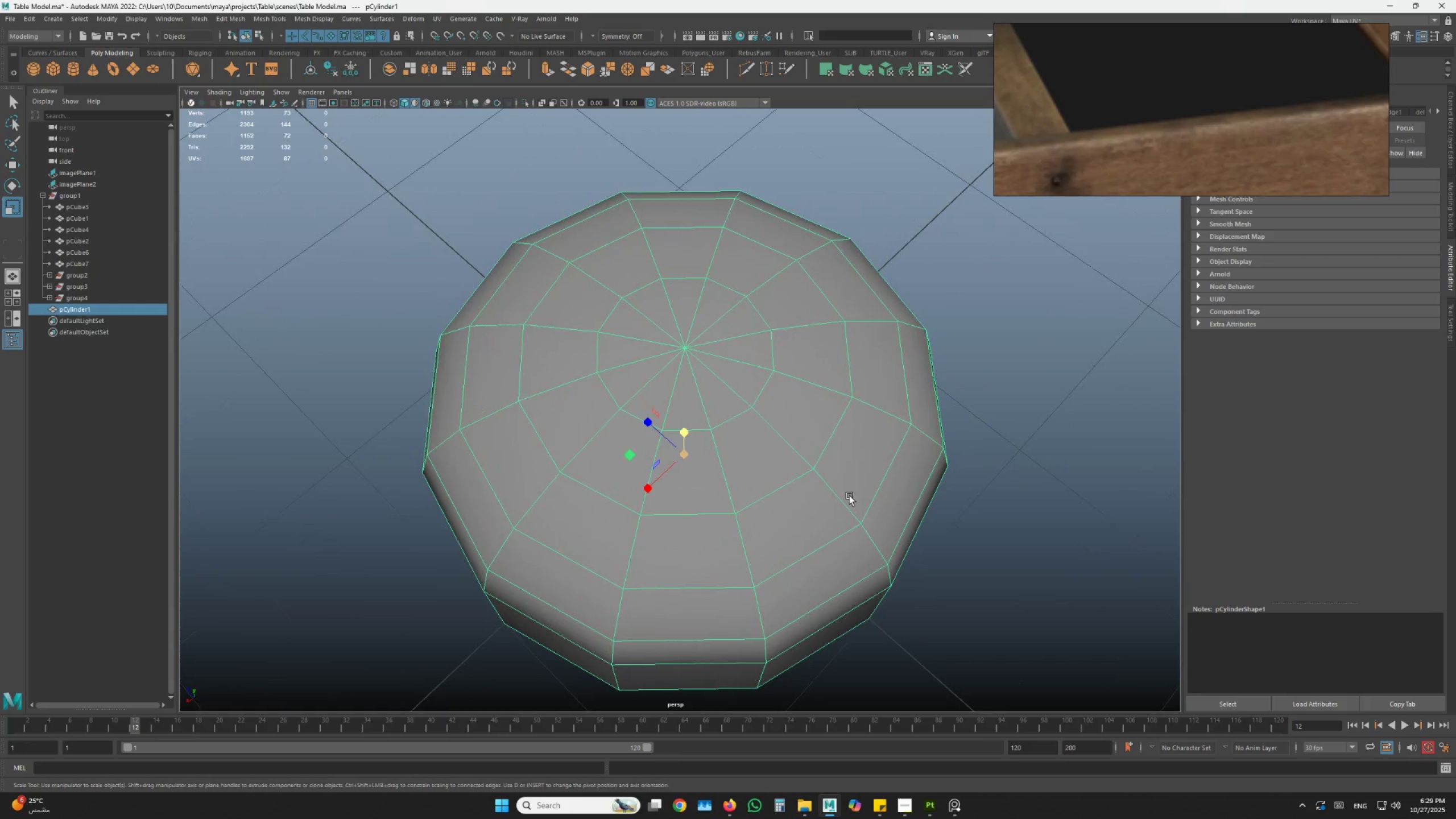 
left_click_drag(start_coordinate=[842, 504], to_coordinate=[837, 513])
 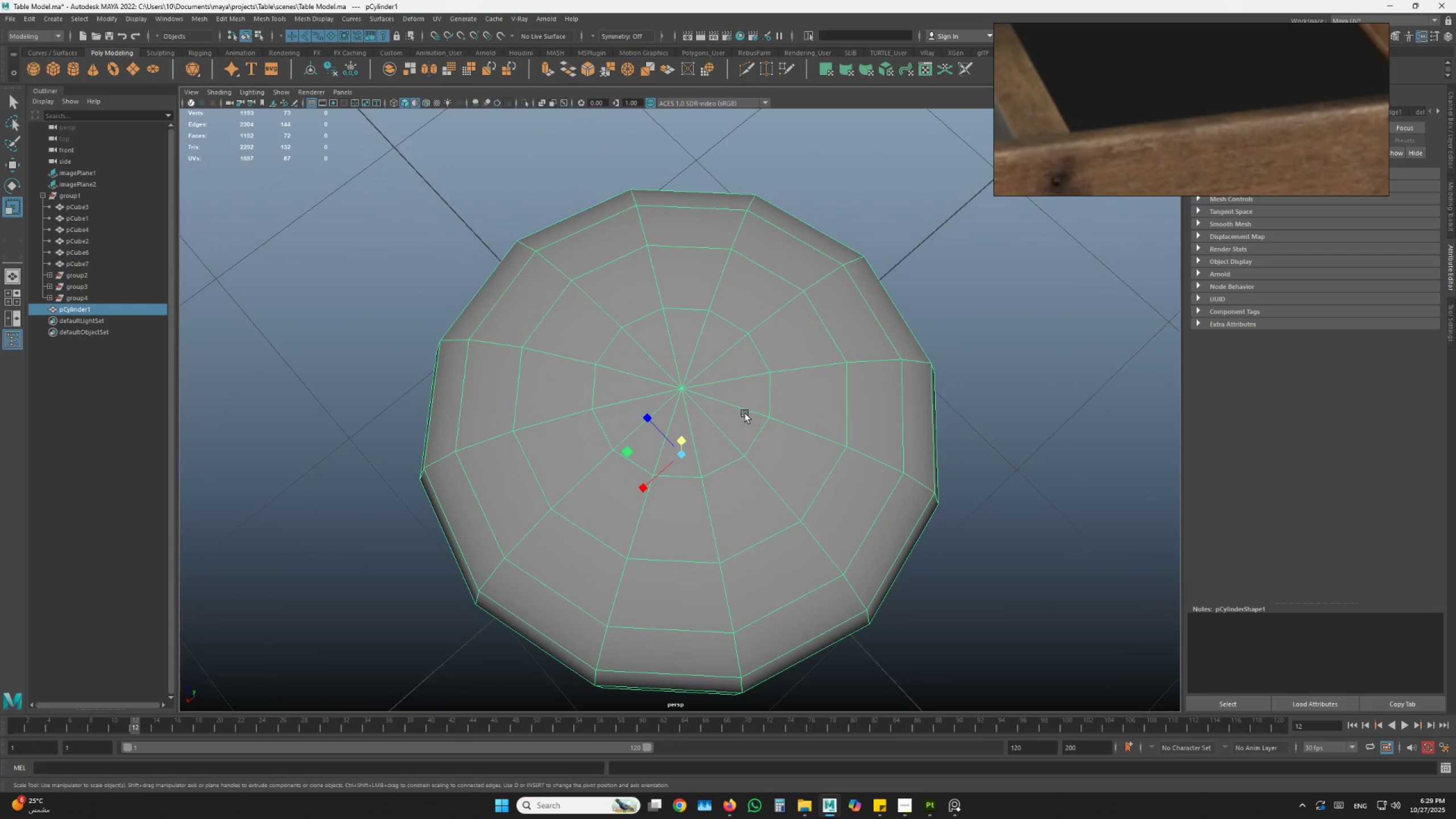 
hold_key(key=AltLeft, duration=0.33)
 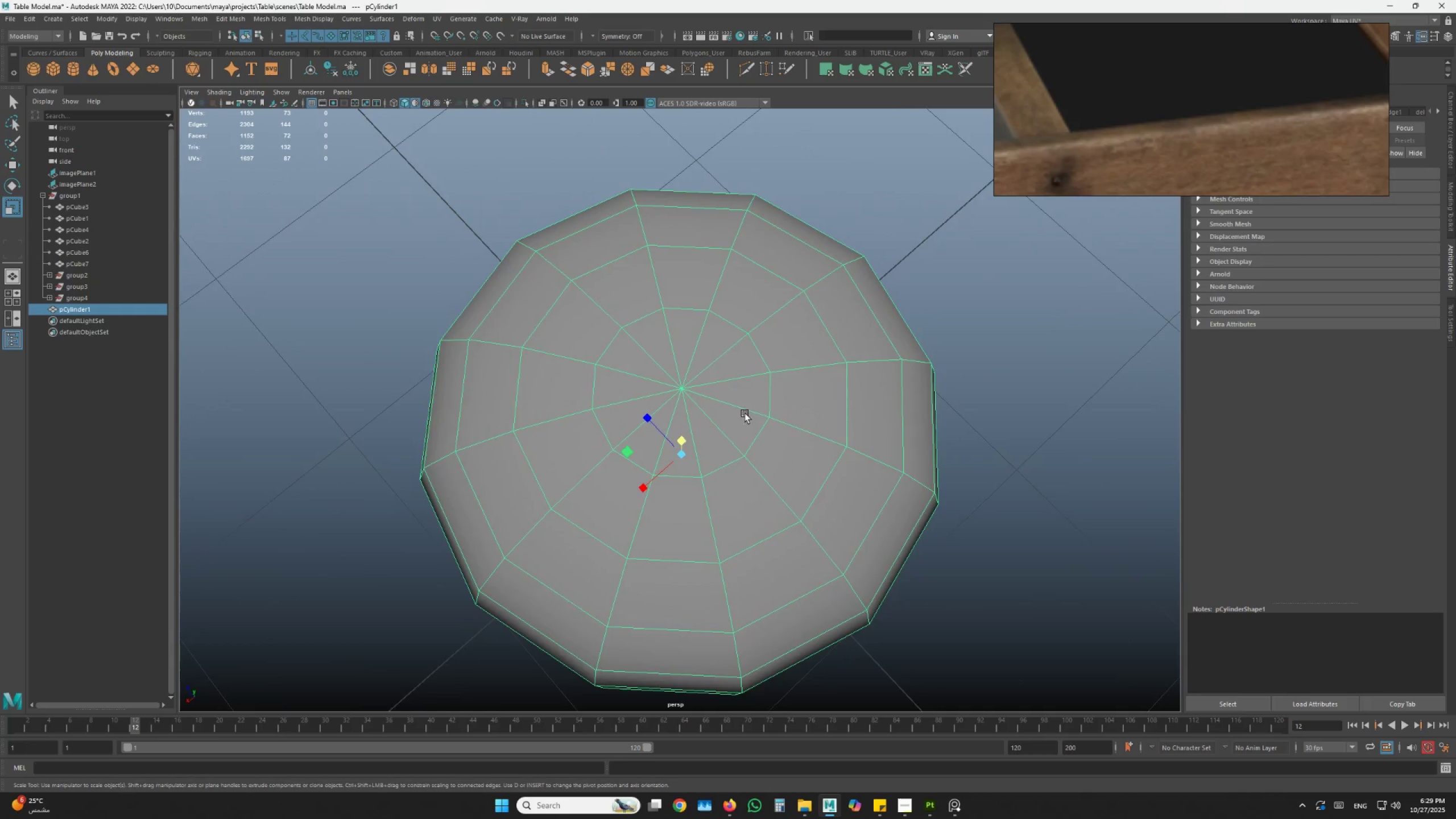 
hold_key(key=AltLeft, duration=0.83)
left_click_drag(start_coordinate=[731, 412], to_coordinate=[732, 392])
 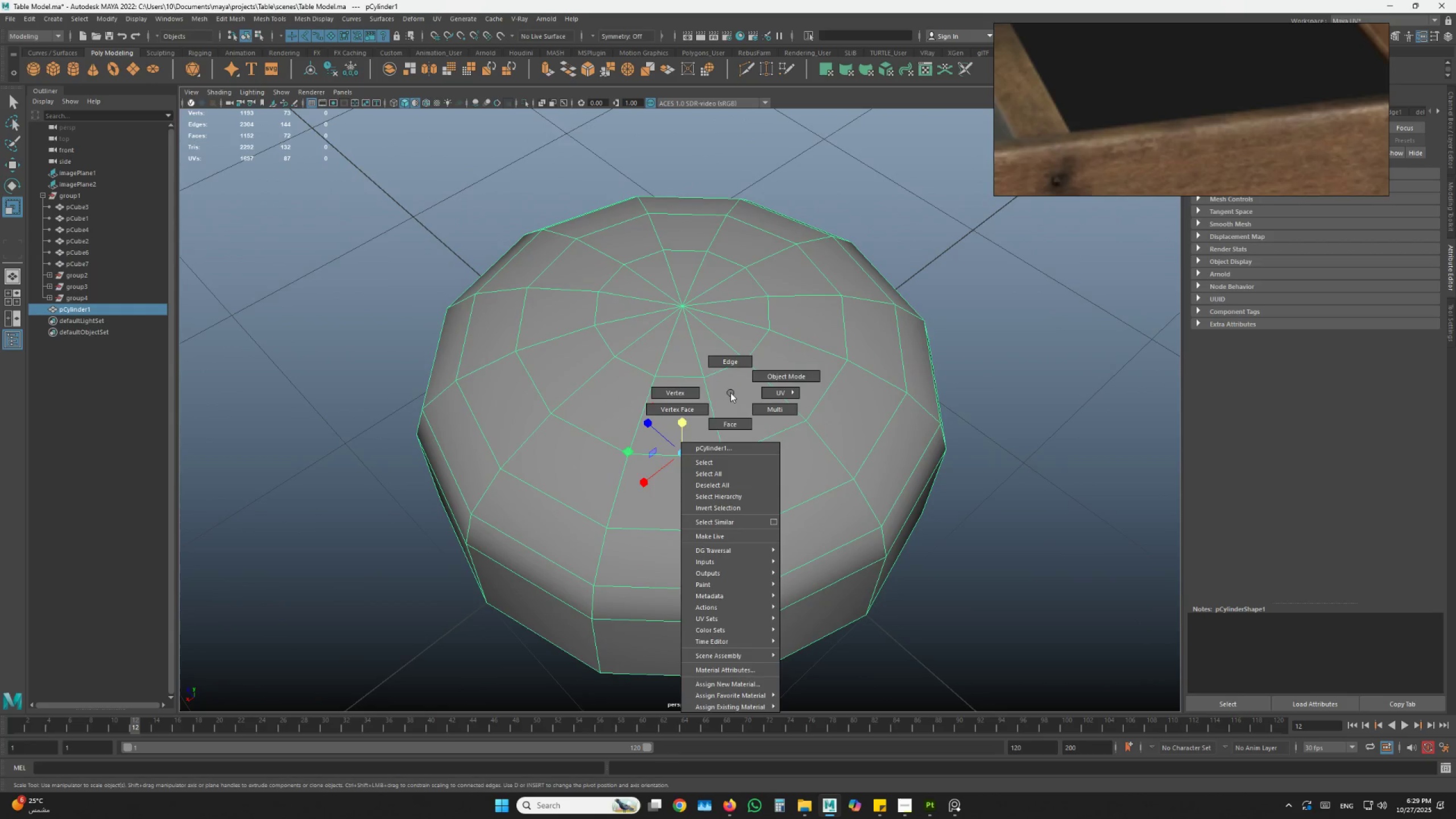 
hold_key(key=AltLeft, duration=0.41)
left_click_drag(start_coordinate=[733, 435], to_coordinate=[689, 456])
 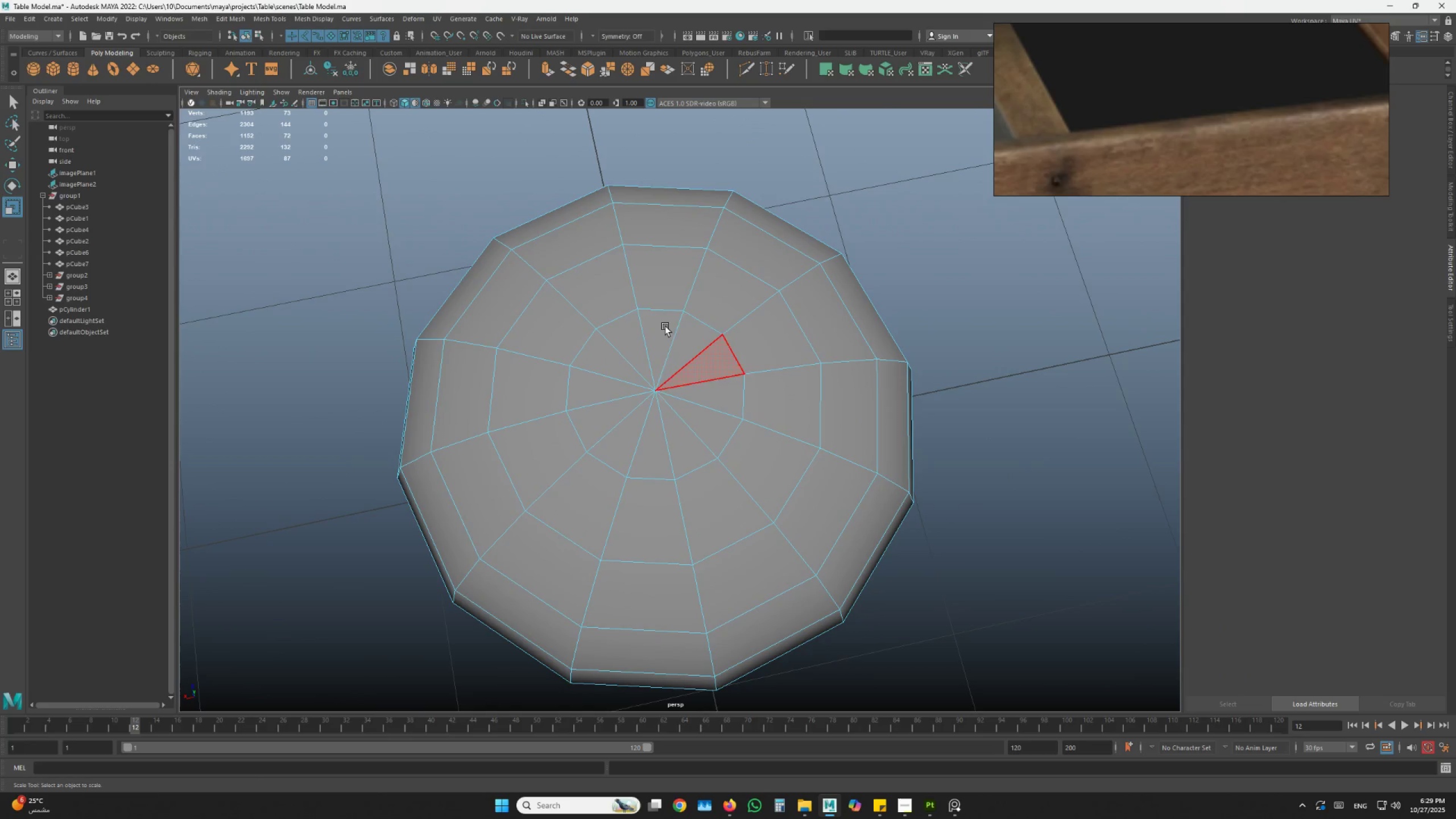 
left_click([664, 328])
 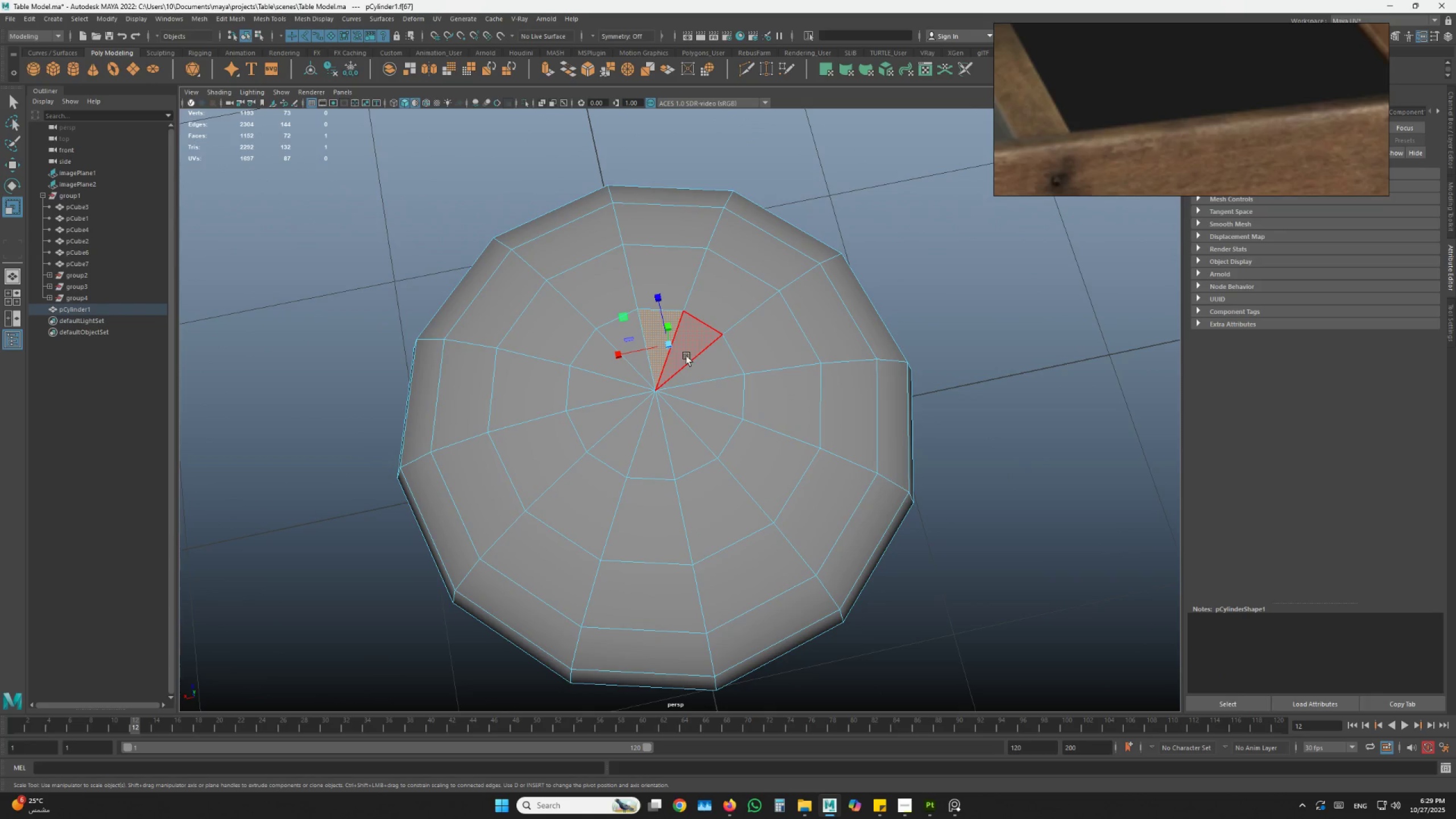 
hold_key(key=ShiftLeft, duration=0.5)
 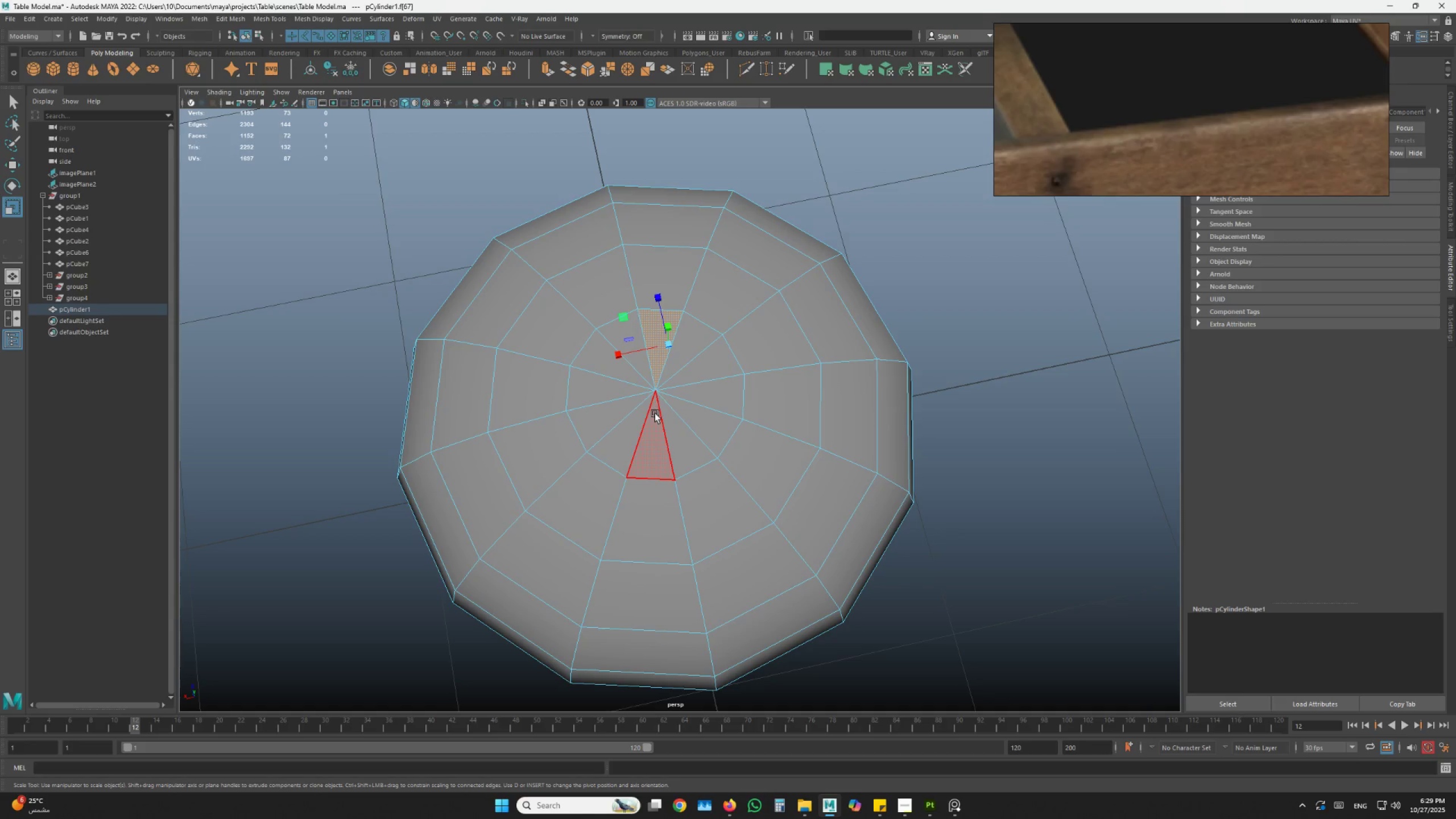 
key(Shift+ShiftLeft)
 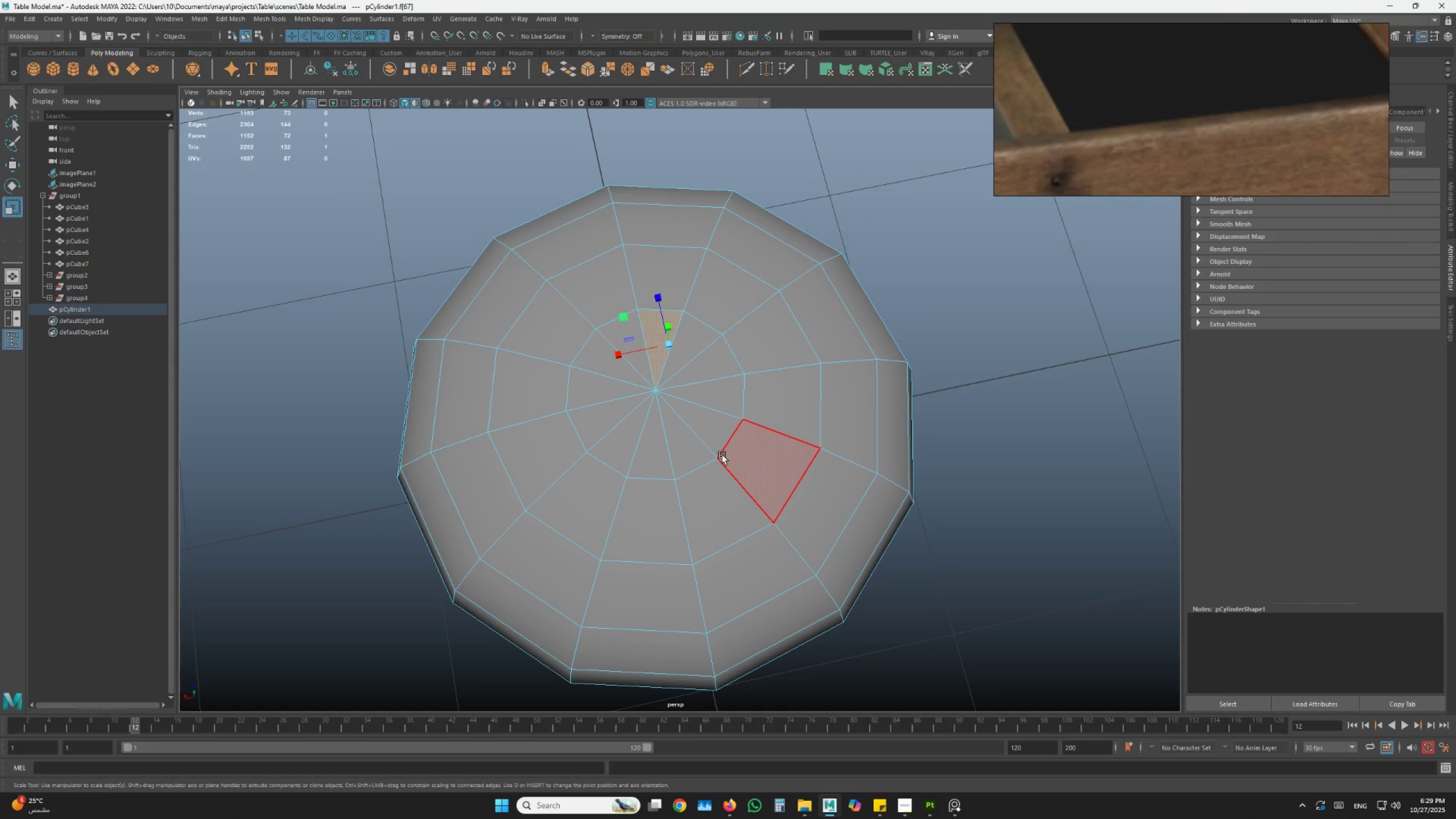 
hold_key(key=AltLeft, duration=1.34)
left_click_drag(start_coordinate=[719, 460], to_coordinate=[727, 466])
 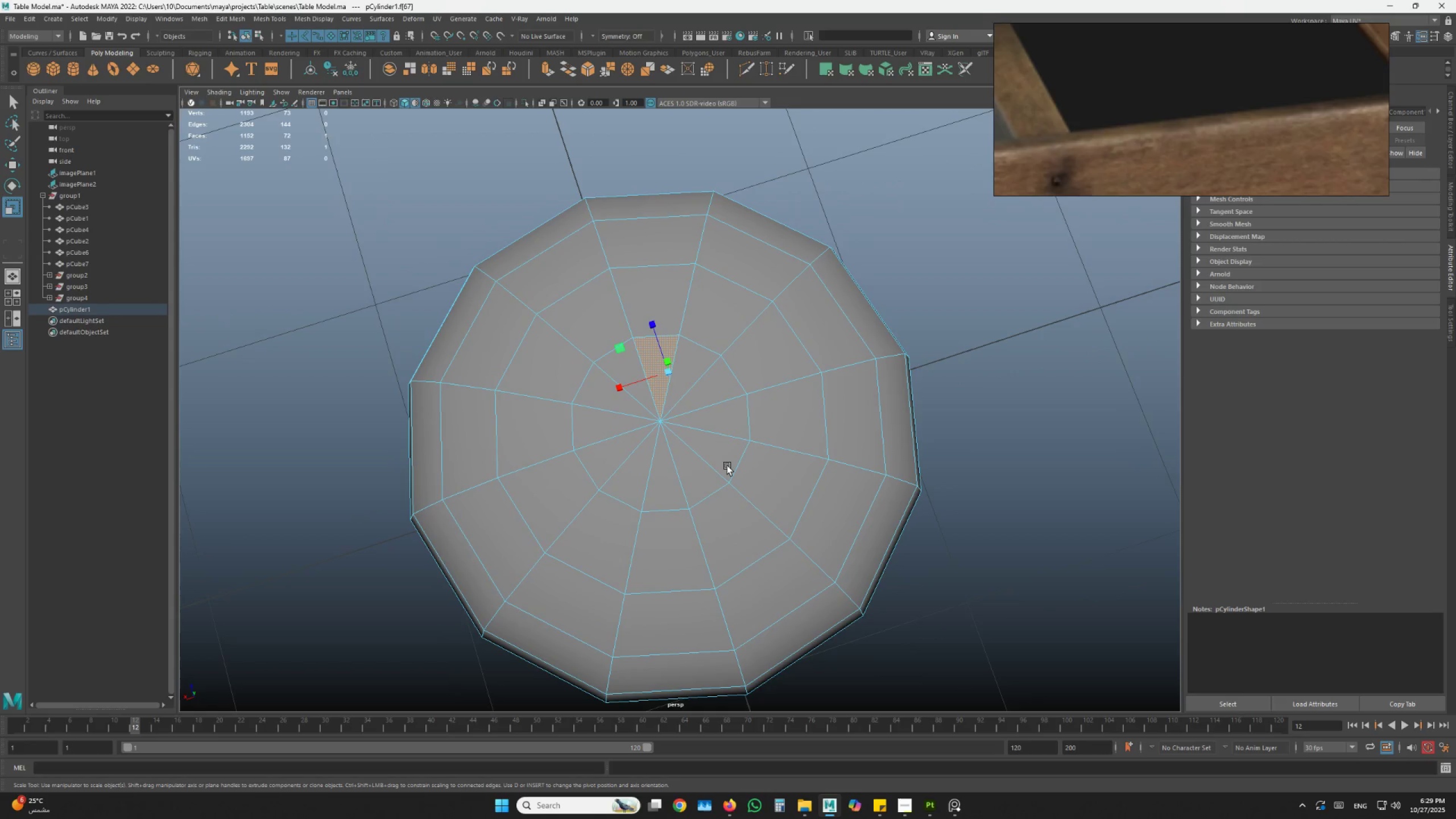 
hold_key(key=ShiftLeft, duration=0.81)
 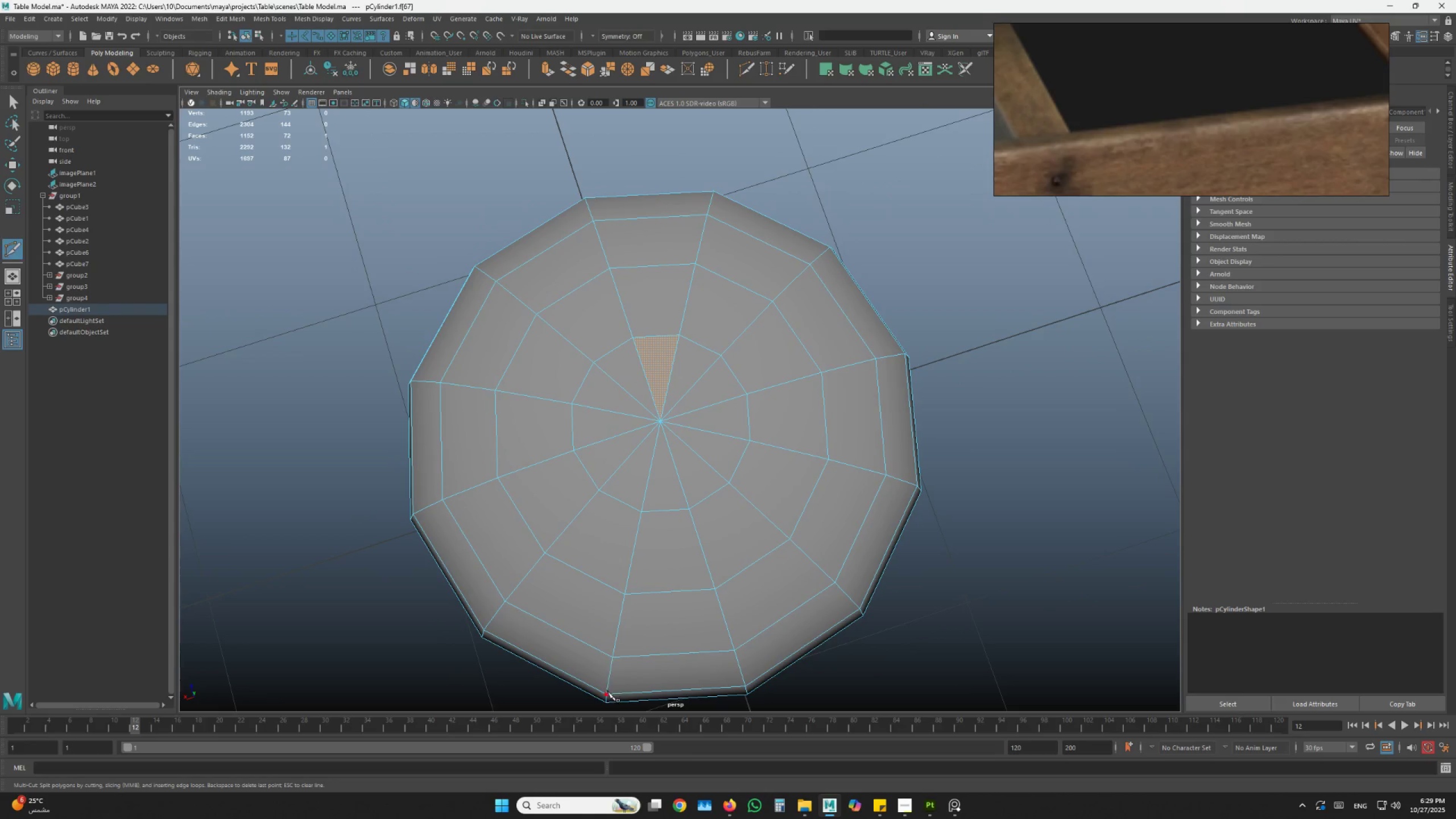 
left_click([607, 694])
 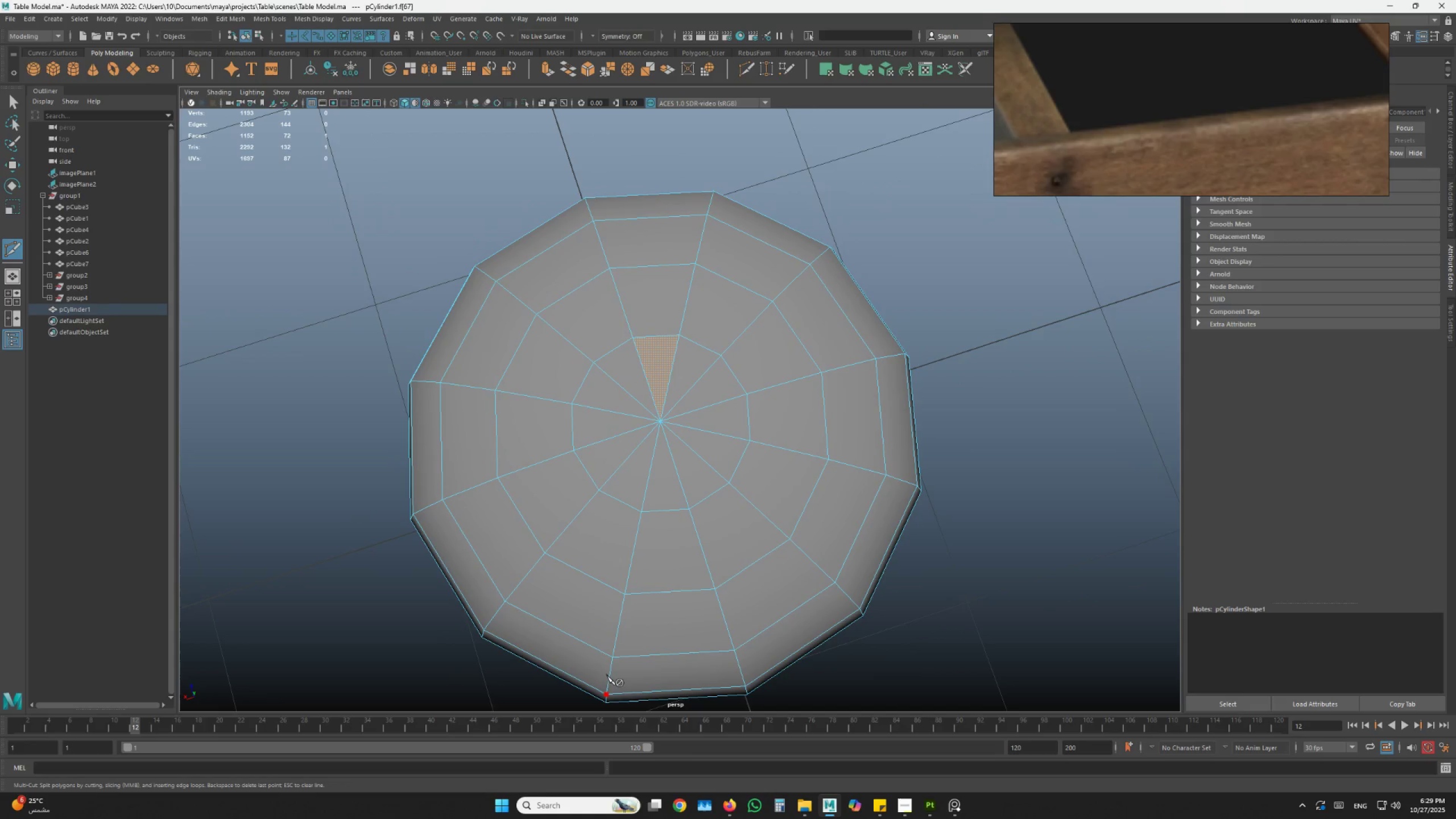 
hold_key(key=ShiftLeft, duration=1.5)
 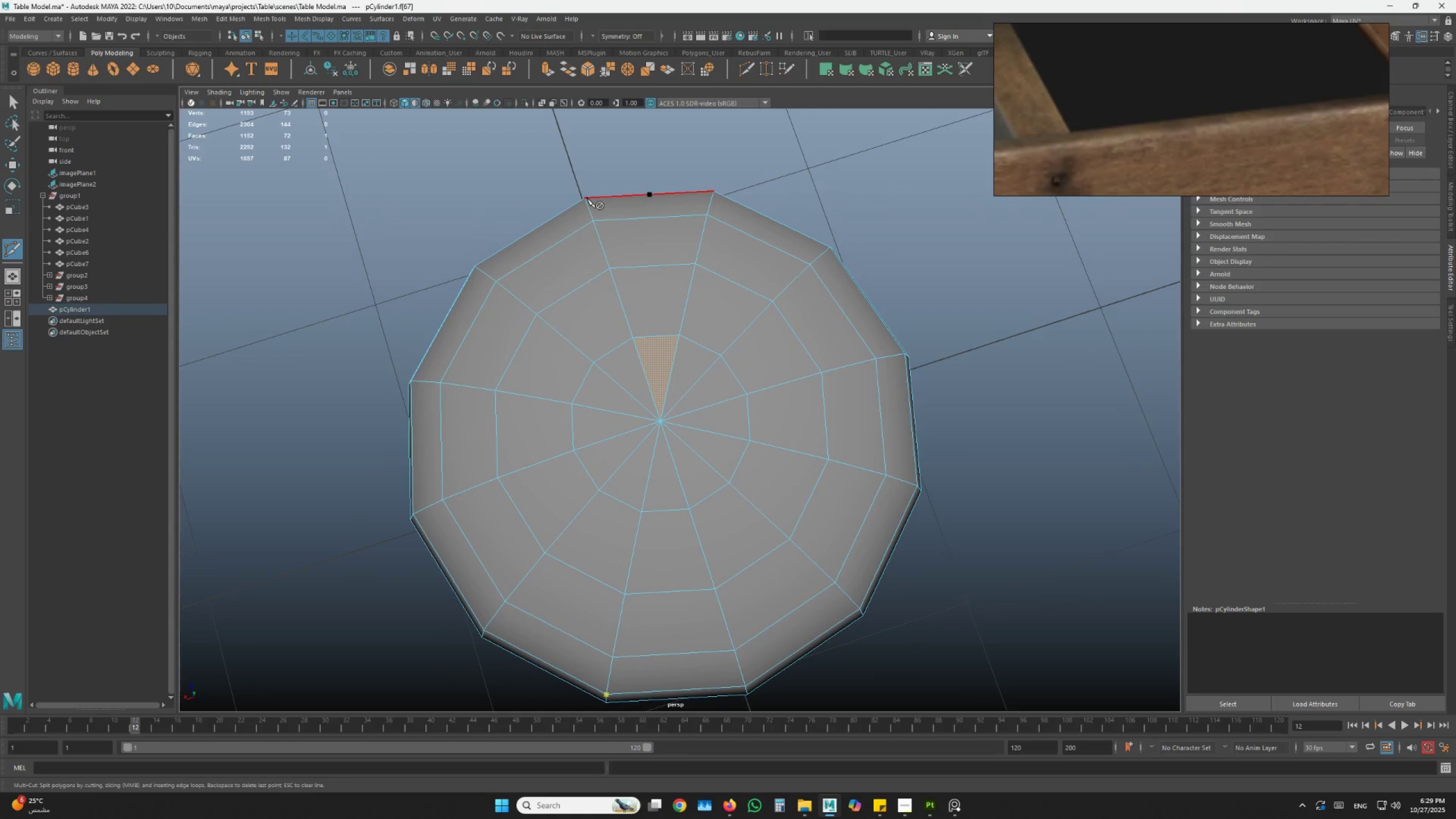 
hold_key(key=ShiftLeft, duration=1.52)
 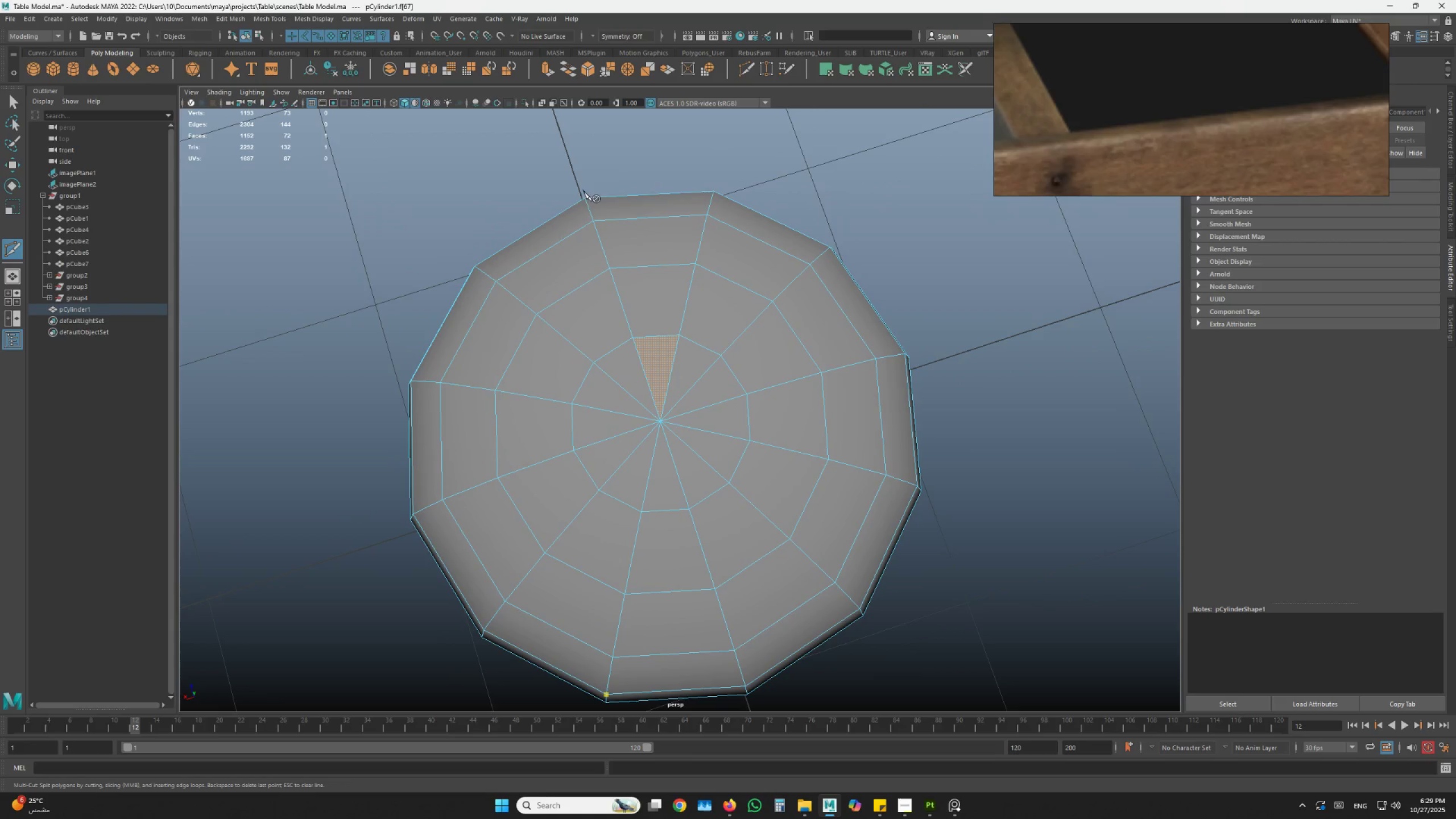 
hold_key(key=ShiftLeft, duration=1.51)
 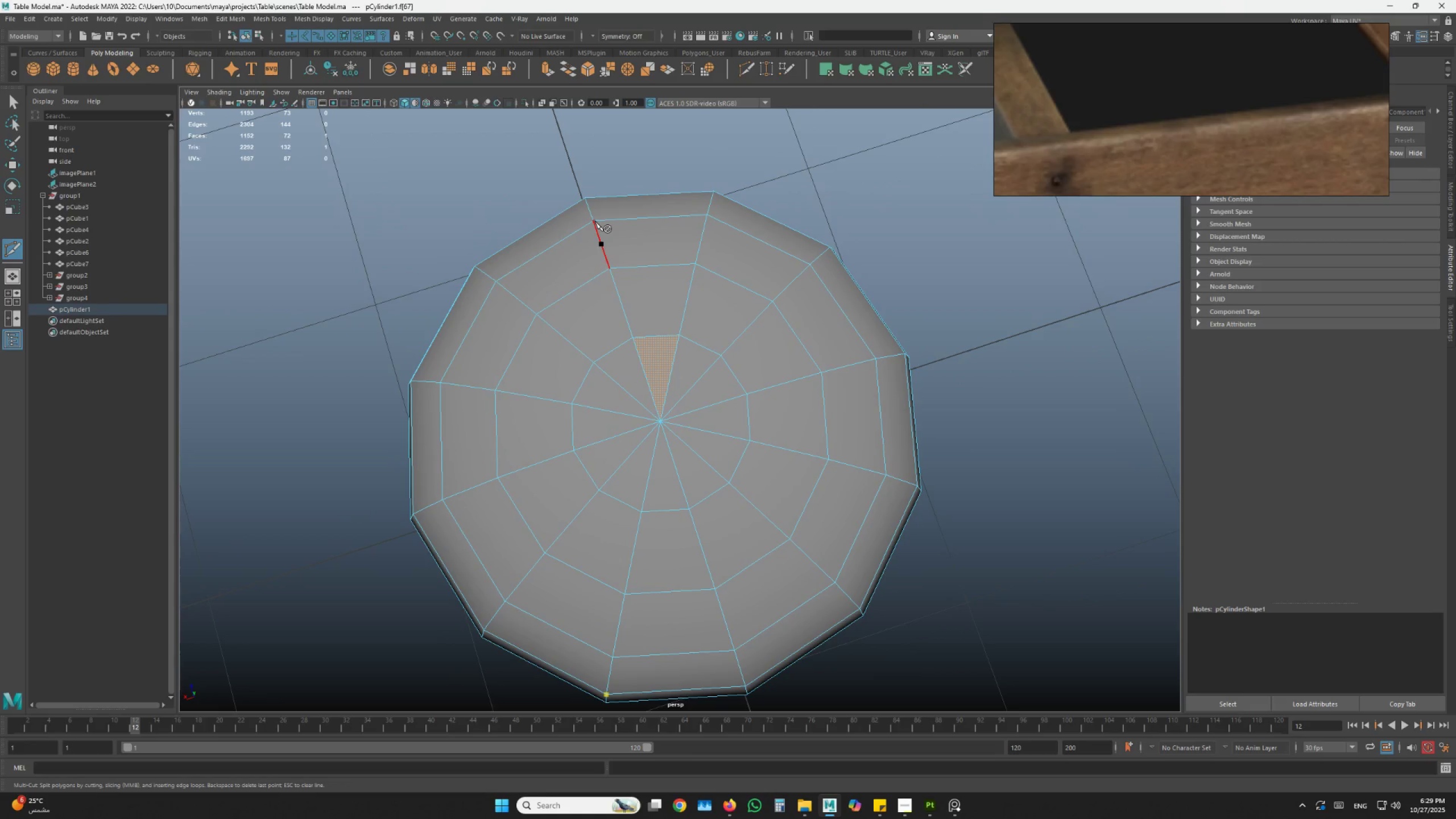 
hold_key(key=ShiftLeft, duration=0.81)
 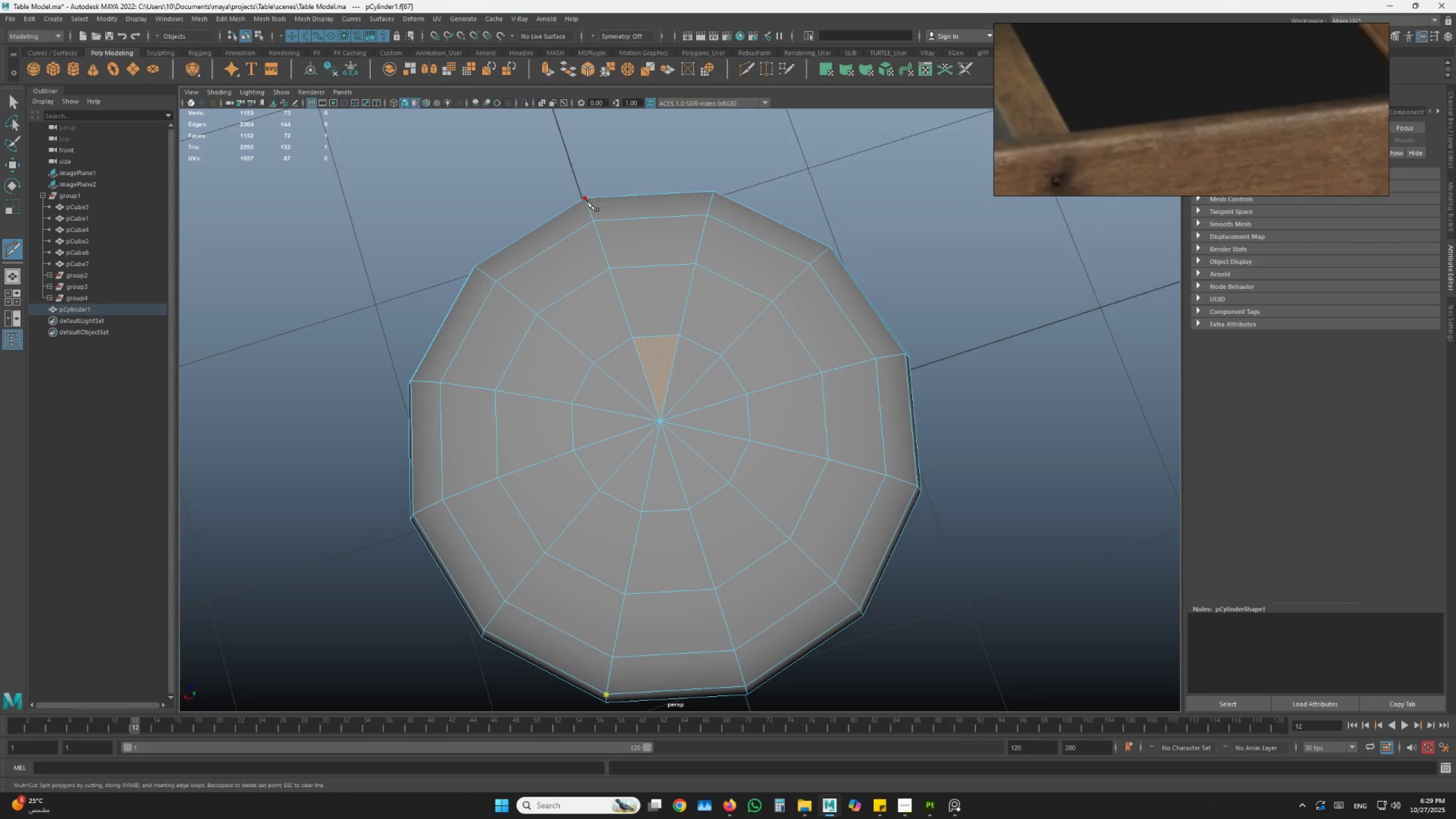 
double_click([587, 201])
 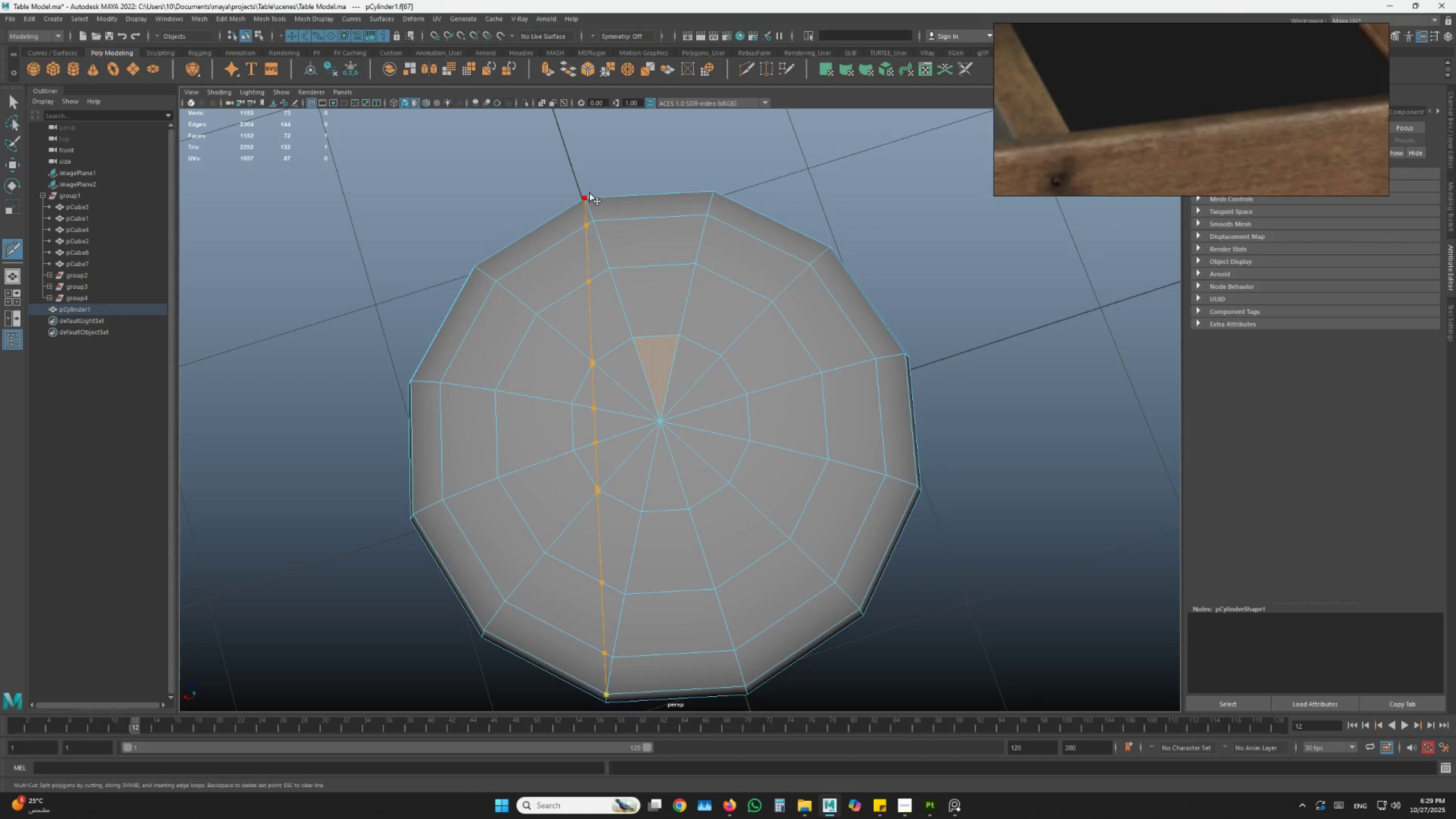 
key(NumpadEnter)
 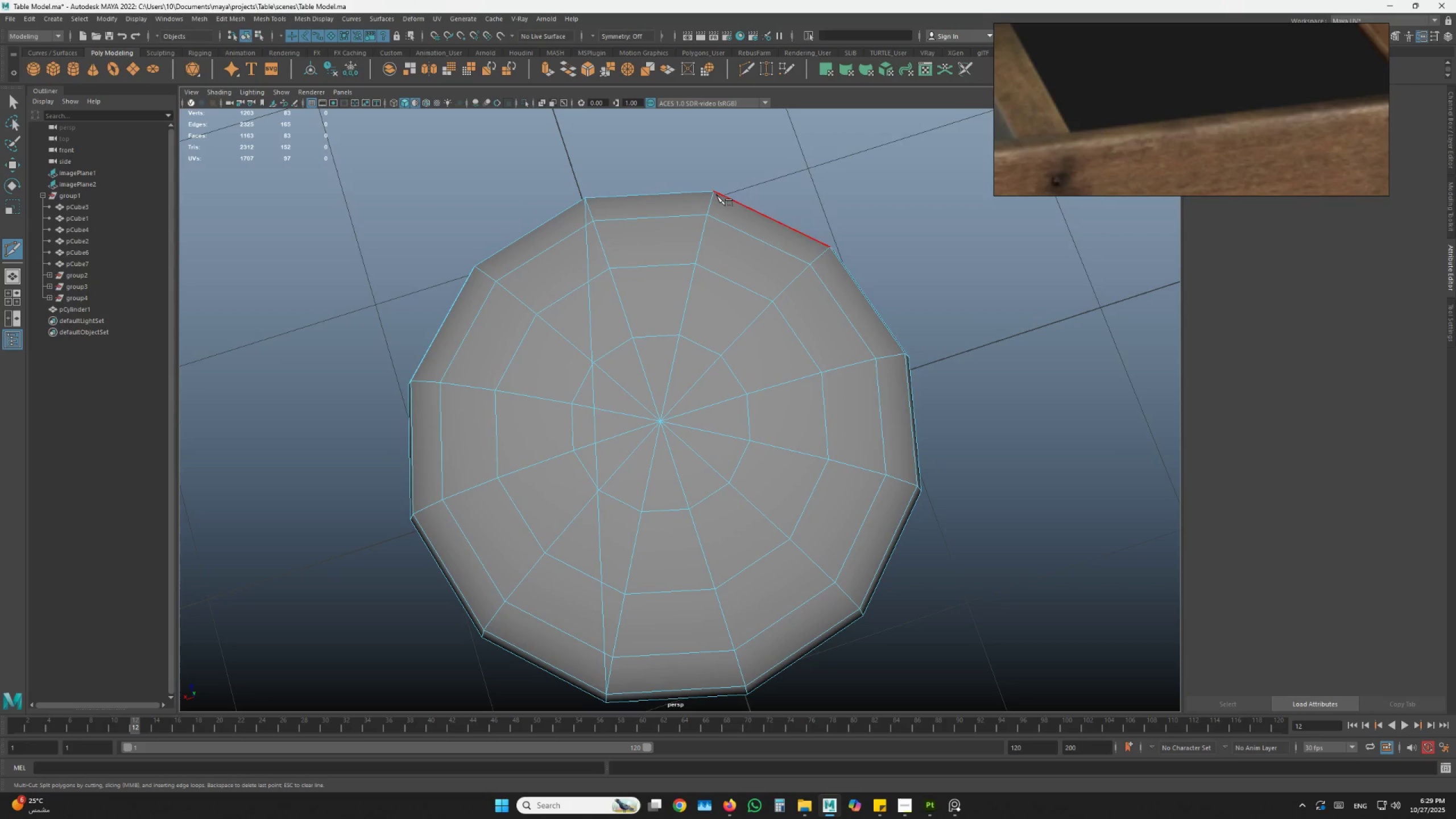 
left_click([715, 194])
 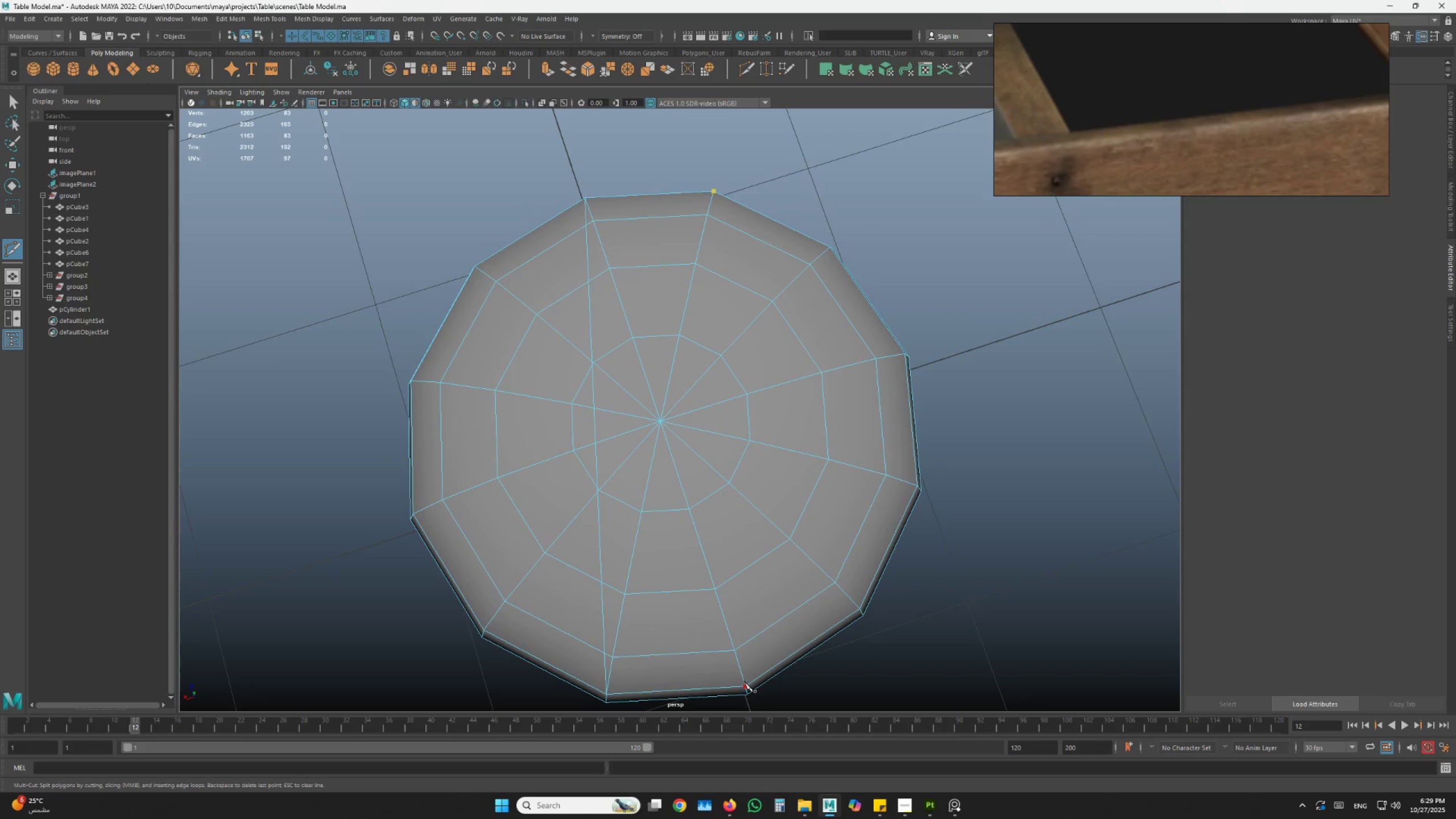 
left_click([746, 682])
 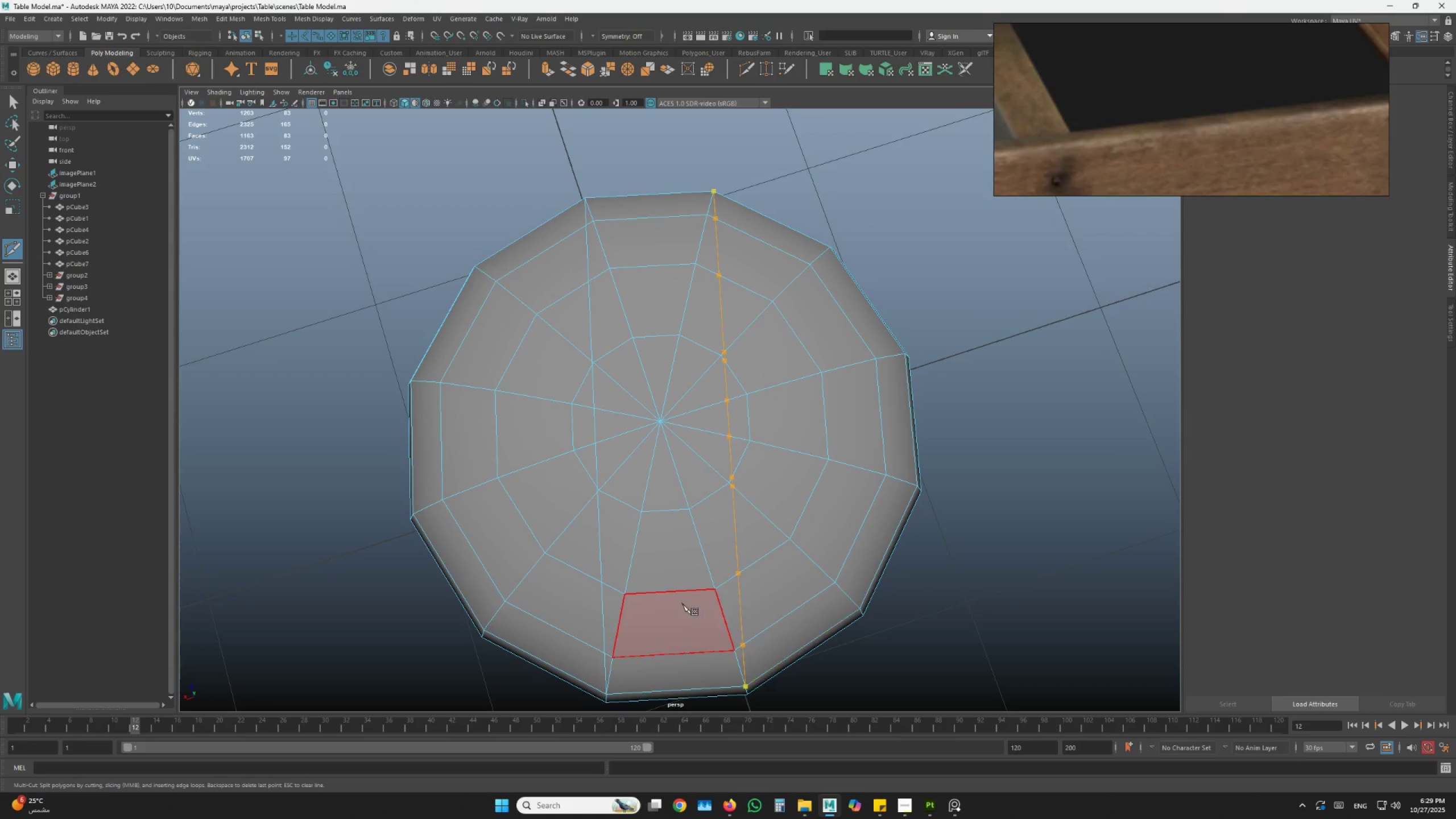 
key(NumpadEnter)
 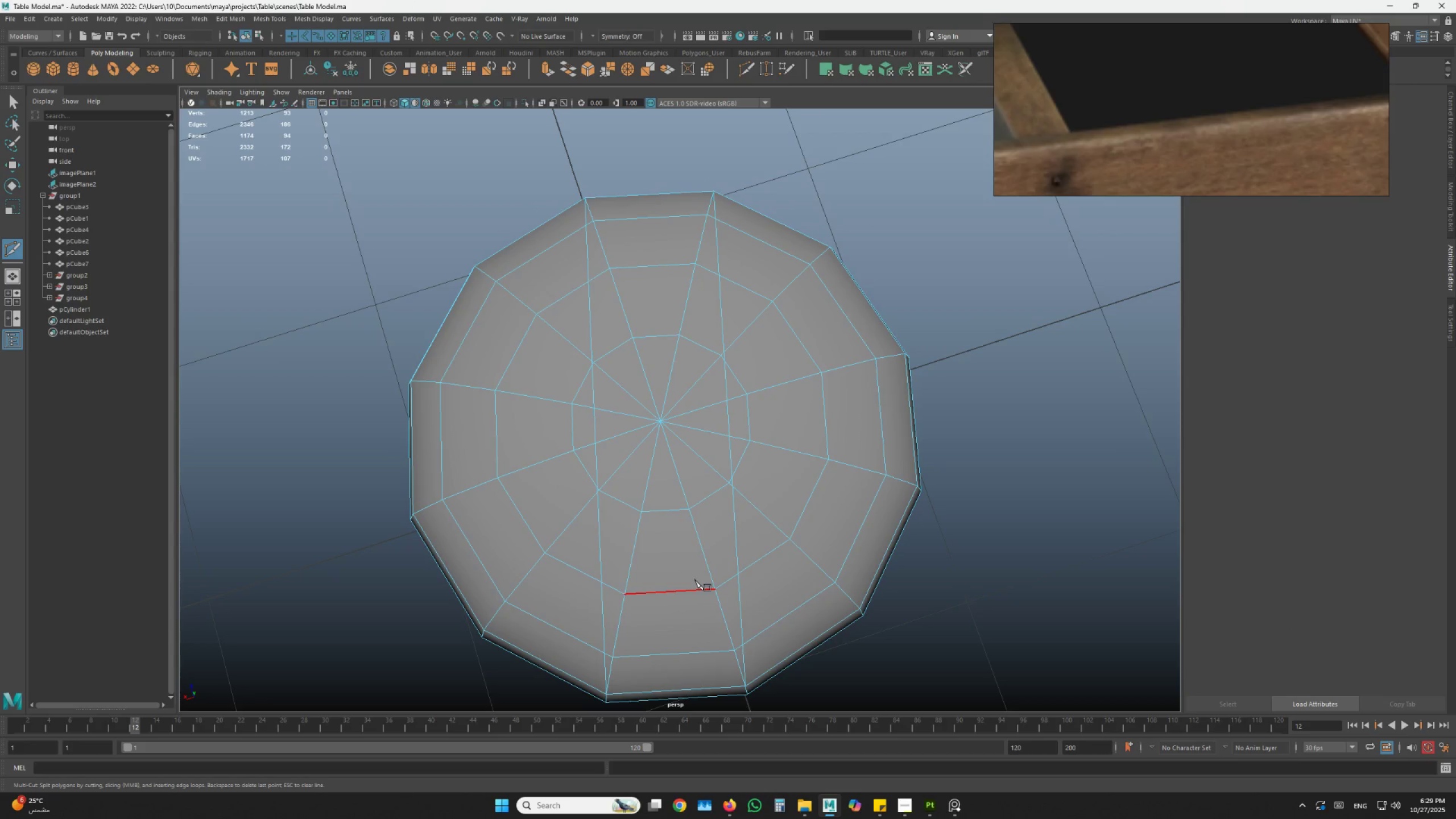 
key(W)
 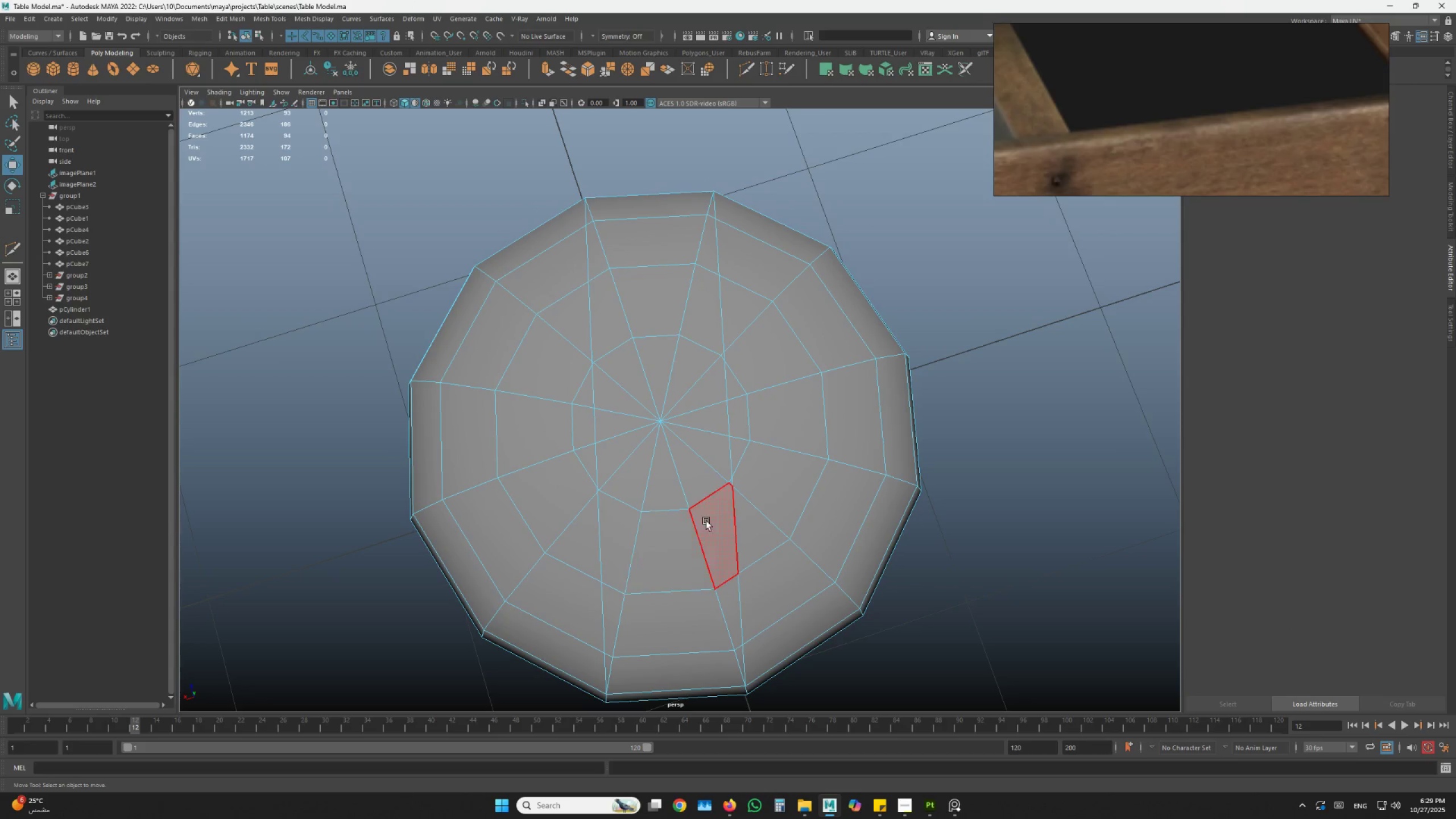 
mouse_move([707, 545])
 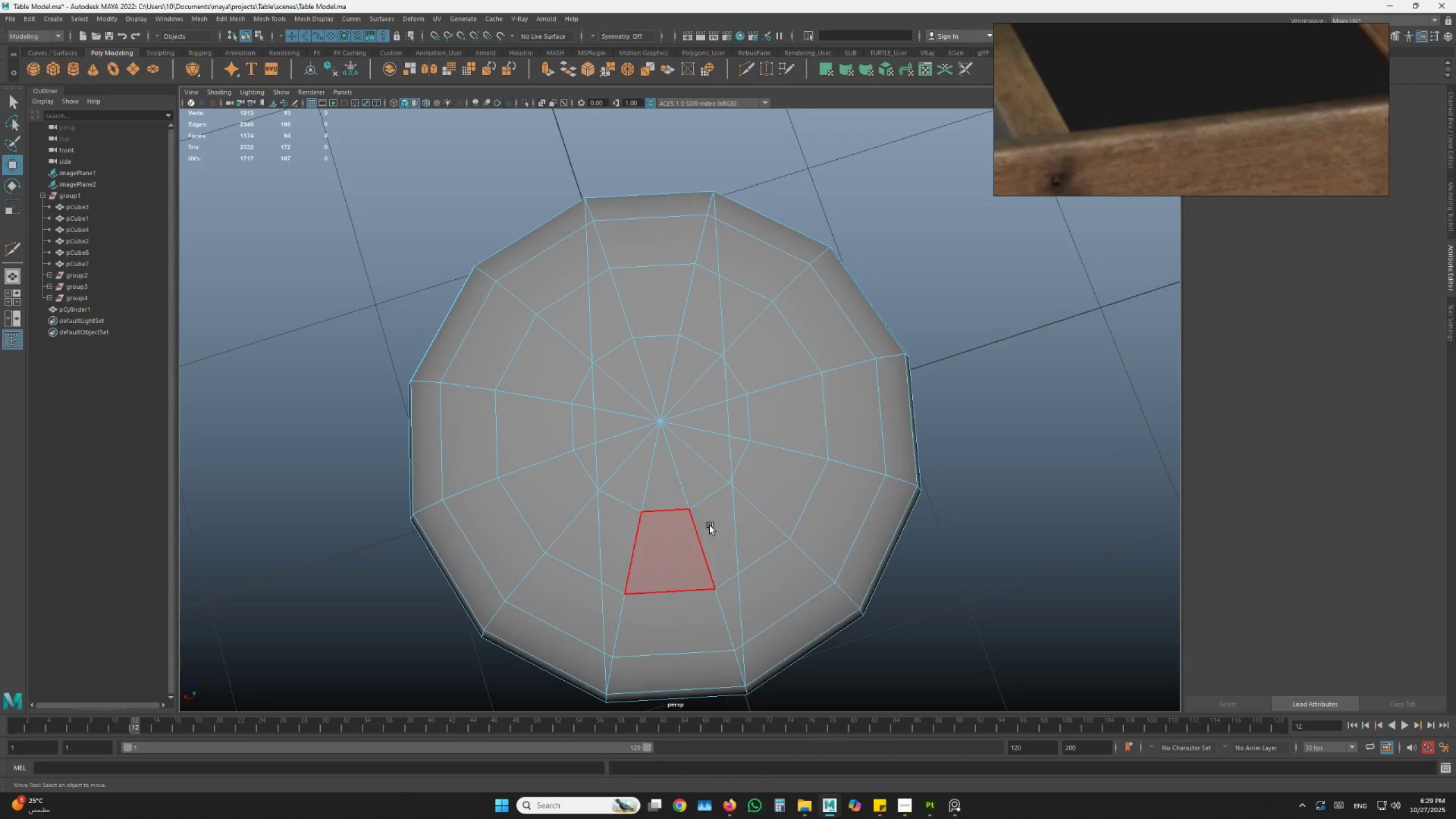 
hold_key(key=AltLeft, duration=1.09)
left_click_drag(start_coordinate=[664, 668], to_coordinate=[657, 647])
 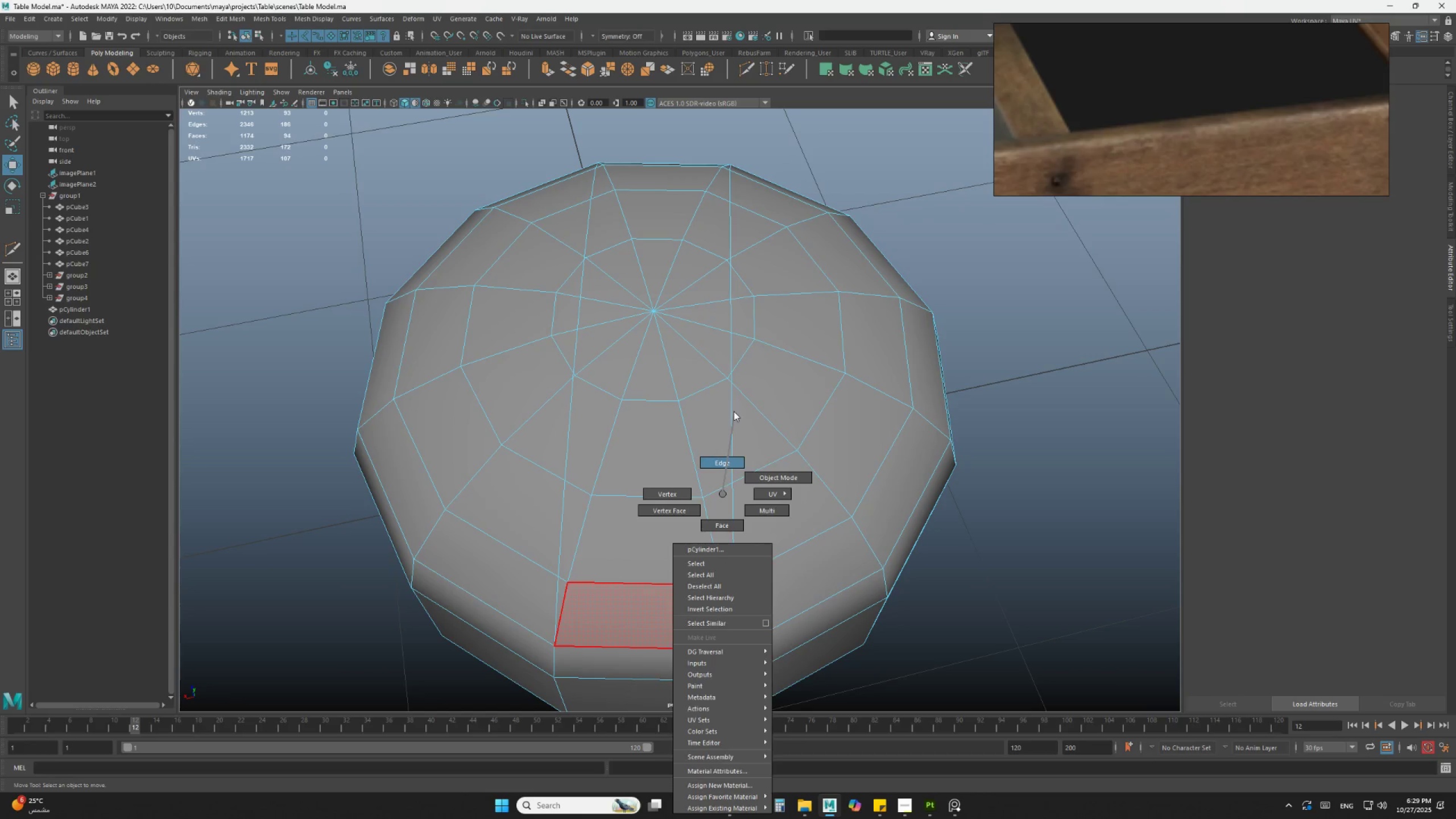 
double_click([689, 435])
 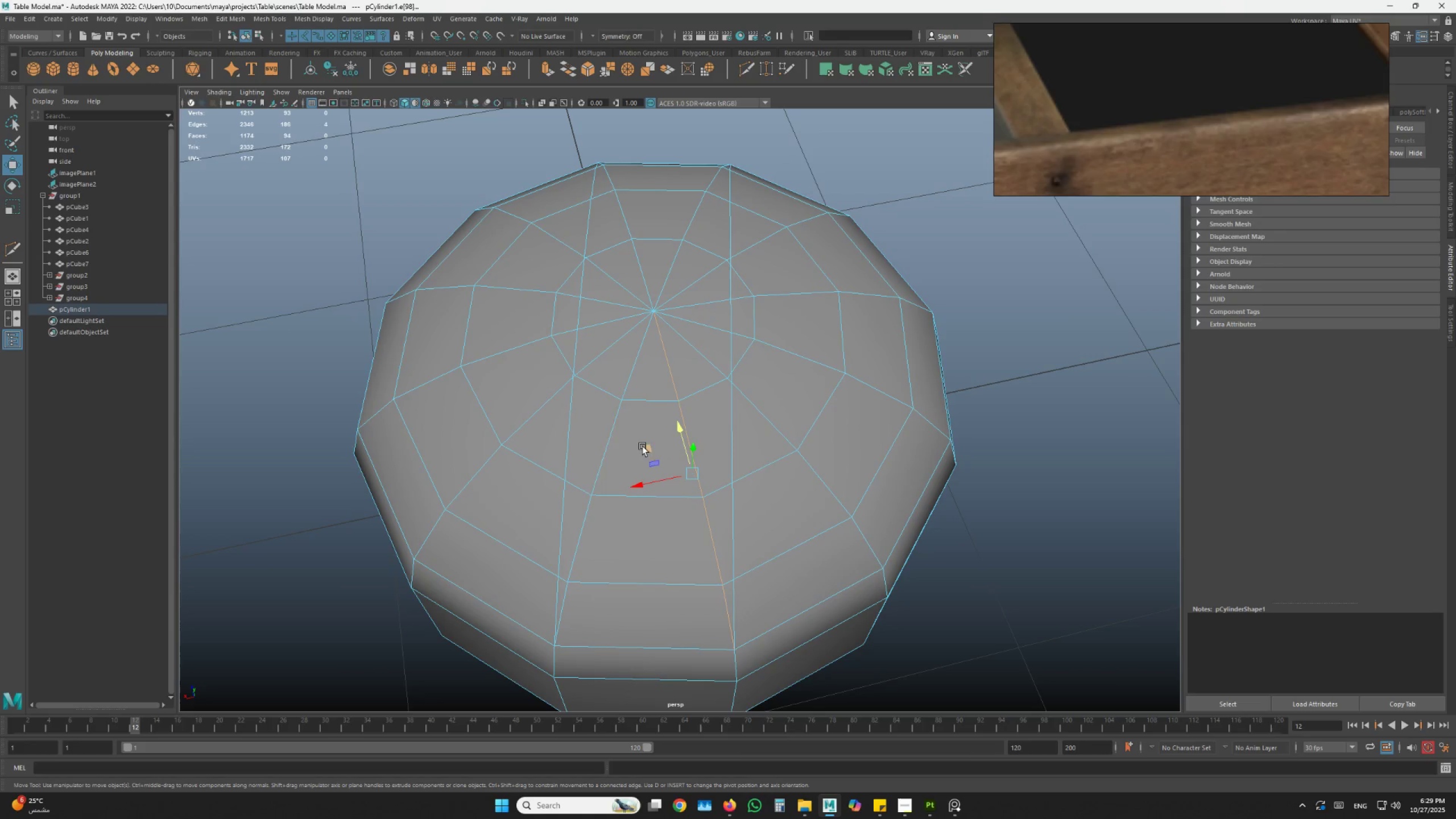 
hold_key(key=ShiftLeft, duration=1.11)
left_click([617, 444])
 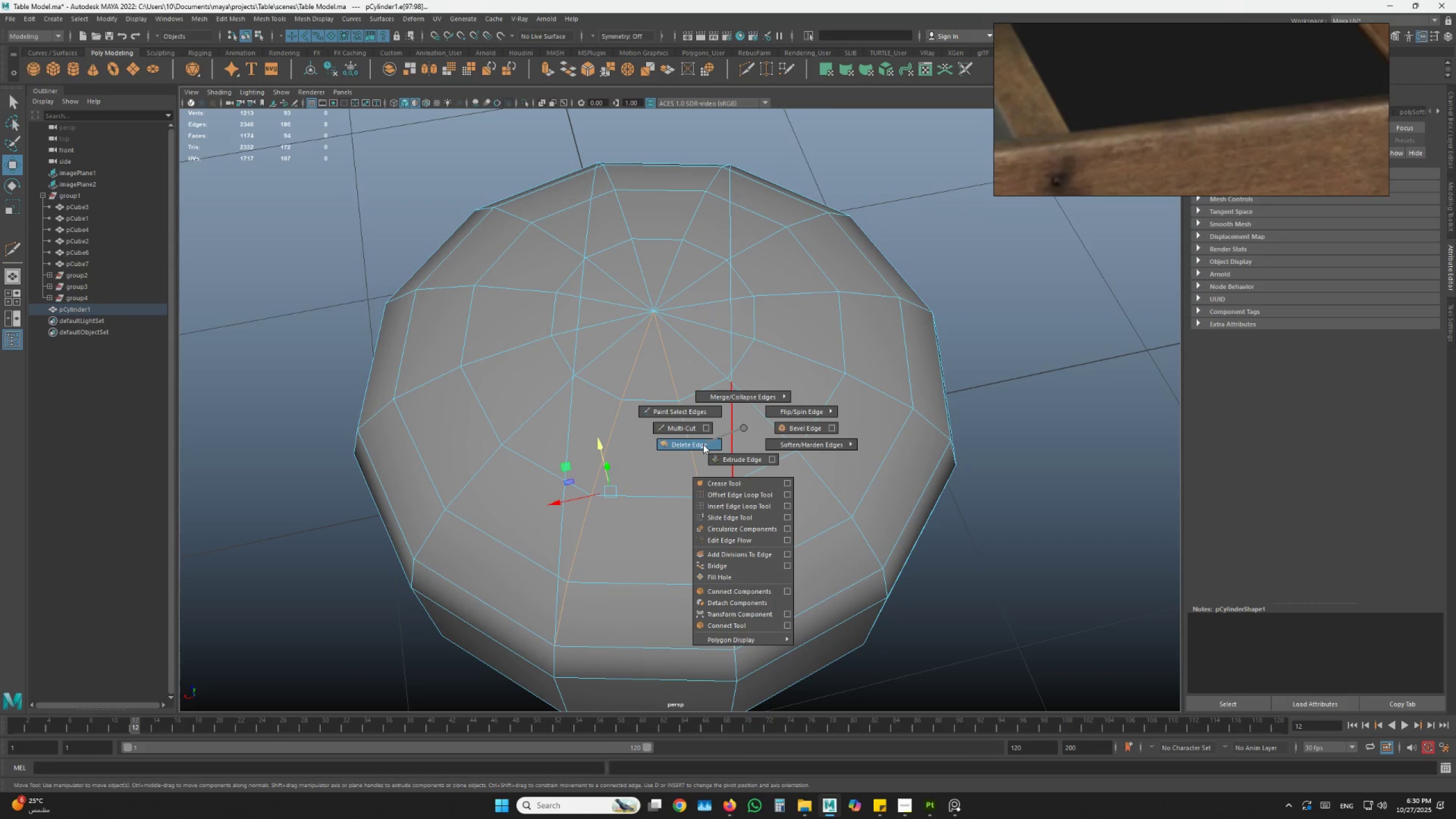 
hold_key(key=AltLeft, duration=0.67)
left_click_drag(start_coordinate=[690, 474], to_coordinate=[688, 503])
 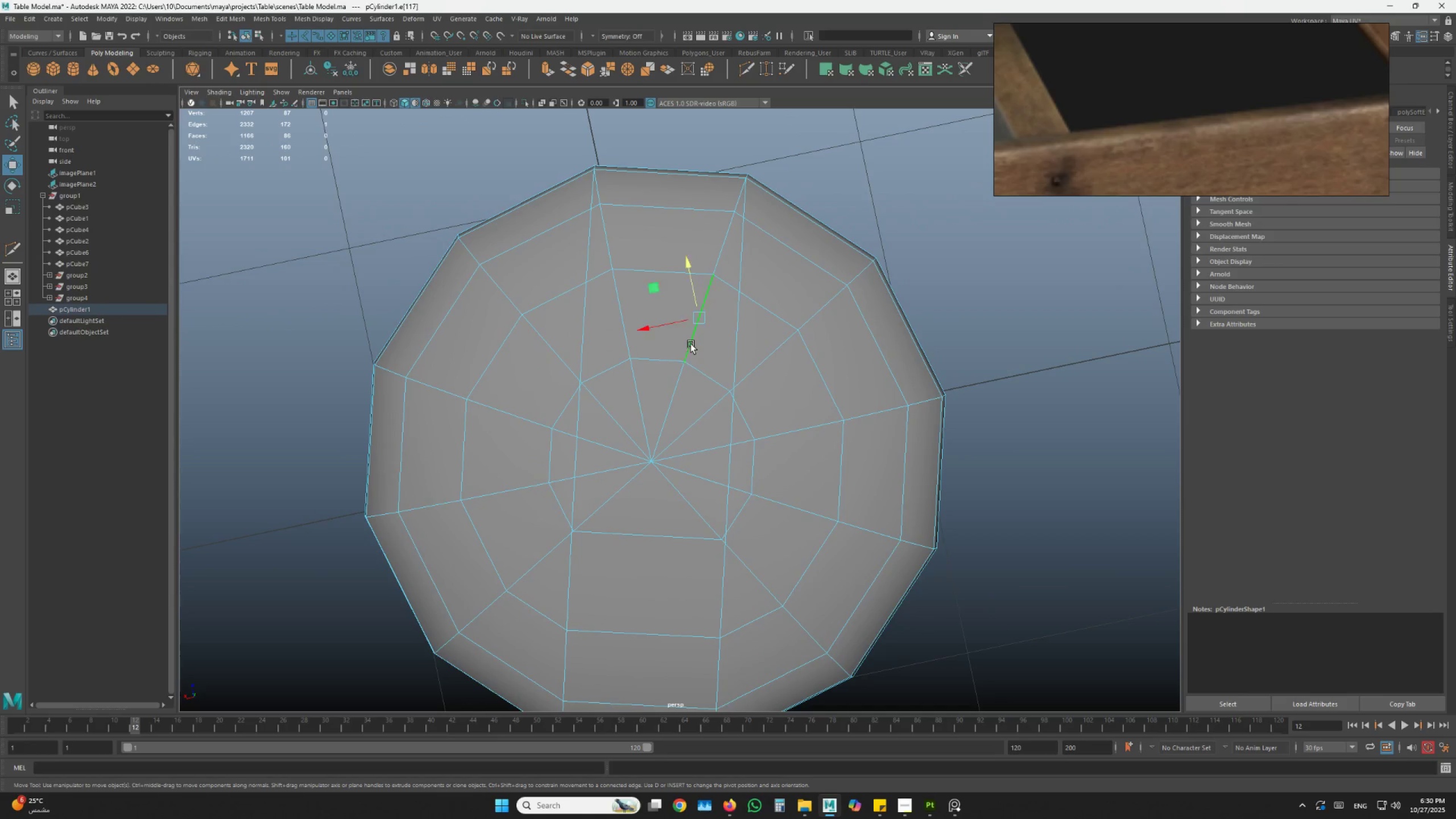 
hold_key(key=ShiftLeft, duration=1.34)
double_click([617, 334])
 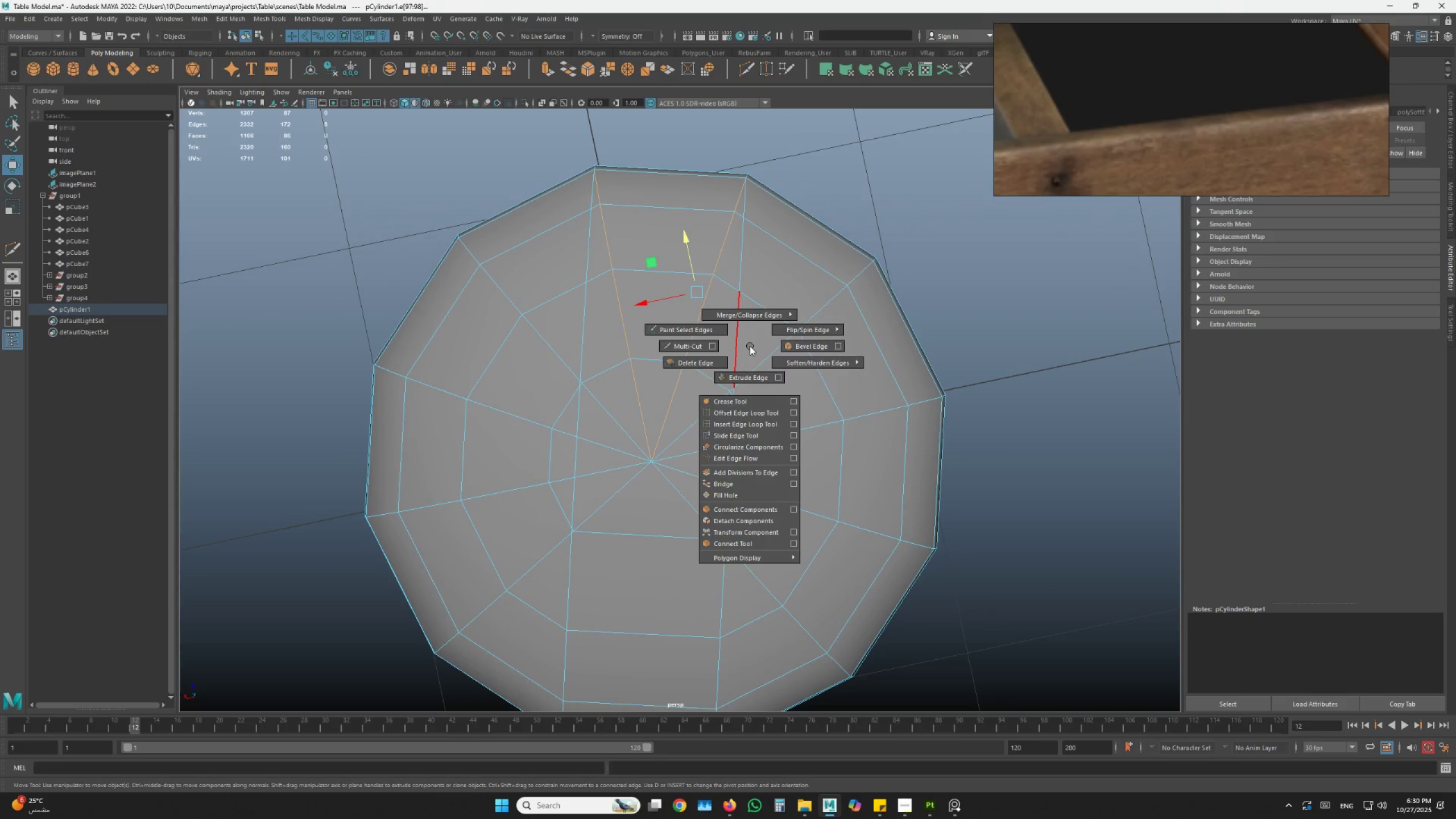 
hold_key(key=AltLeft, duration=0.97)
left_click_drag(start_coordinate=[580, 363], to_coordinate=[611, 365])
 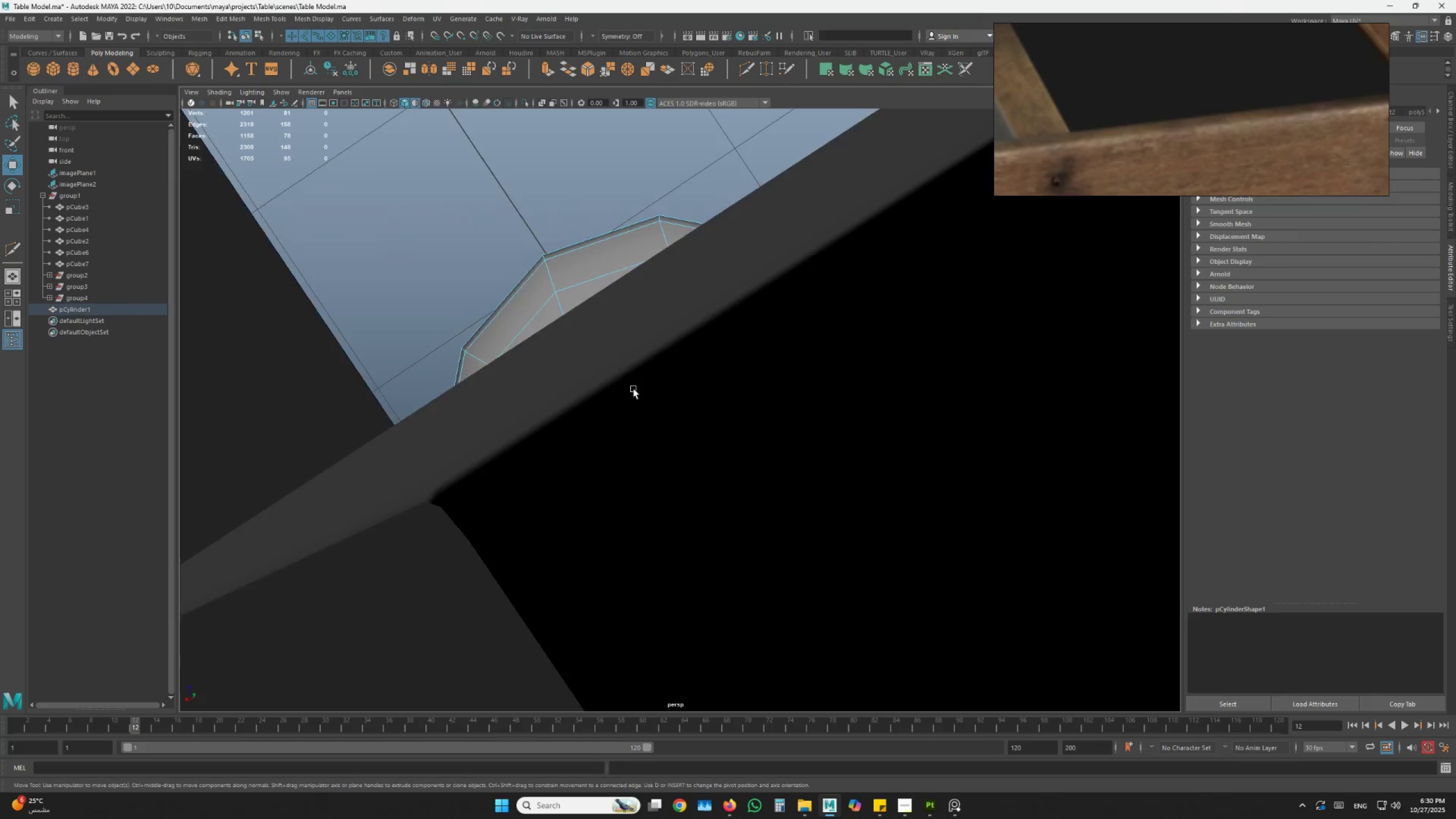 
scroll: coordinate [634, 389], scroll_direction: up, amount: 3.0
 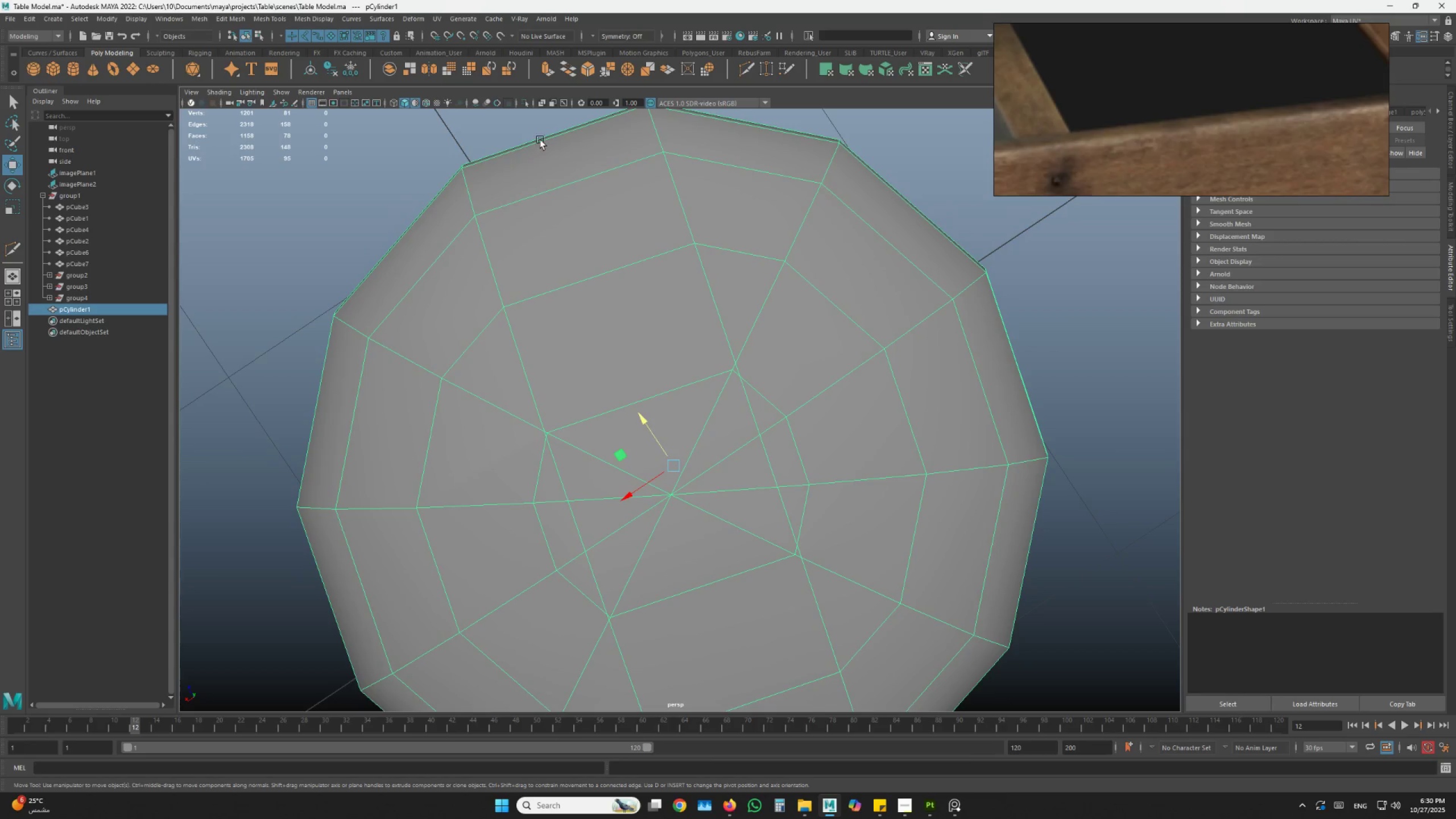 
left_click([526, 105])
 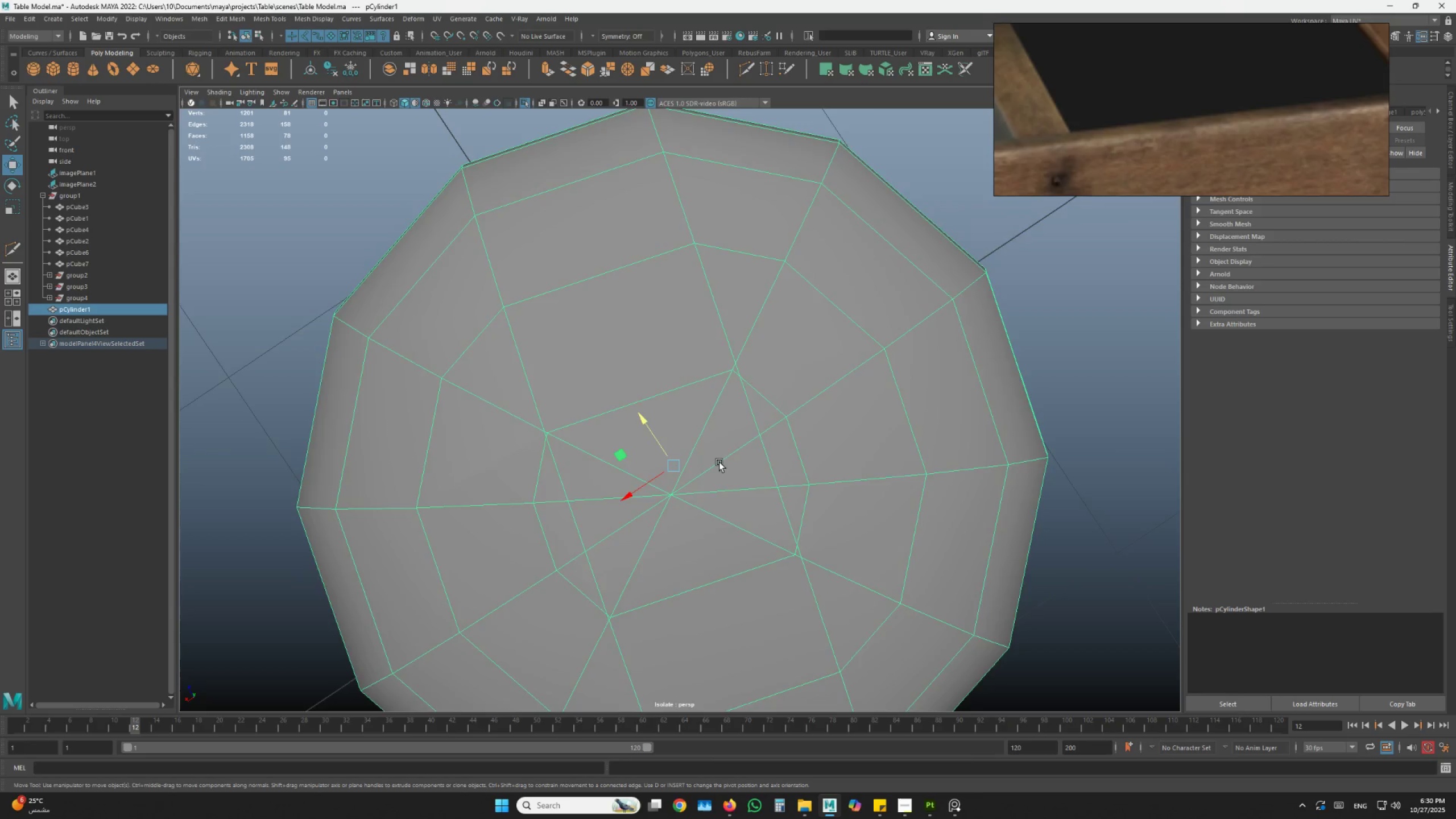 
hold_key(key=AltLeft, duration=1.12)
left_click_drag(start_coordinate=[719, 458], to_coordinate=[715, 417])
 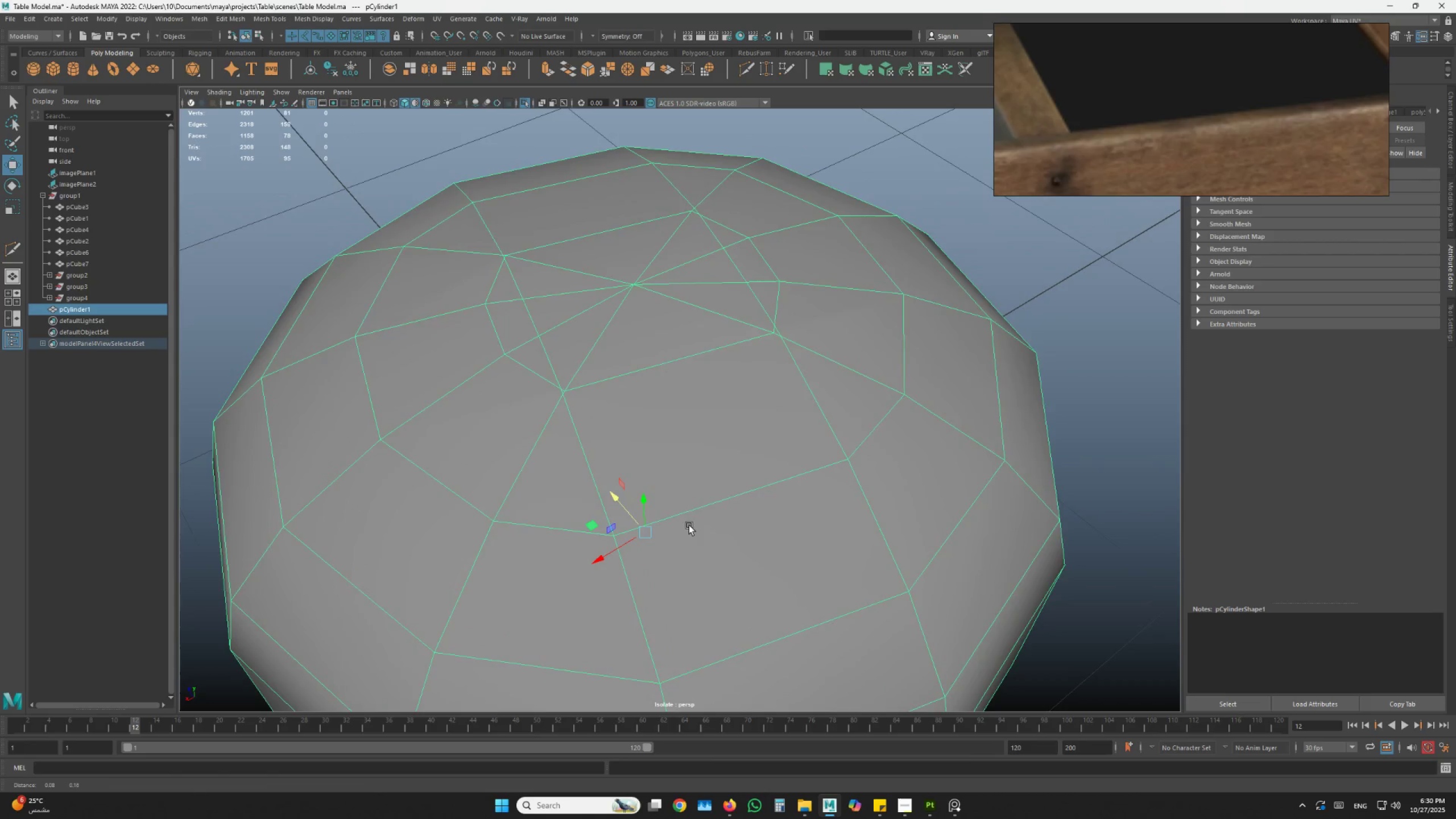 
hold_key(key=AltLeft, duration=0.47)
left_click_drag(start_coordinate=[731, 425], to_coordinate=[708, 439])
 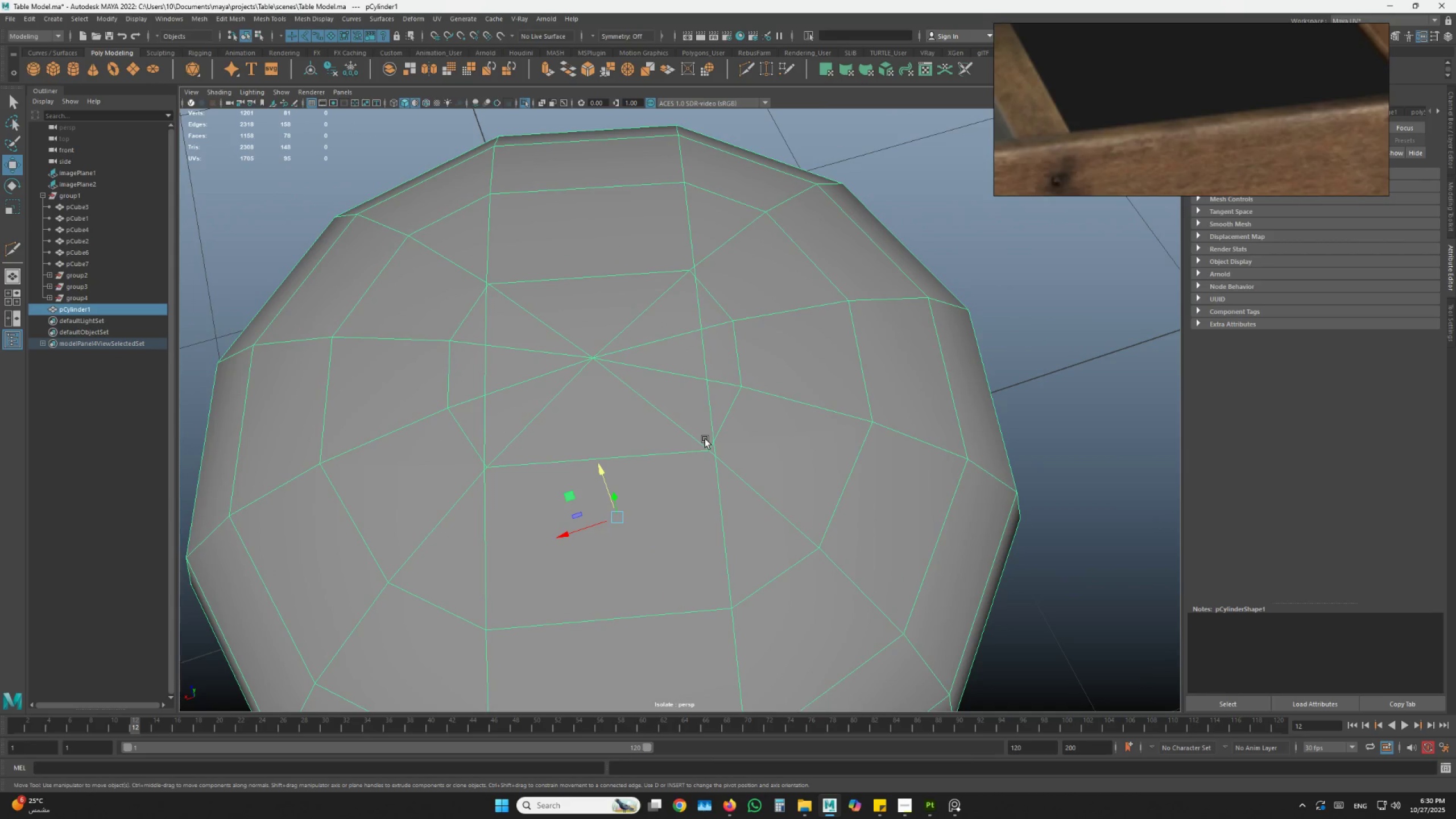 
hold_key(key=AltLeft, duration=0.55)
left_click_drag(start_coordinate=[705, 439], to_coordinate=[706, 447])
 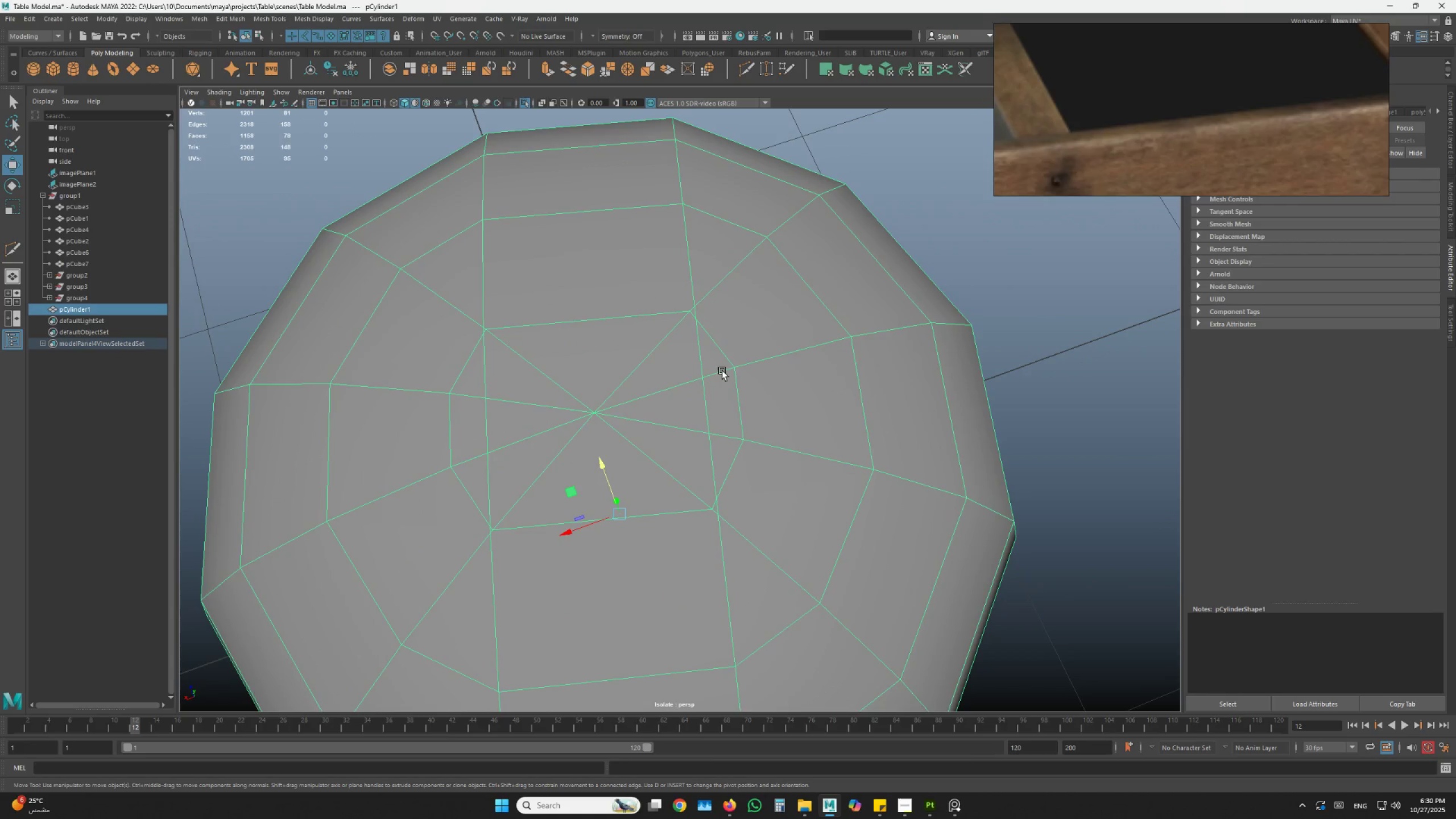 
hold_key(key=AltLeft, duration=1.5)
left_click_drag(start_coordinate=[692, 377], to_coordinate=[686, 384])
 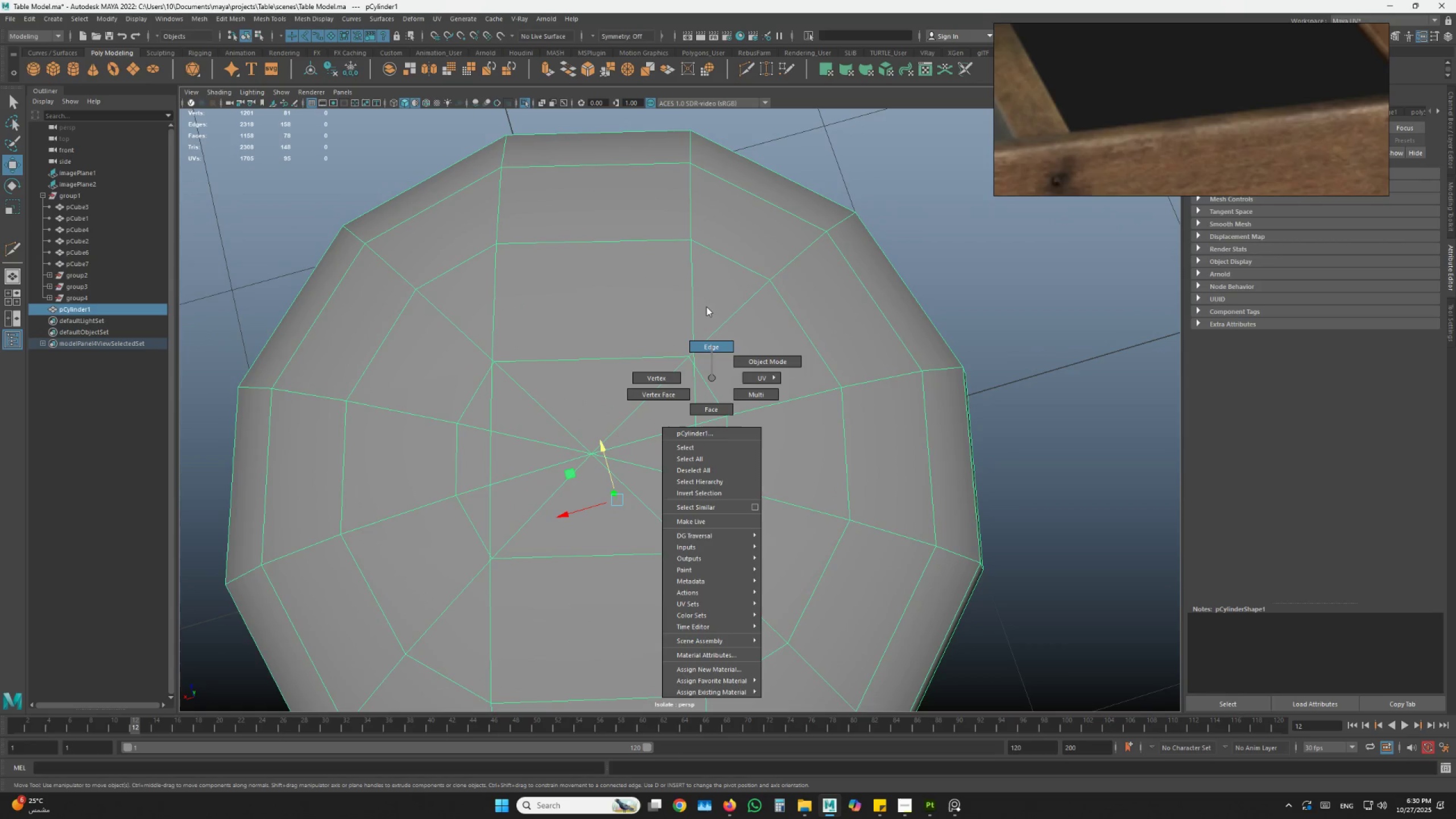 
key(Alt+AltLeft)
 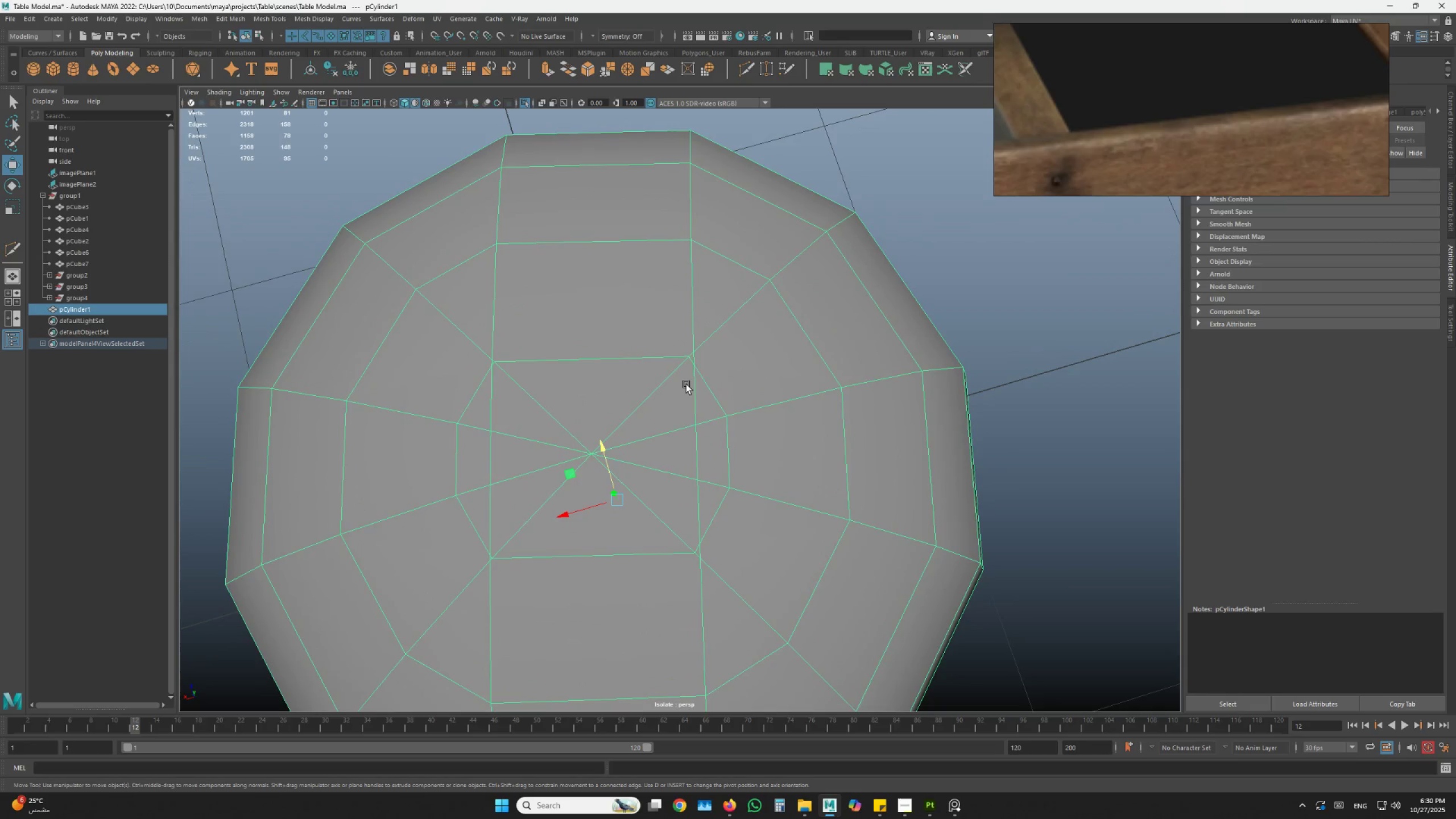 
key(Alt+AltLeft)
 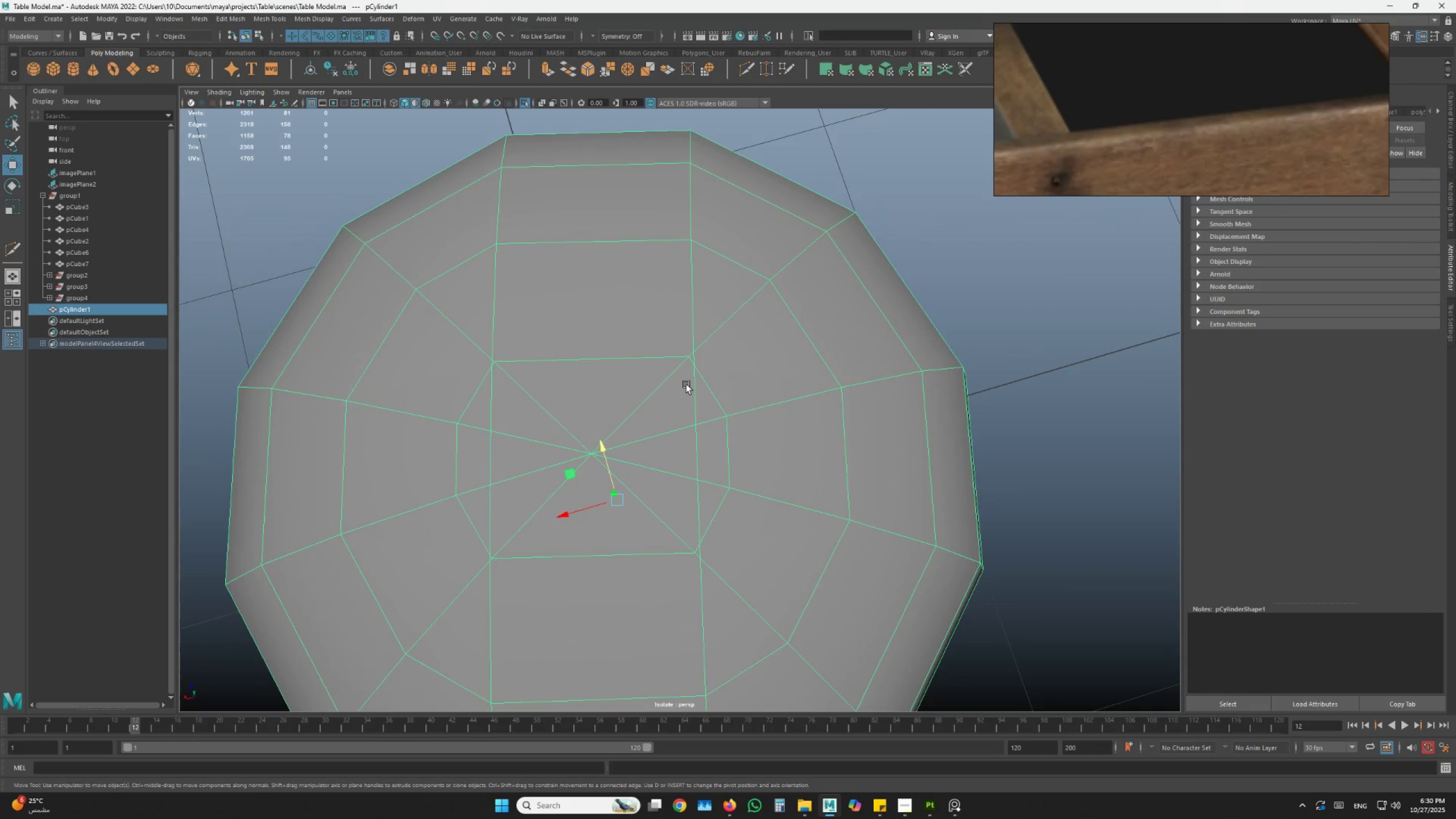 
key(Alt+AltLeft)
 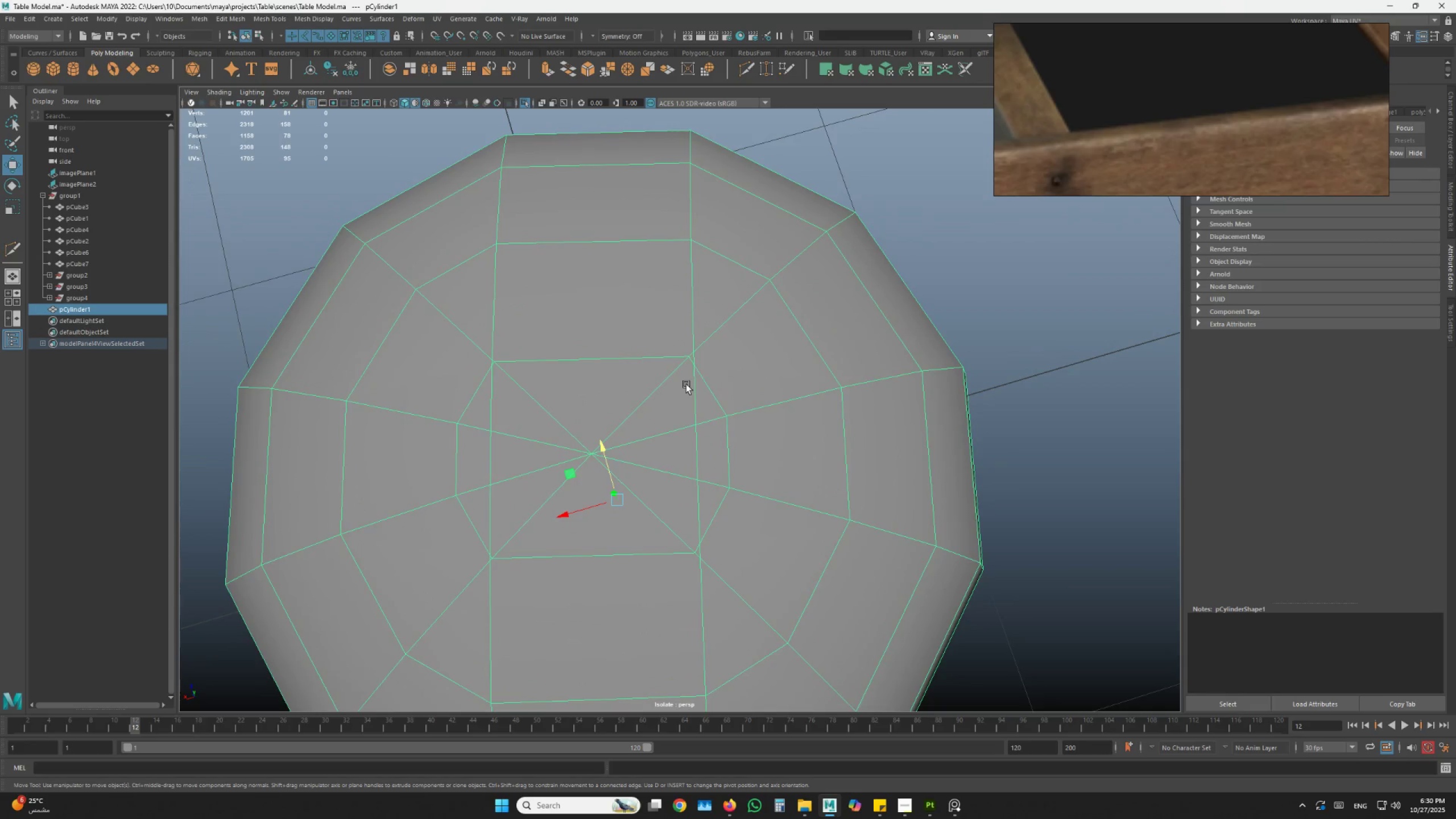 
key(Alt+AltLeft)
 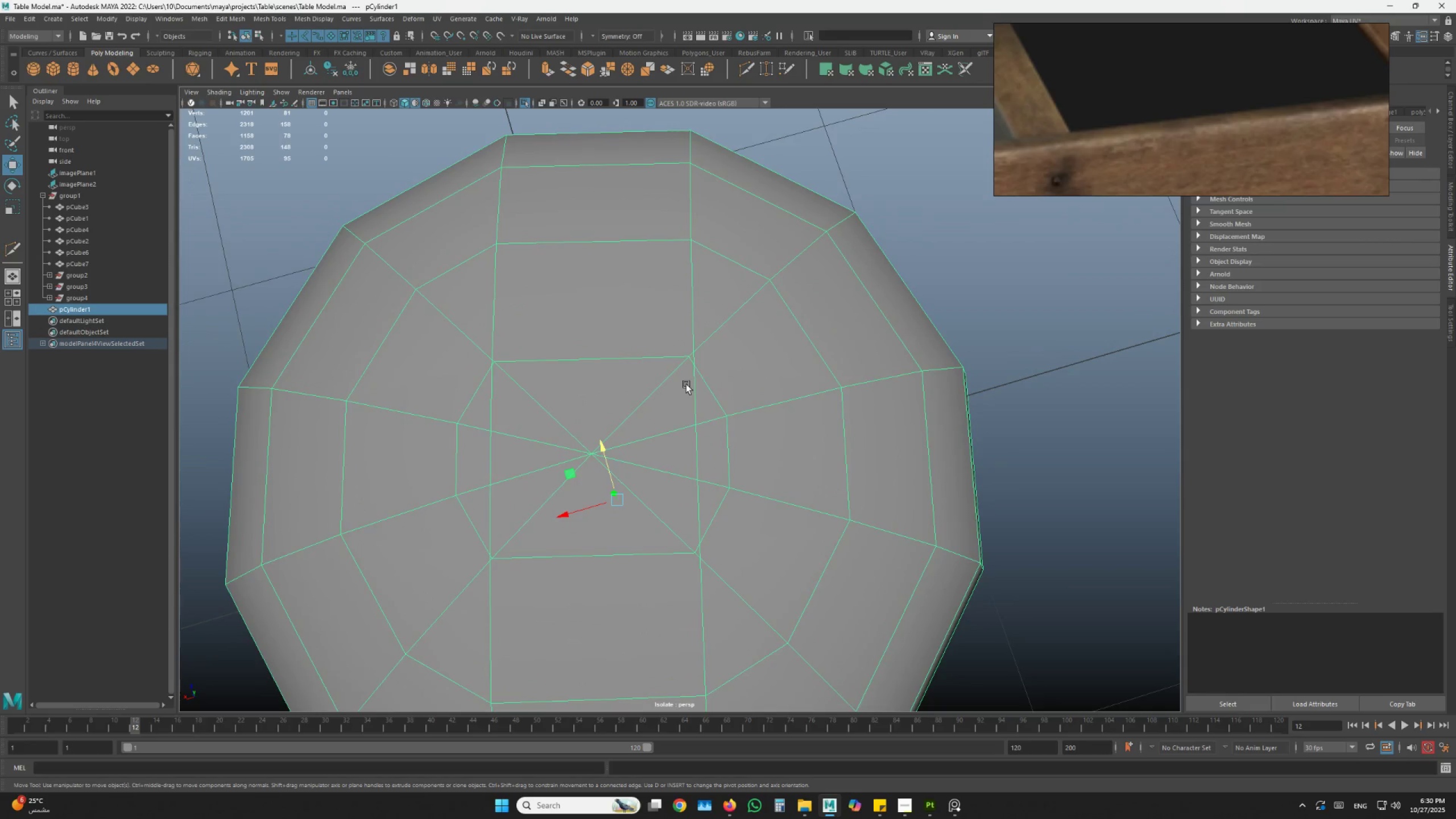 
key(Alt+AltLeft)
 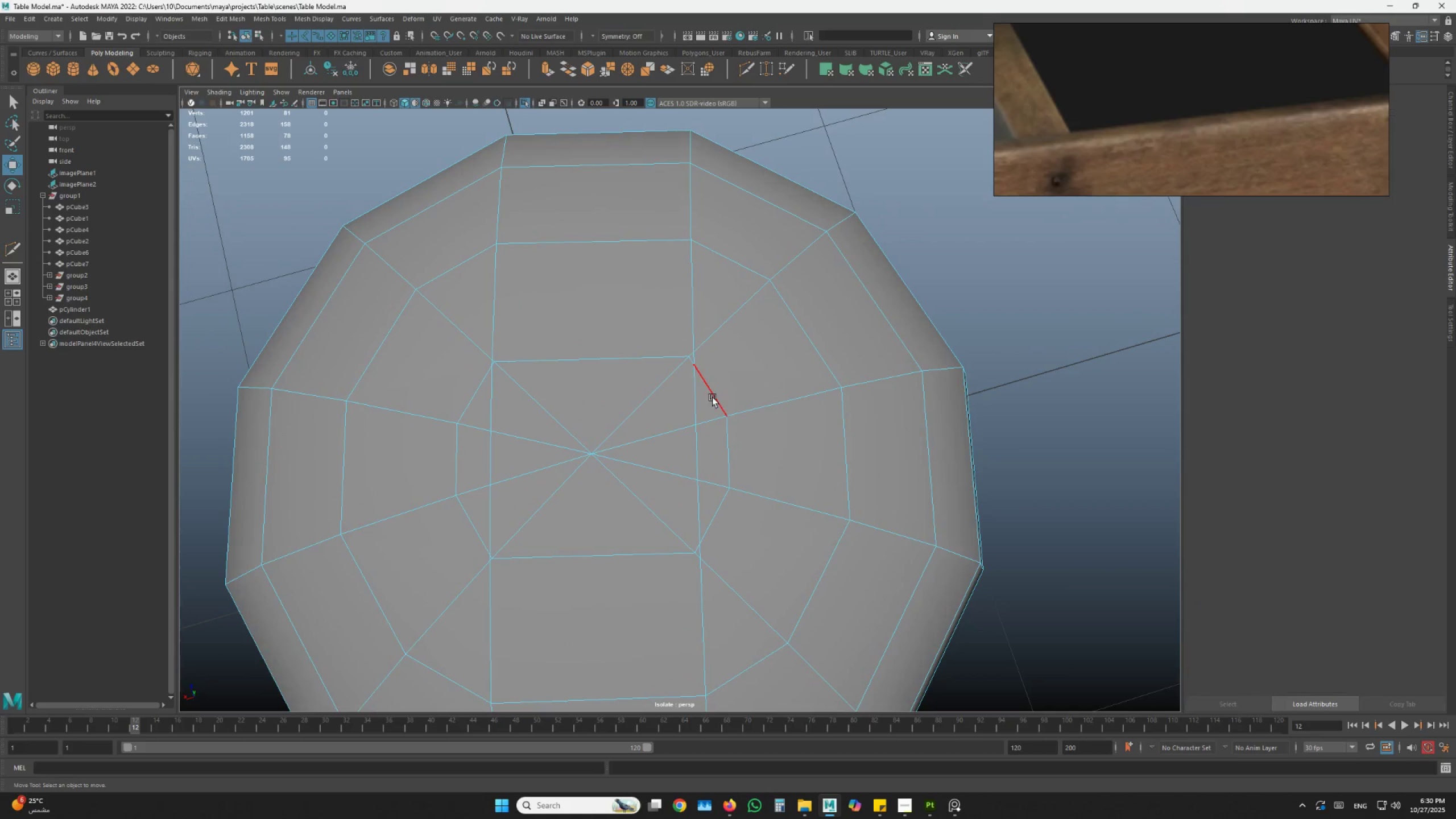 
double_click([713, 398])
 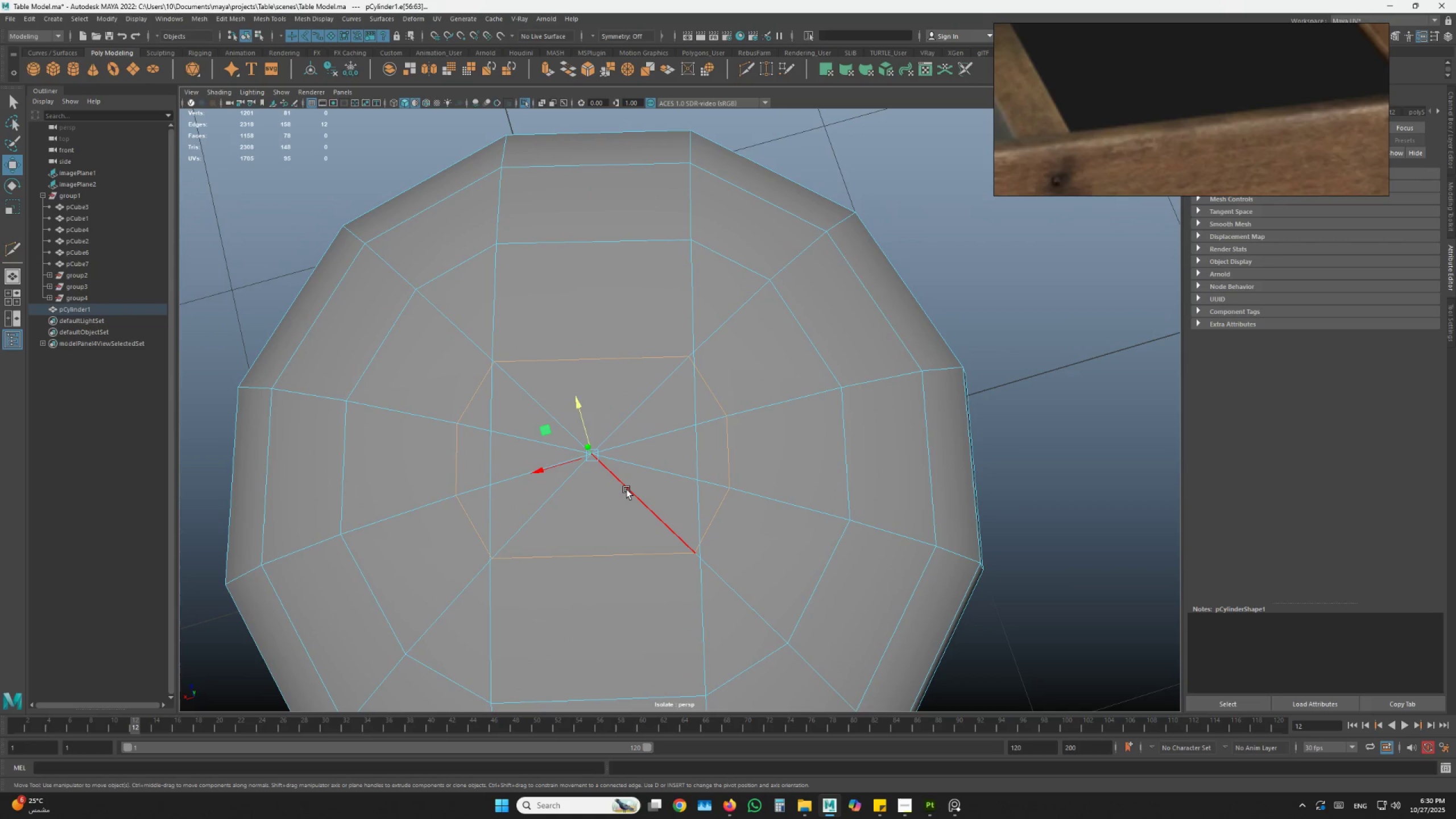 
hold_key(key=ShiftLeft, duration=12.41)
hold_key(key=AltLeft, duration=1.5)
left_click_drag(start_coordinate=[621, 432], to_coordinate=[626, 422])
 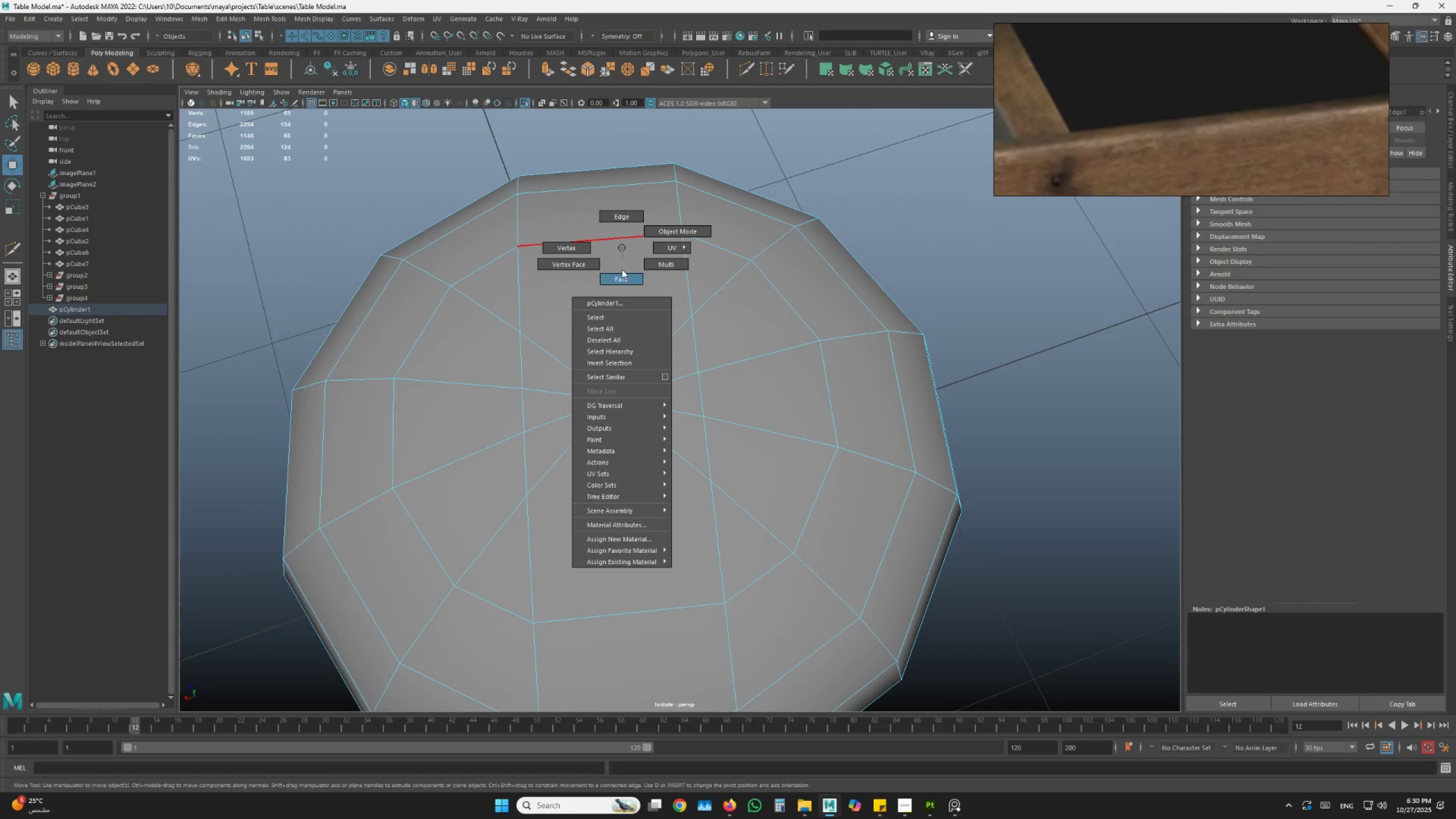 
hold_key(key=AltLeft, duration=1.08)
 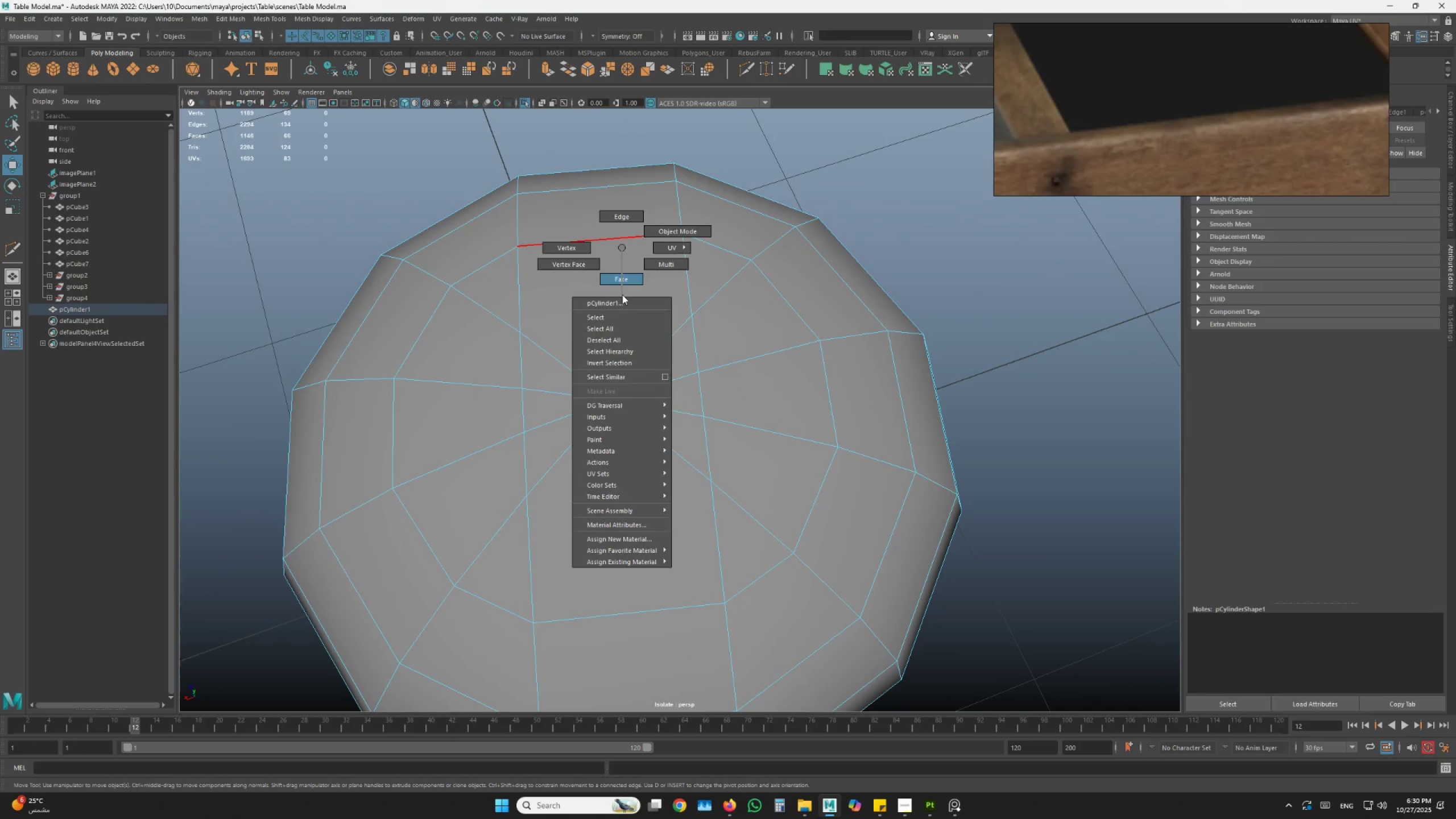 
left_click([635, 192])
 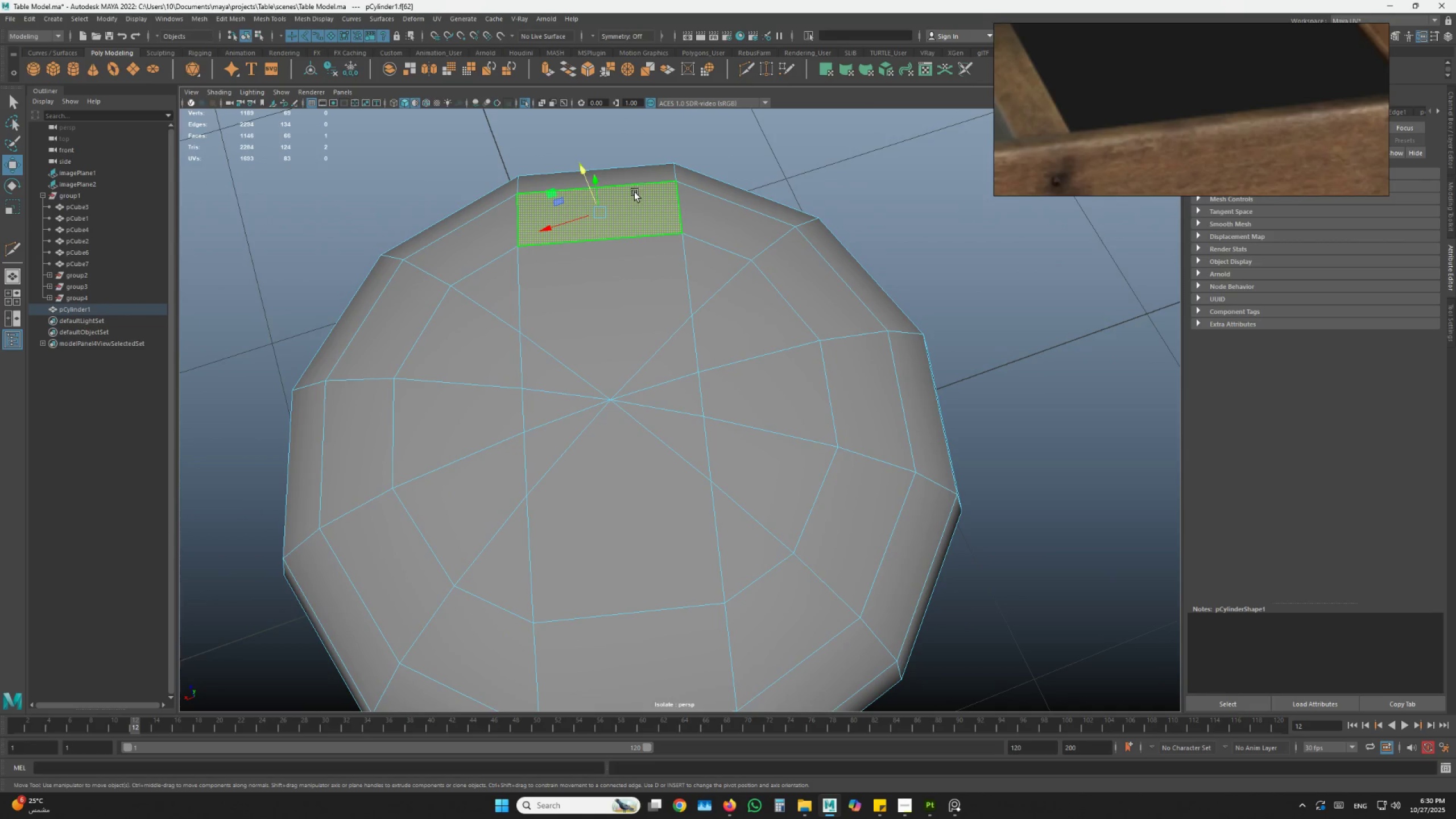 
hold_key(key=AltLeft, duration=1.5)
left_click_drag(start_coordinate=[601, 257], to_coordinate=[822, 221])
 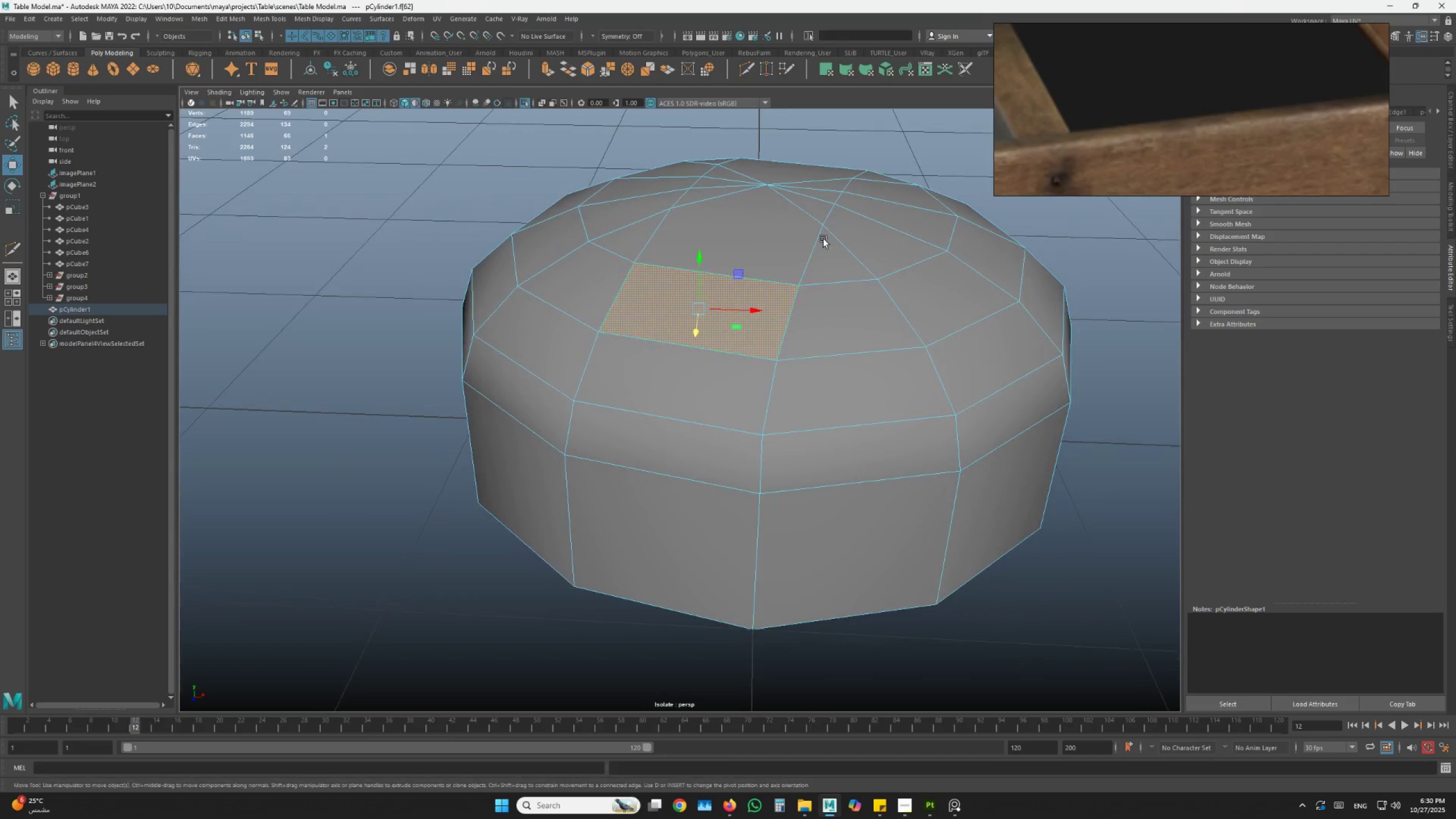 
key(Alt+AltLeft)
 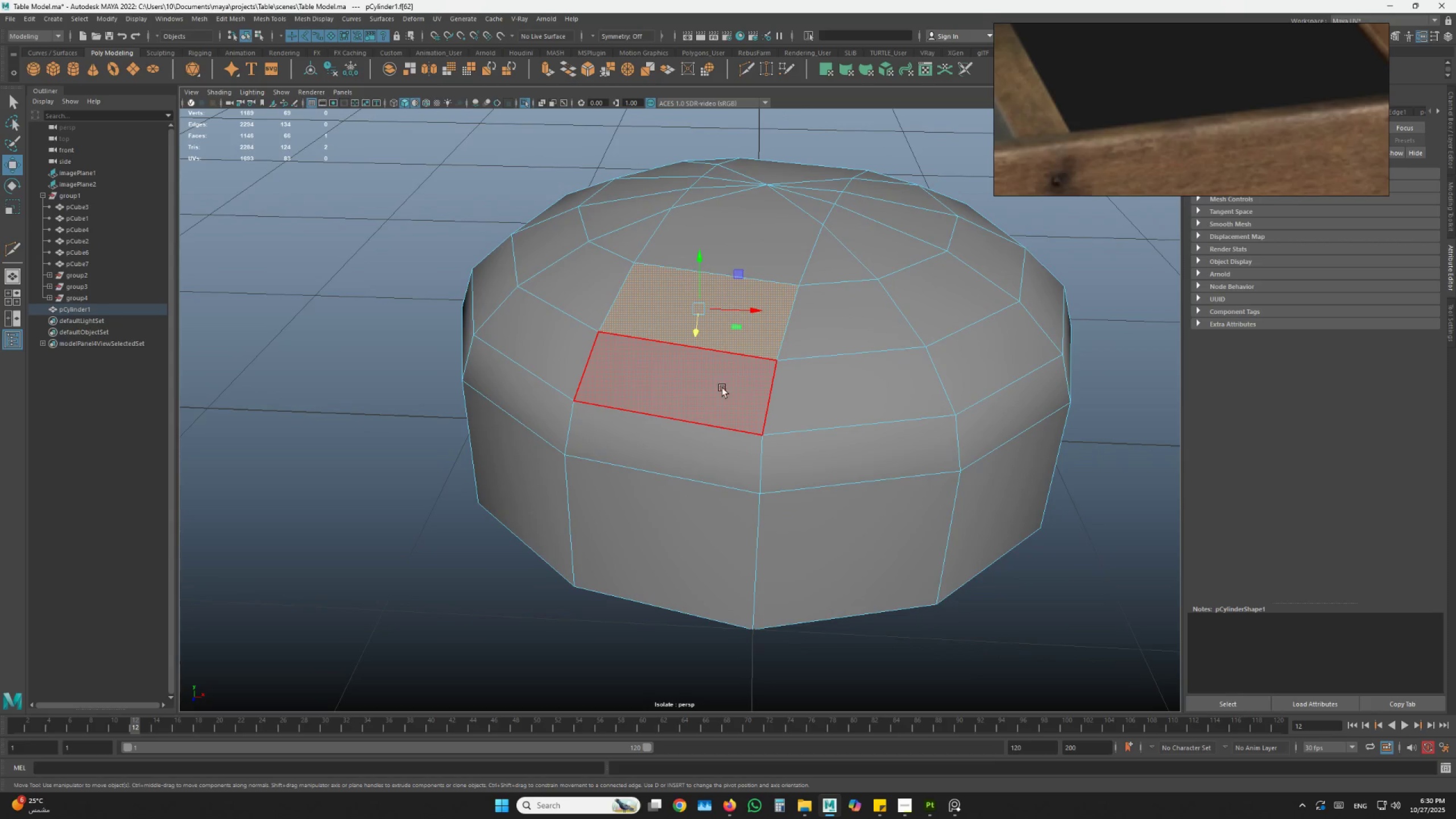 
left_click([722, 388])
 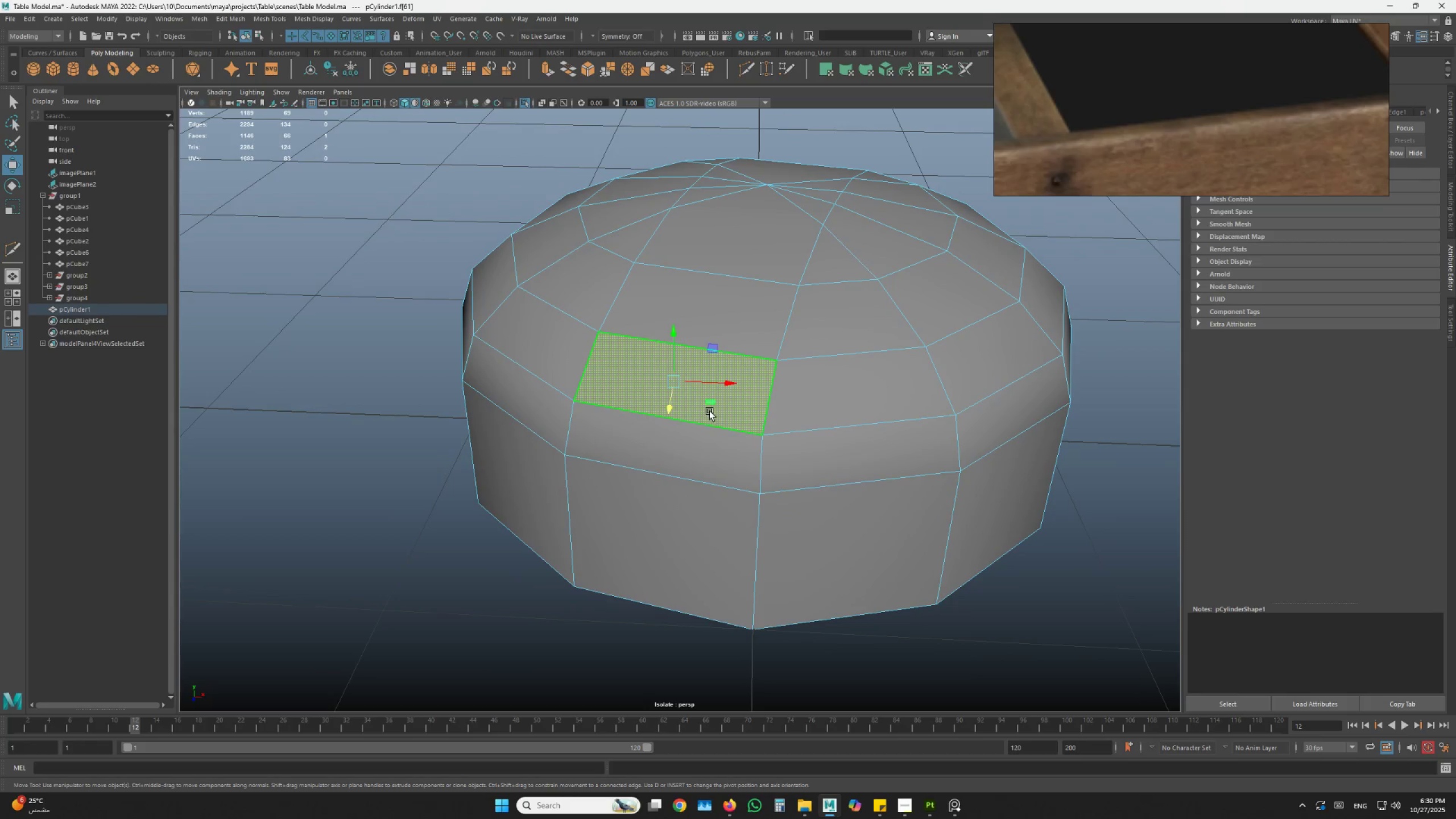 
key(Alt+AltLeft)
 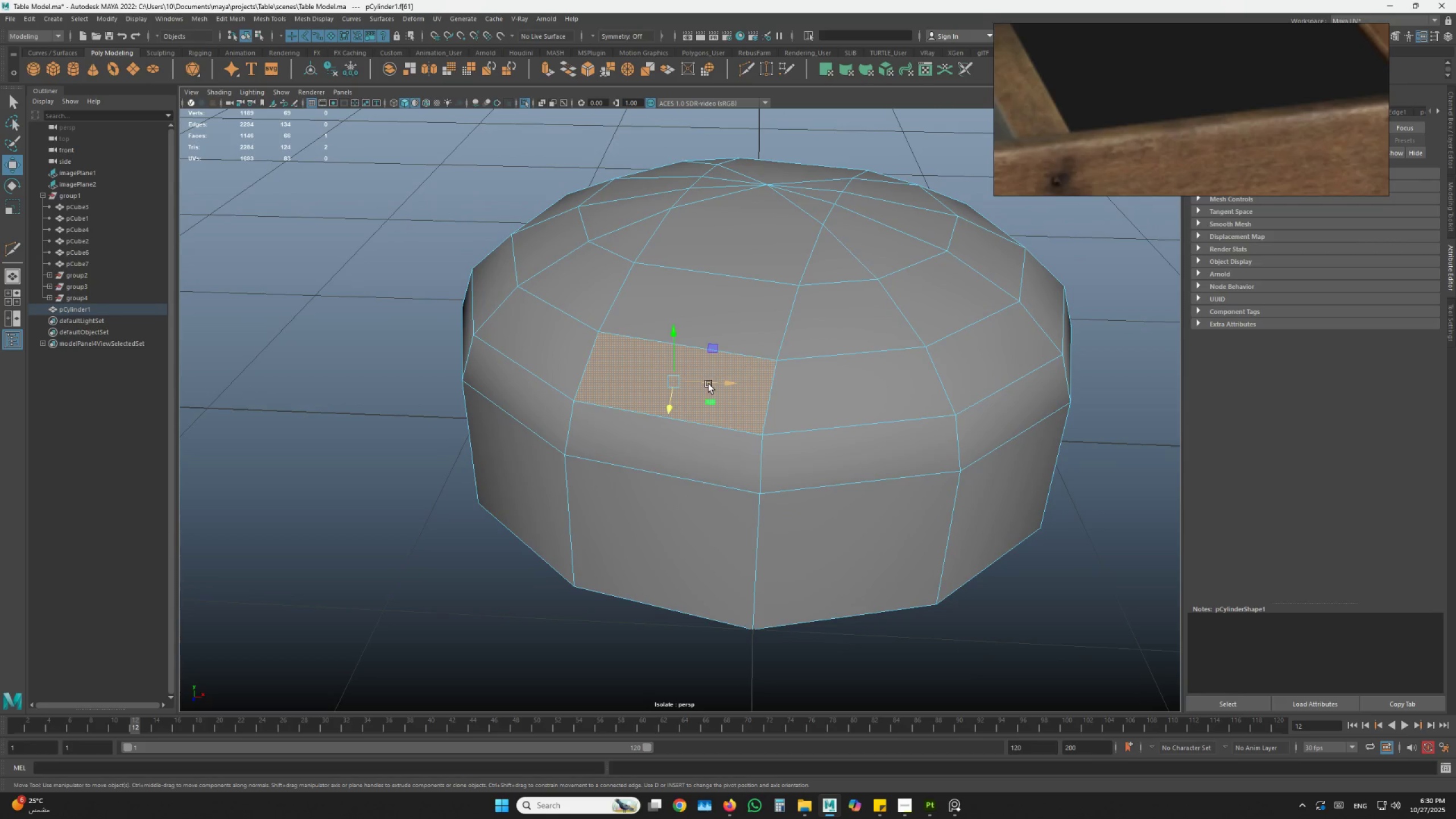 
left_click([624, 450])
 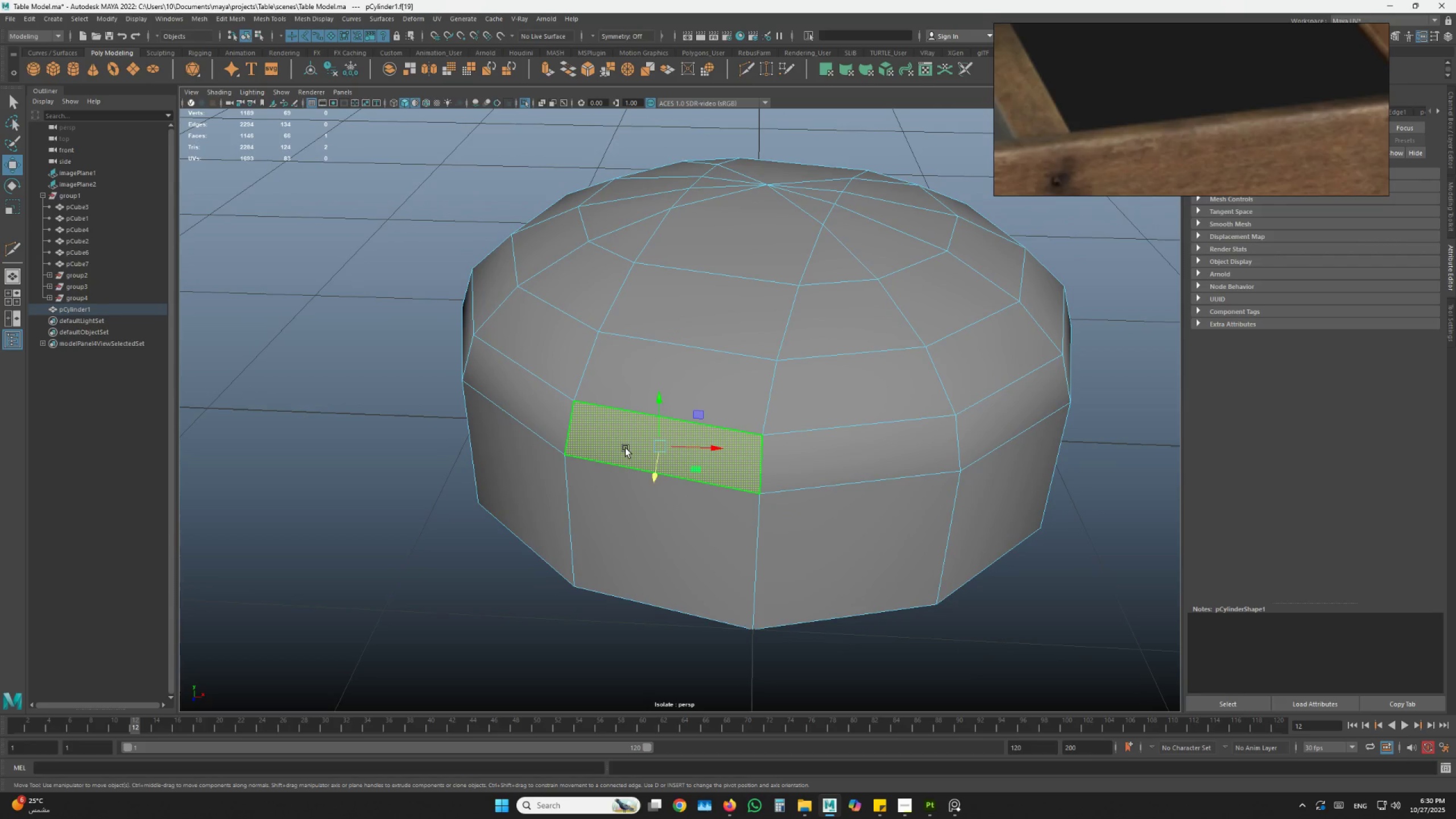 
hold_key(key=AltLeft, duration=1.5)
left_click_drag(start_coordinate=[611, 519], to_coordinate=[468, 526])
 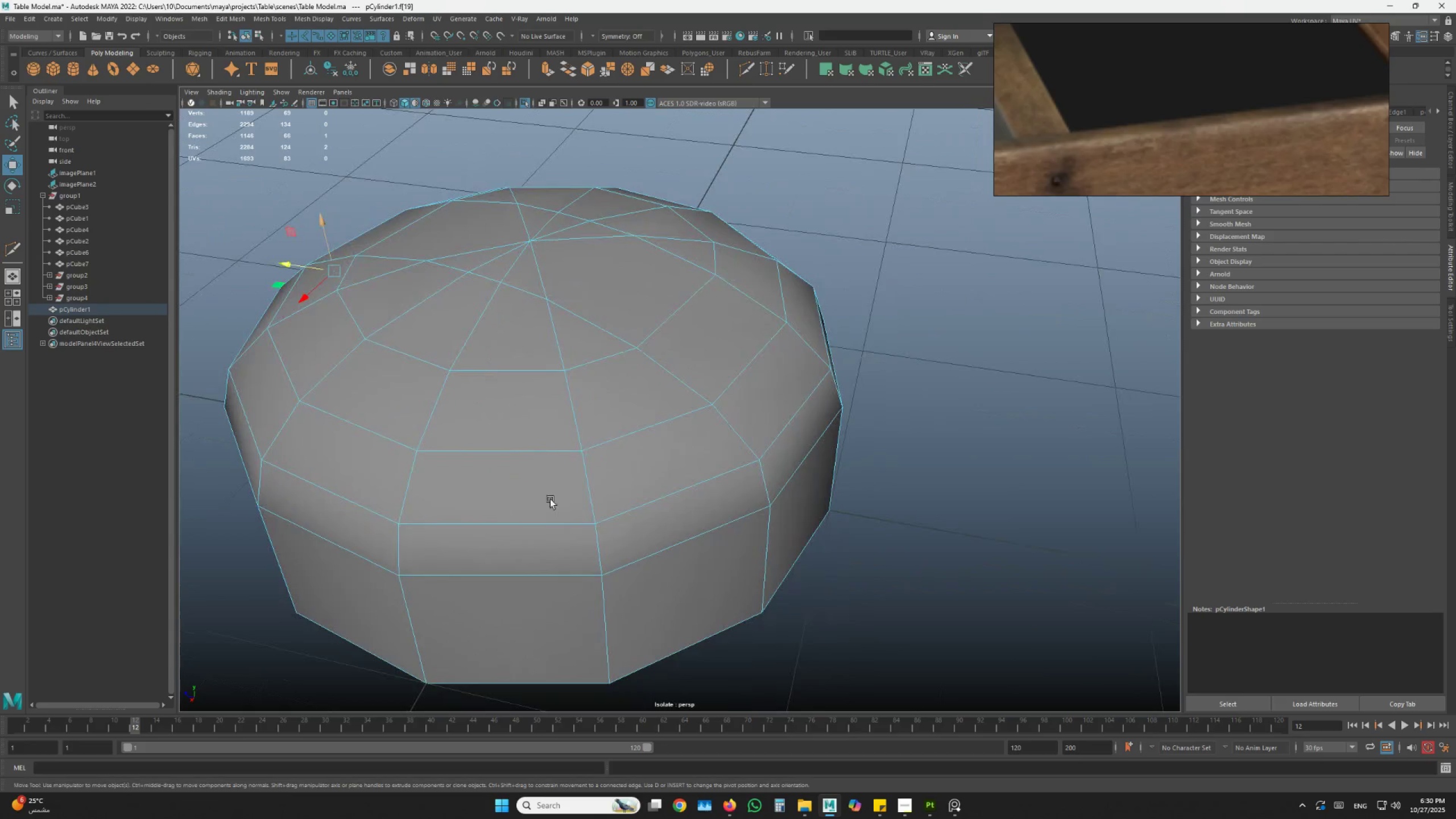 
hold_key(key=AltLeft, duration=1.08)
 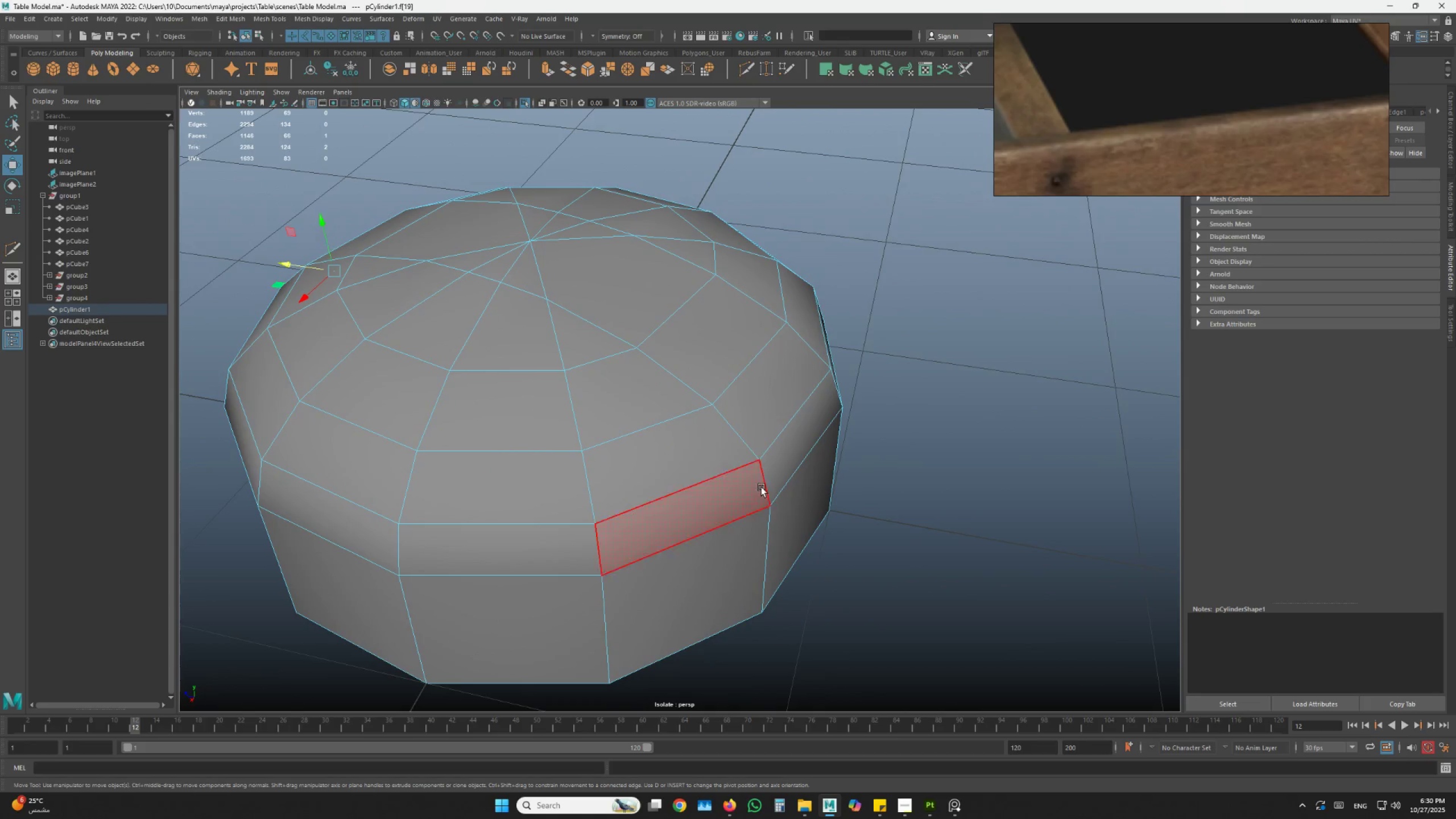 
hold_key(key=ShiftLeft, duration=0.62)
double_click([781, 451])
 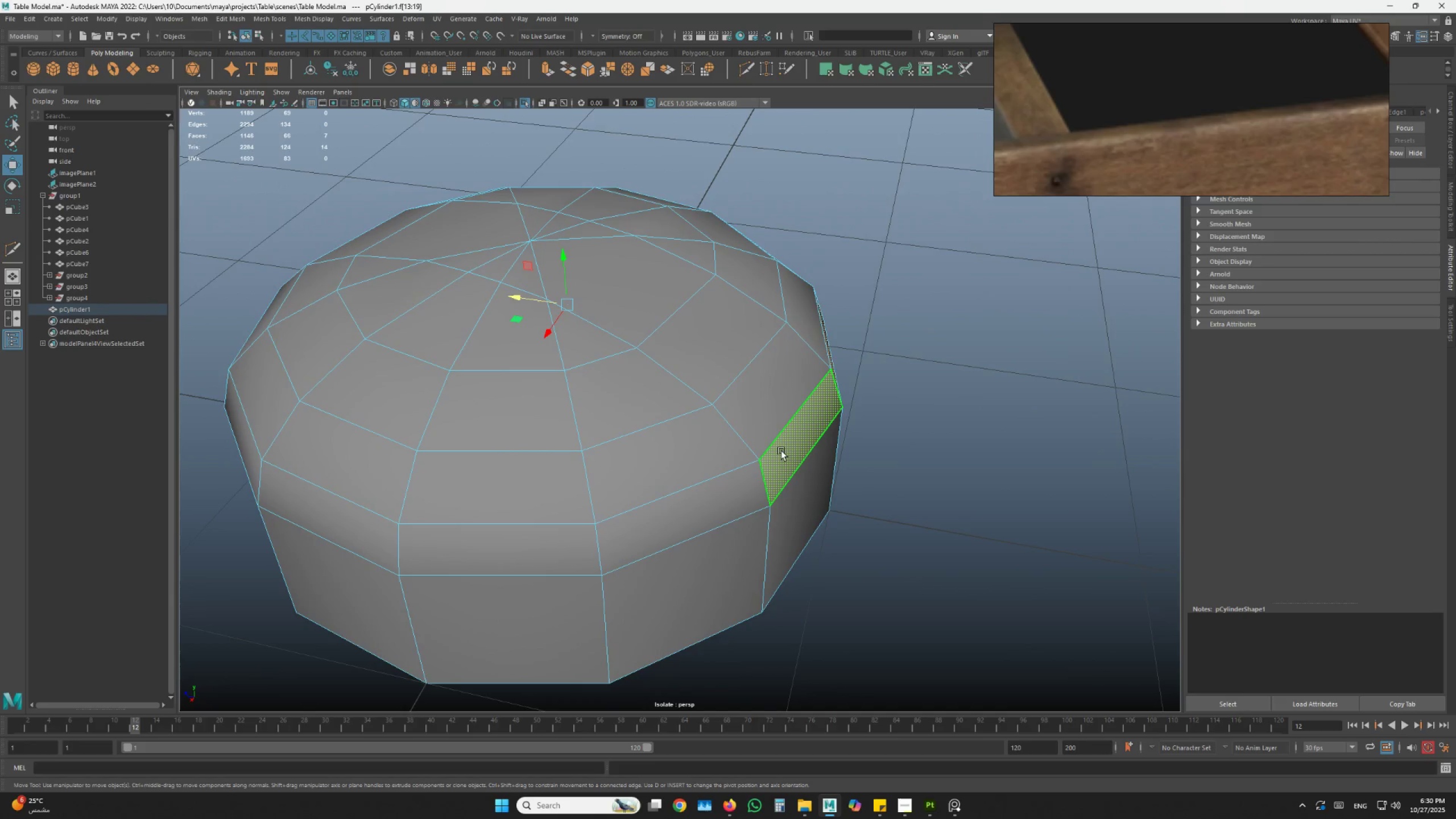 
hold_key(key=AltLeft, duration=0.52)
left_click_drag(start_coordinate=[759, 447], to_coordinate=[719, 440])
 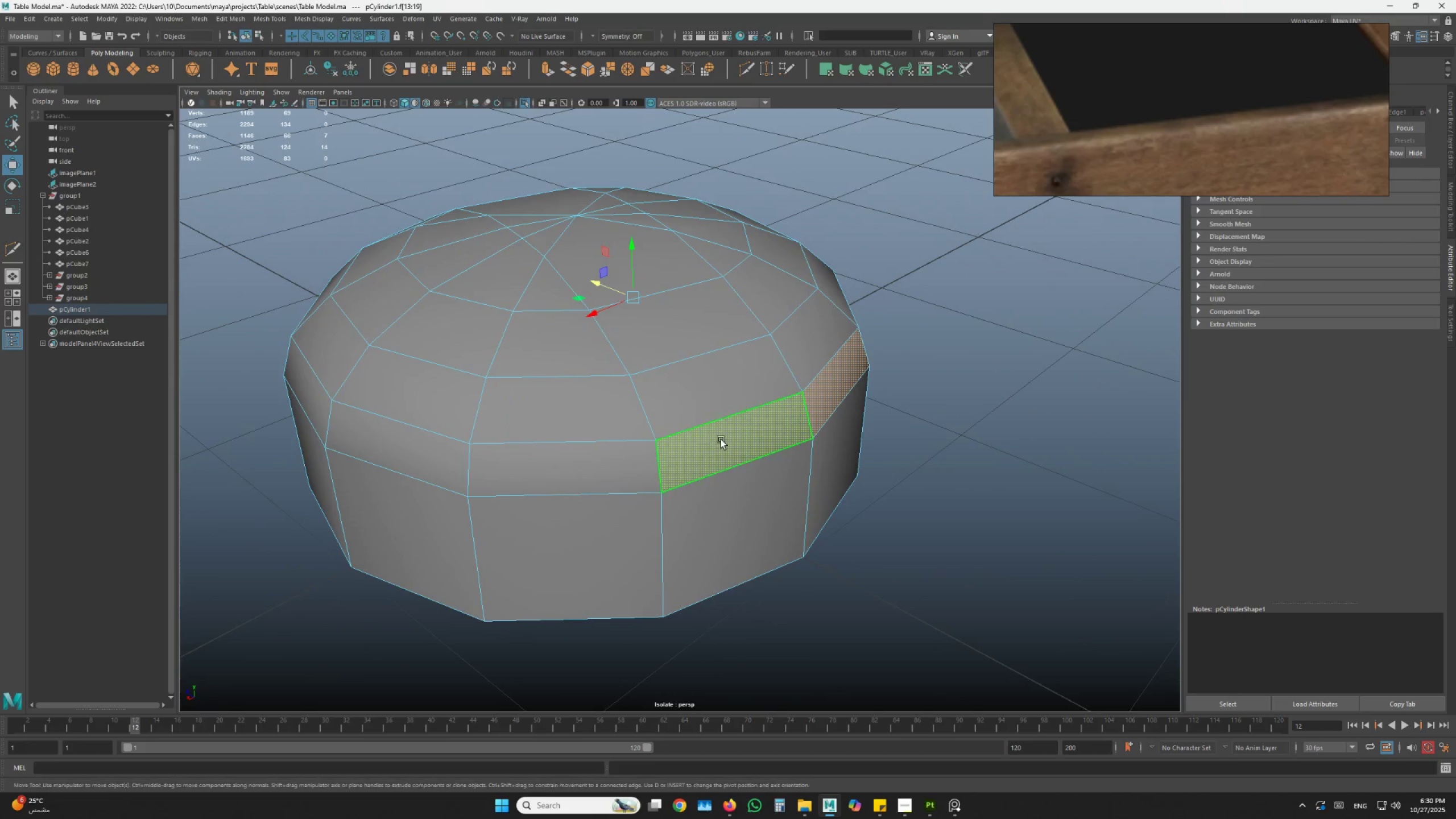 
double_click([722, 440])
 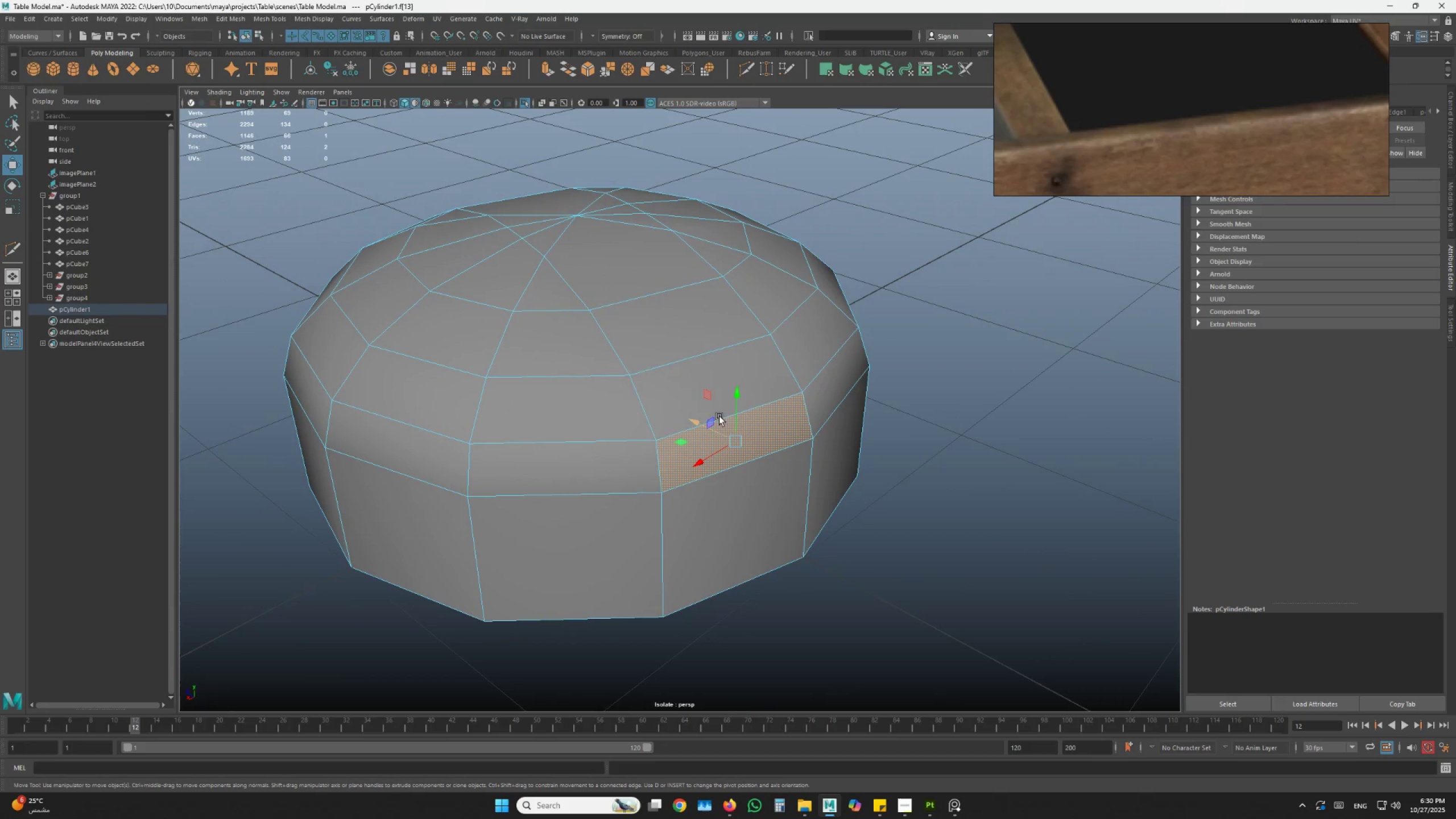 
hold_key(key=ShiftLeft, duration=1.02)
left_click([700, 367])
 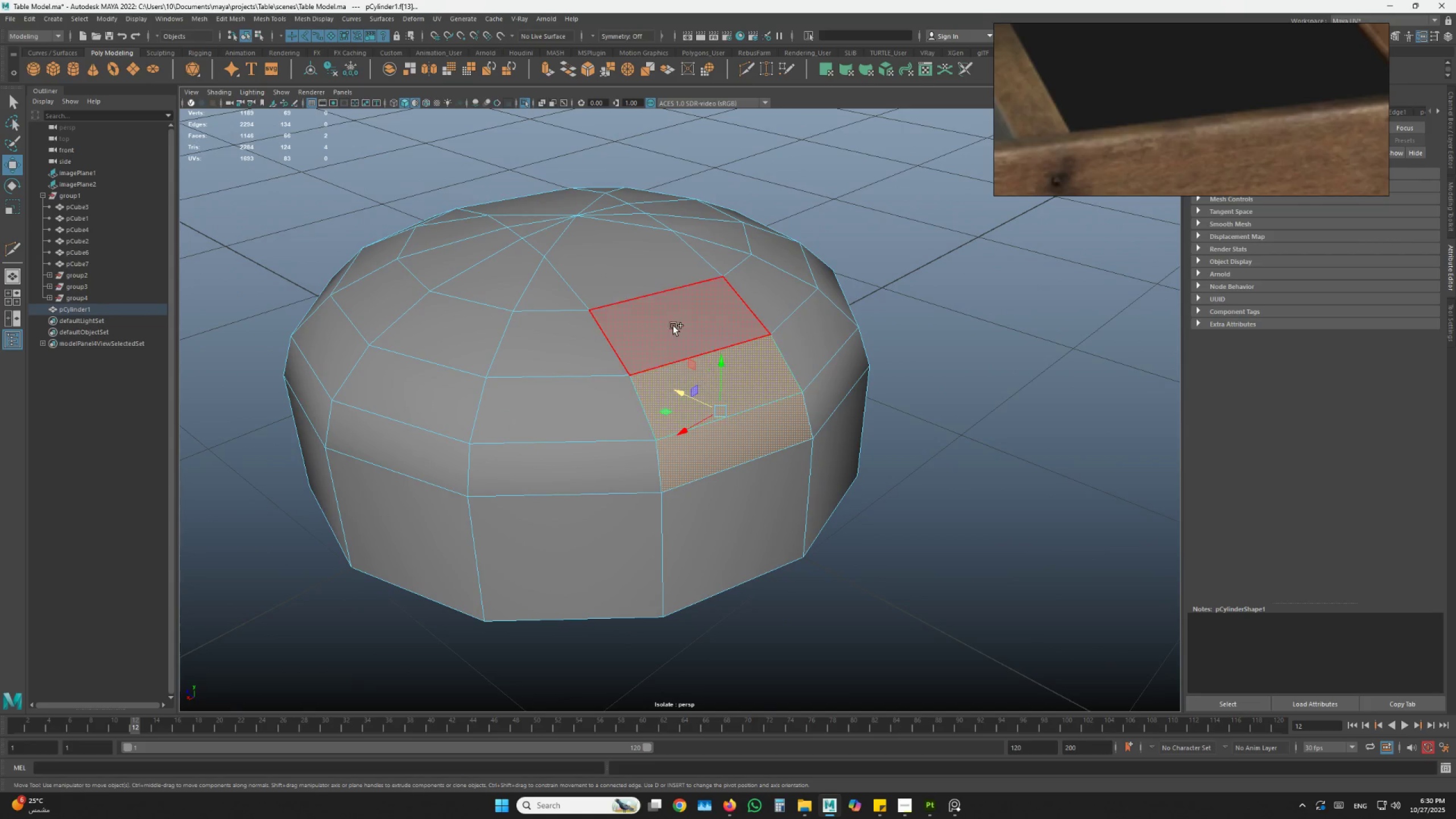 
double_click([672, 325])
 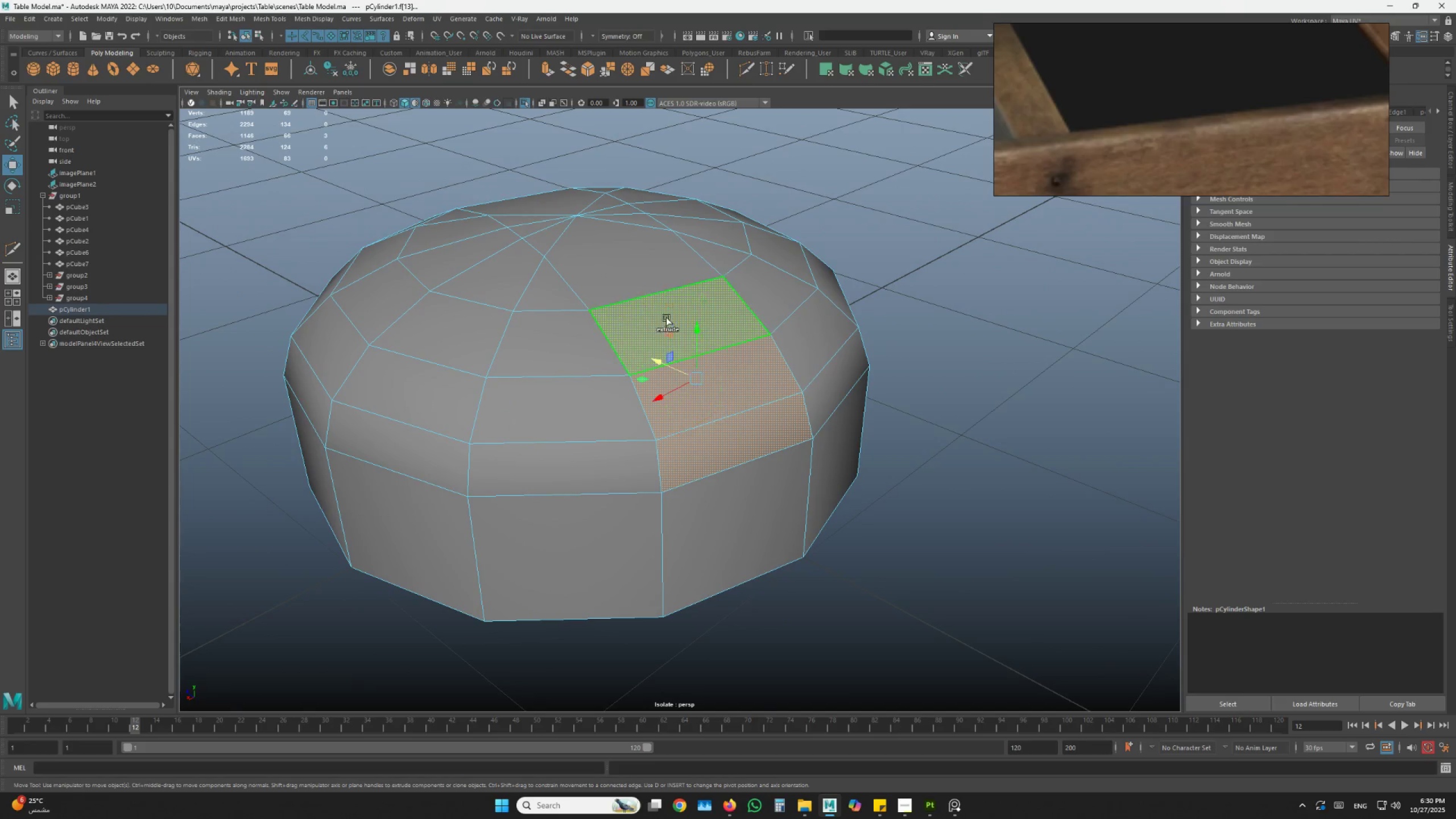 
triple_click([602, 235])
 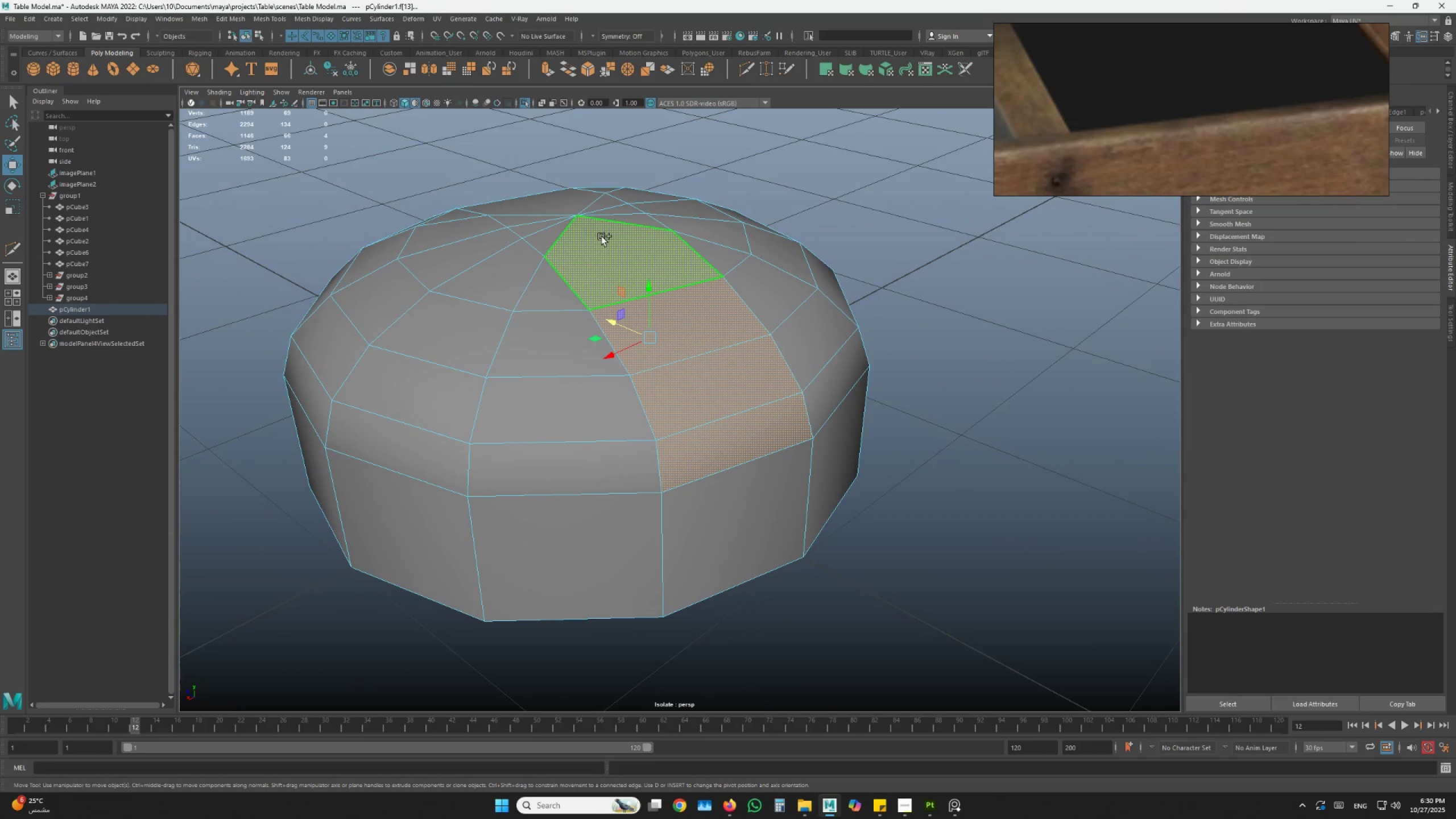 
hold_key(key=AltLeft, duration=0.56)
left_click_drag(start_coordinate=[612, 293], to_coordinate=[717, 341])
 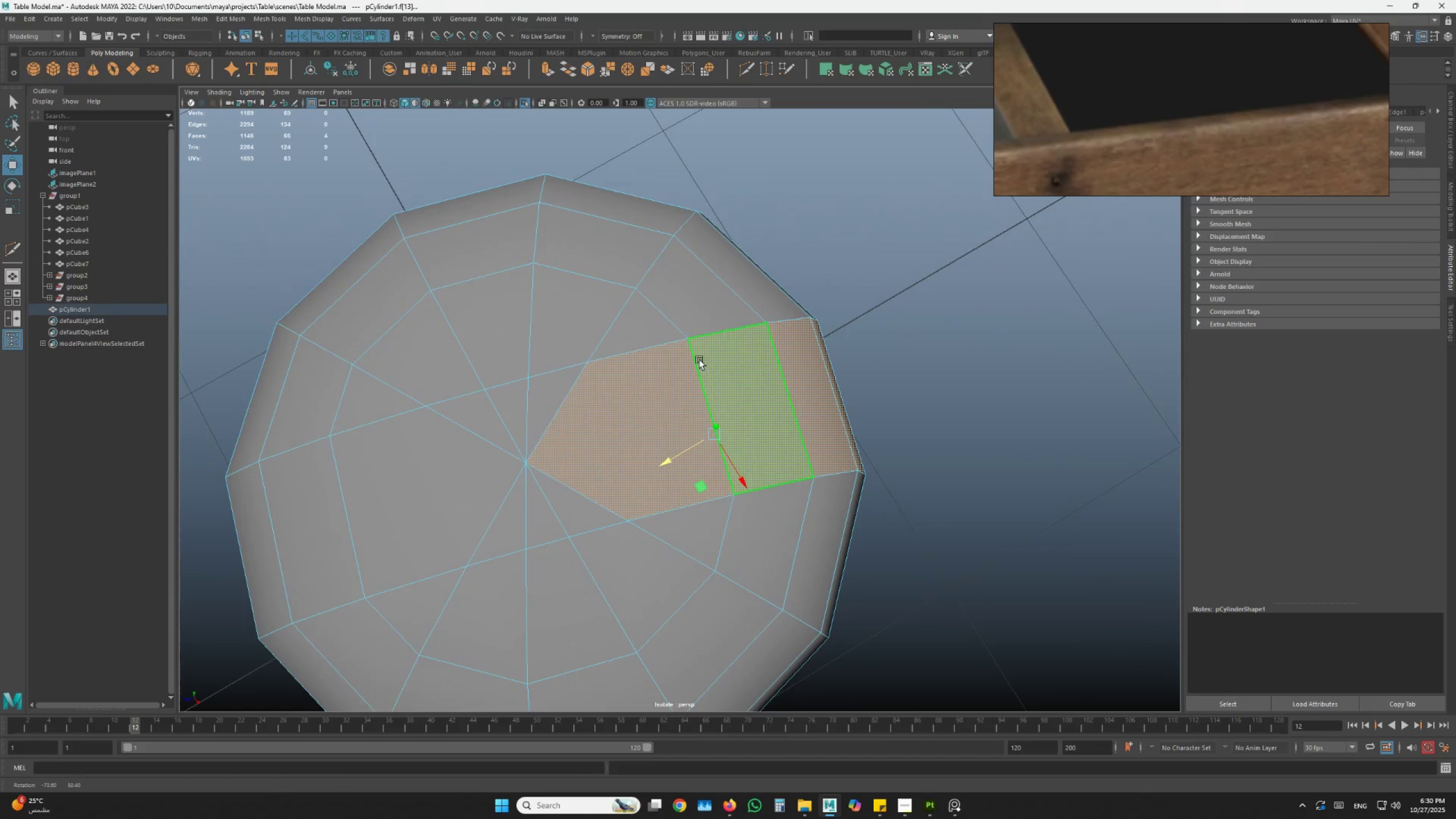 
hold_key(key=AltLeft, duration=0.53)
 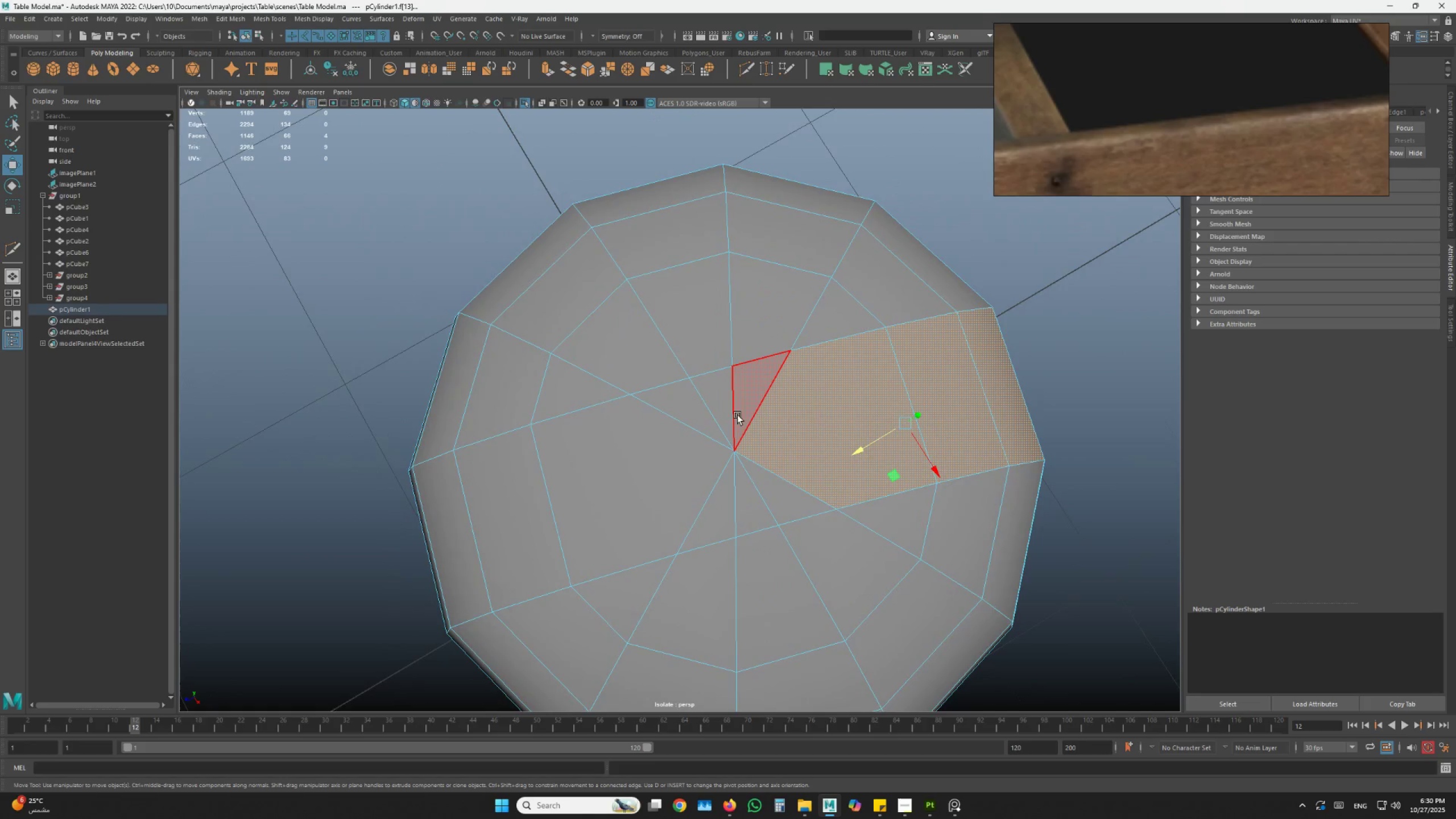 
hold_key(key=ShiftLeft, duration=1.5)
double_click([710, 419])
 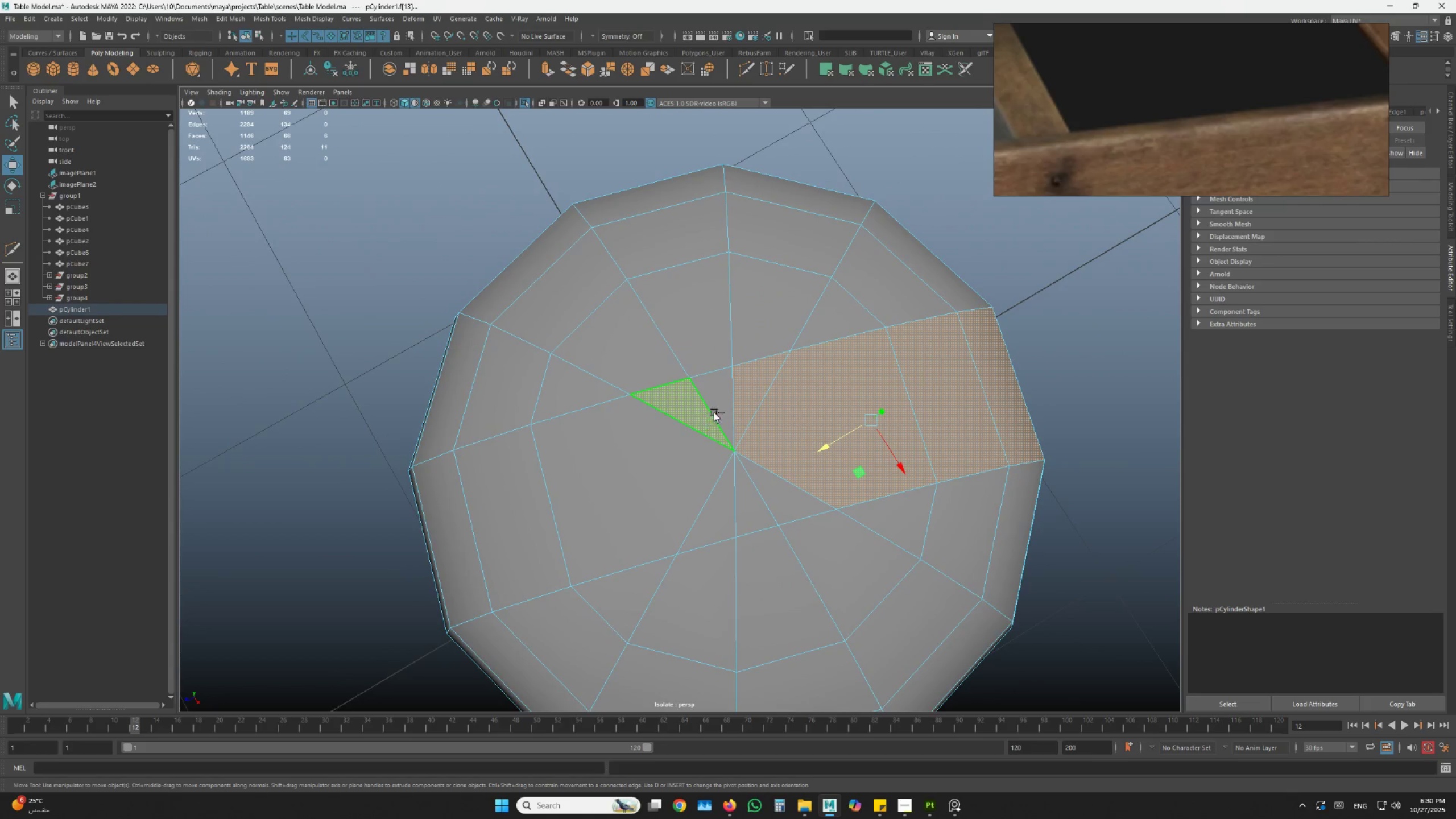 
triple_click([717, 411])
 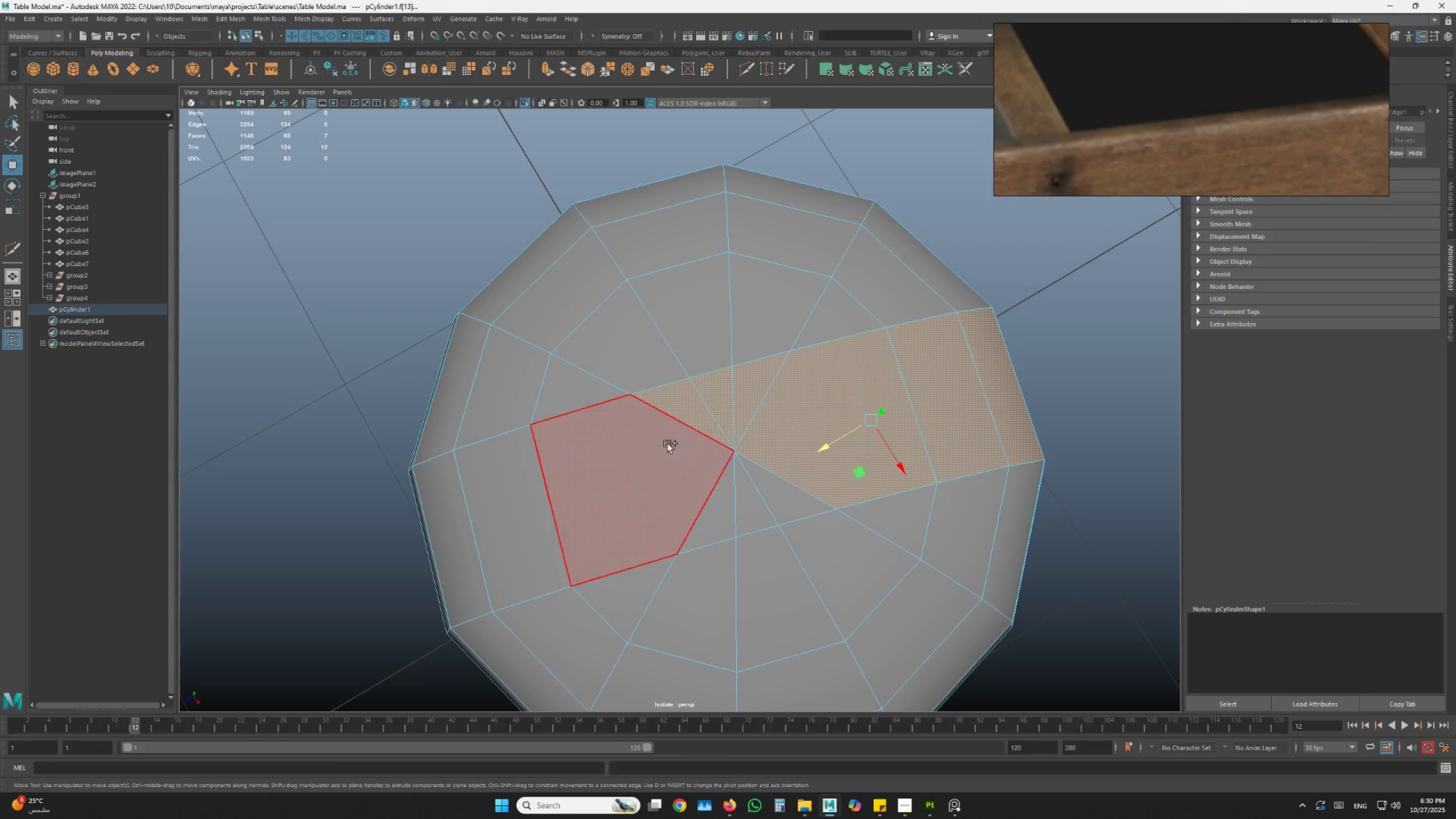 
triple_click([662, 448])
 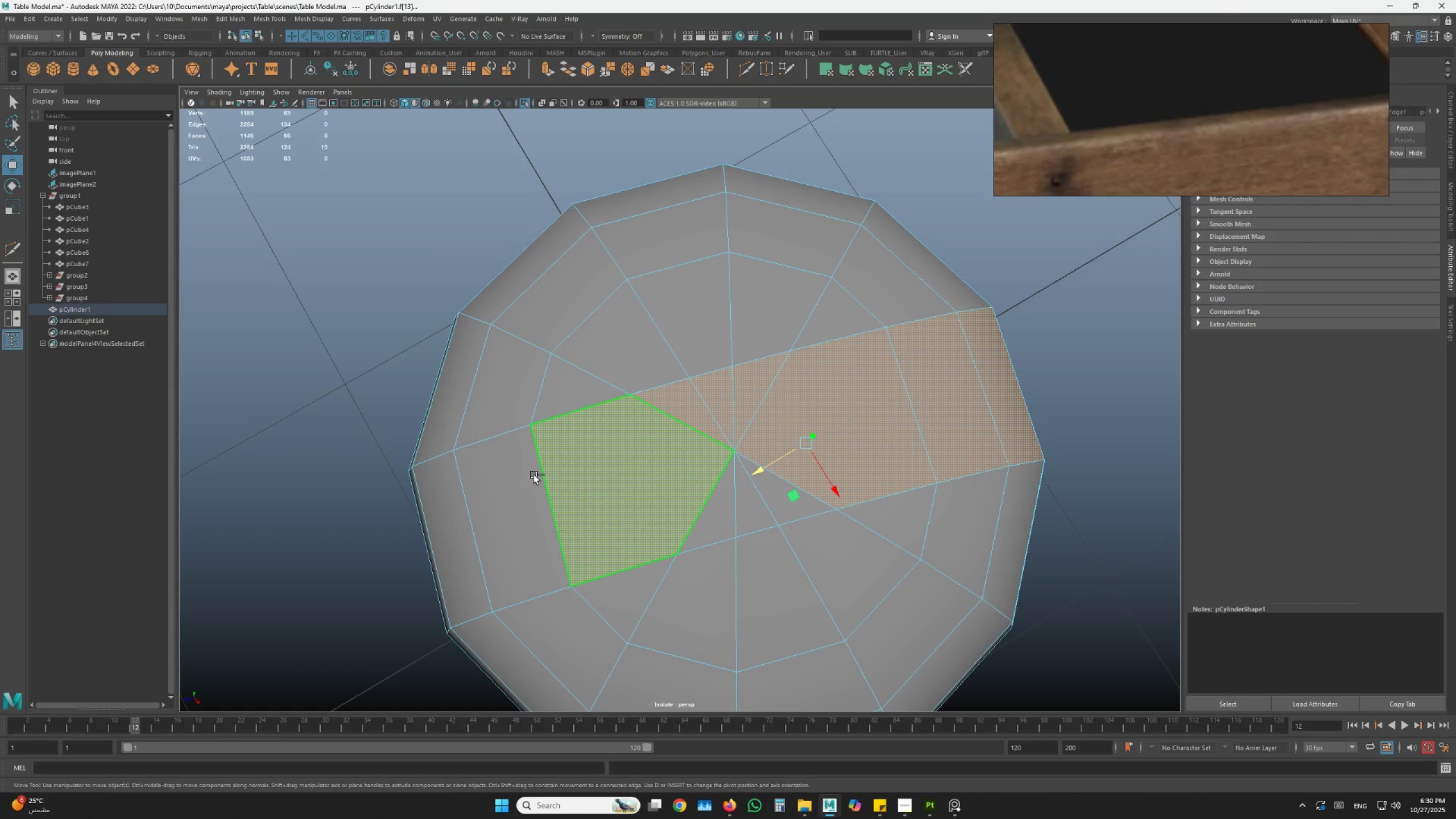 
hold_key(key=ShiftLeft, duration=1.51)
triple_click([519, 481])
 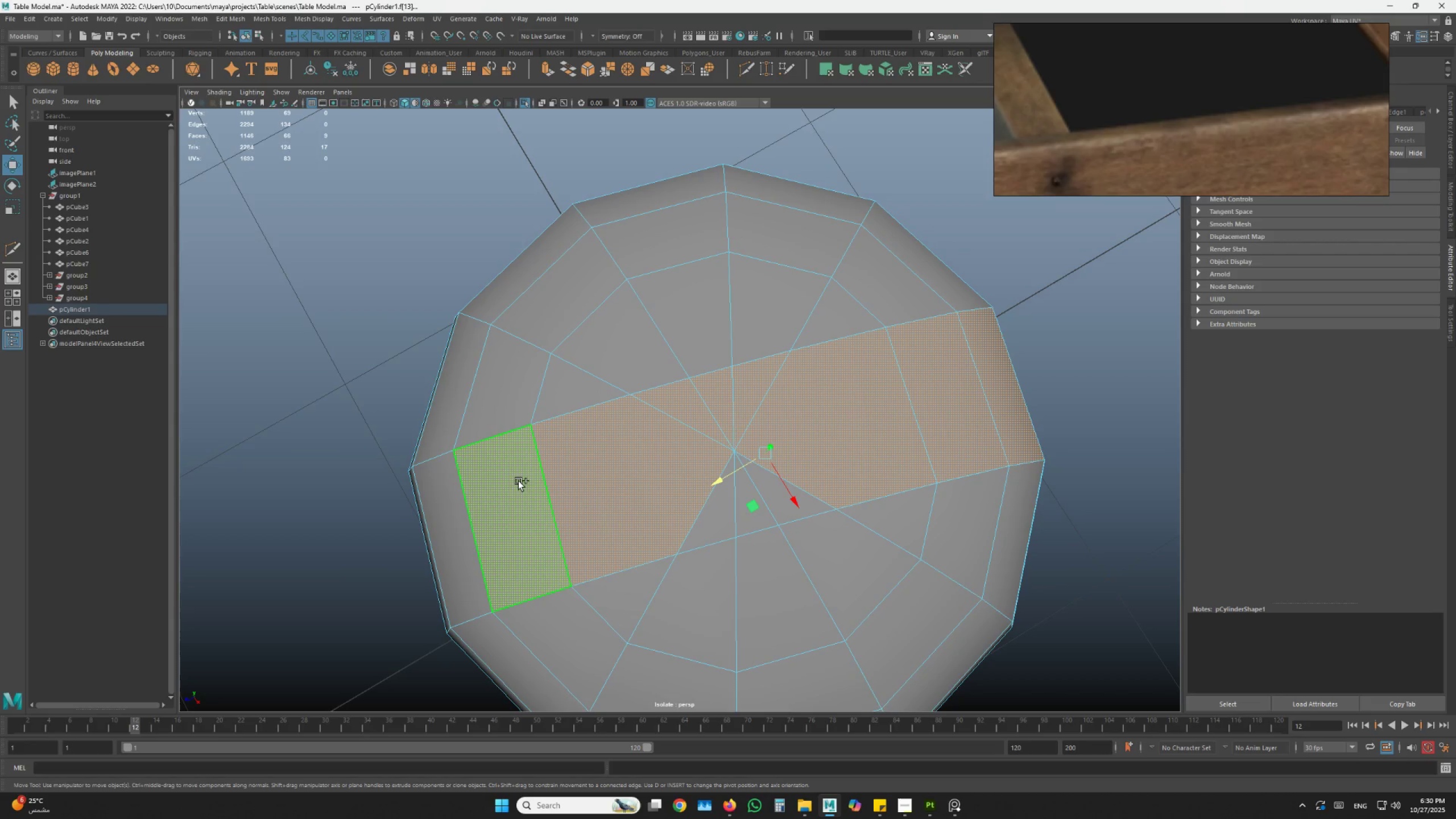 
triple_click([453, 517])
 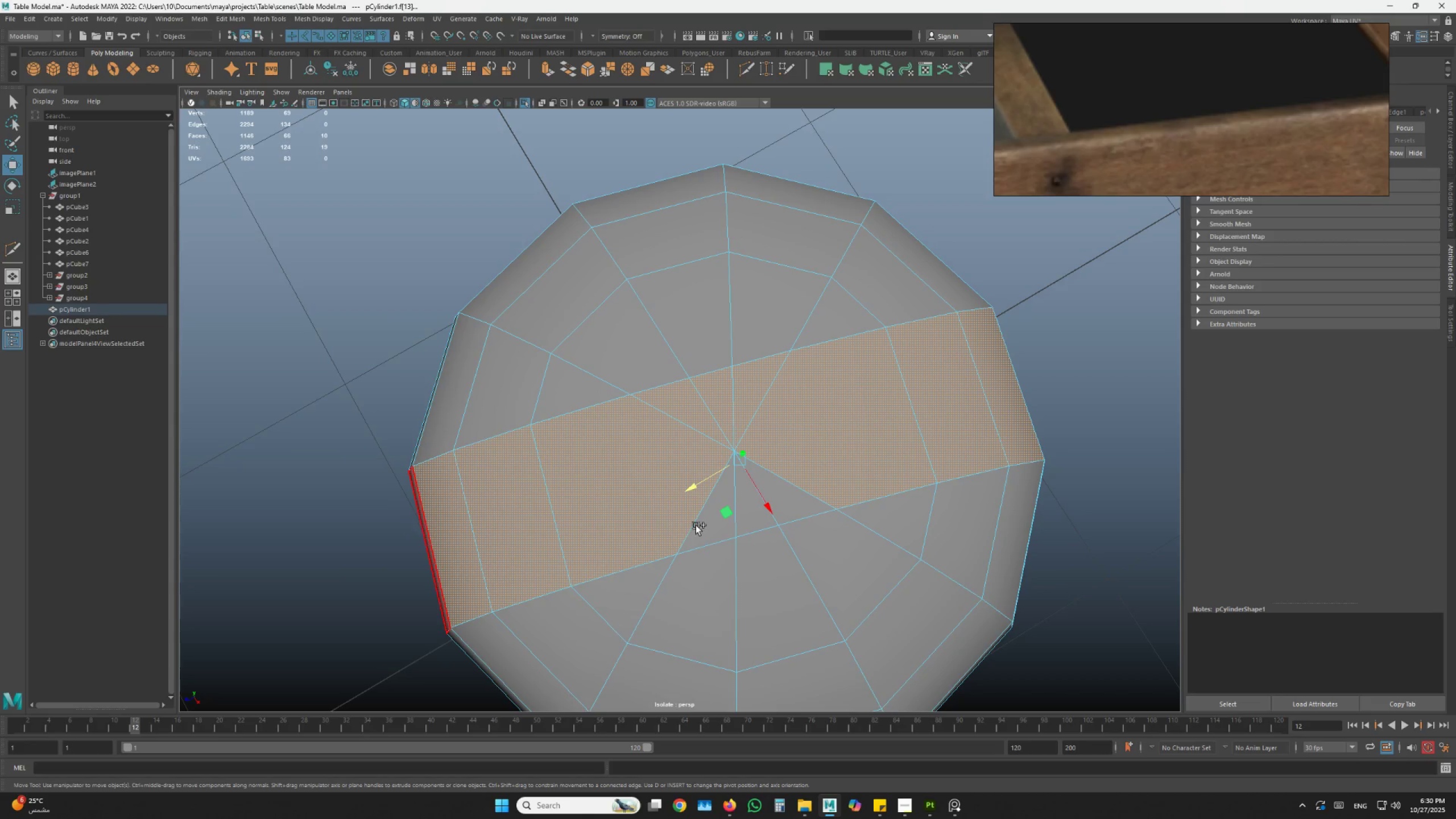 
hold_key(key=ShiftLeft, duration=1.52)
left_click([789, 500])
 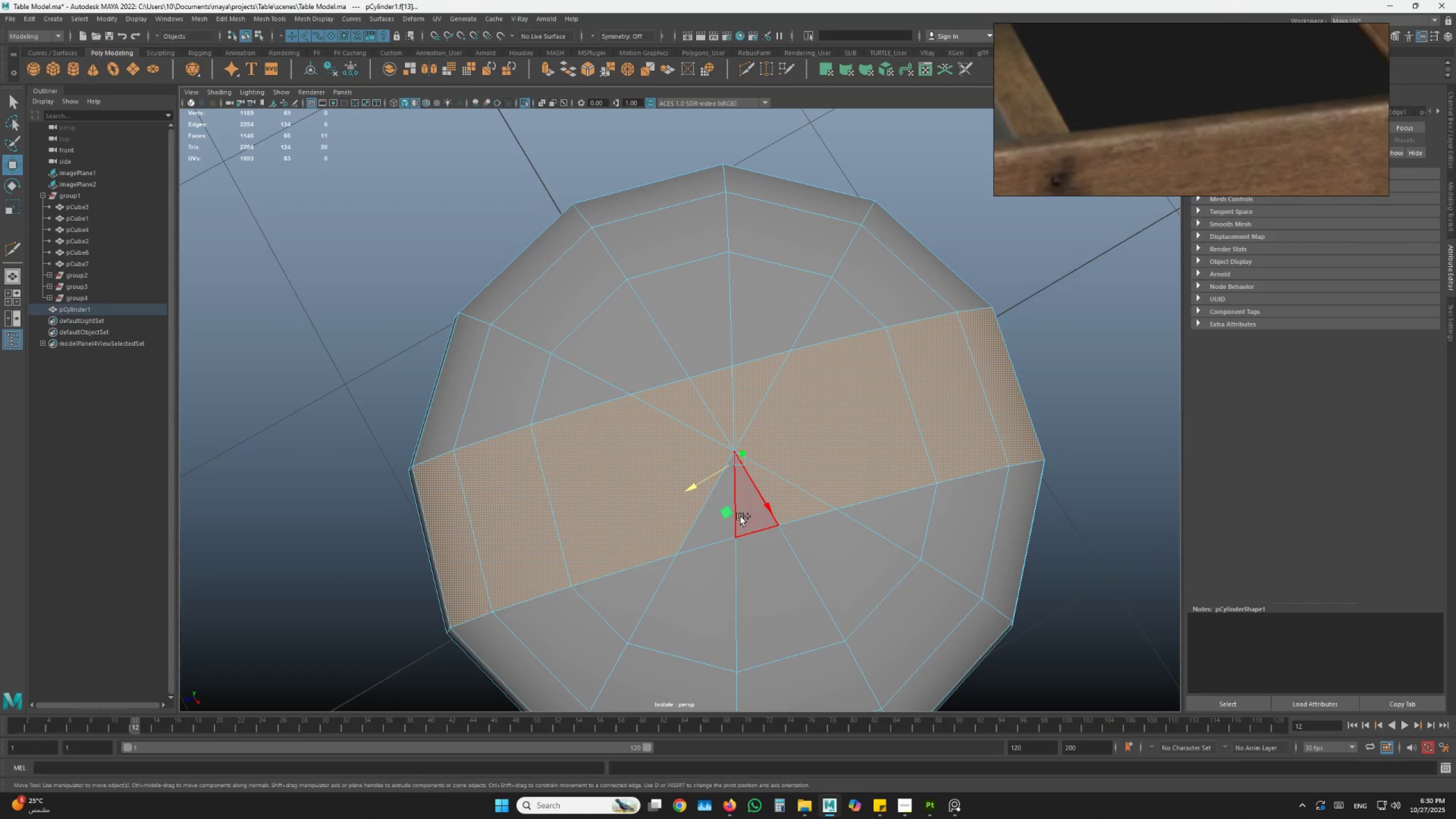 
left_click([743, 516])
 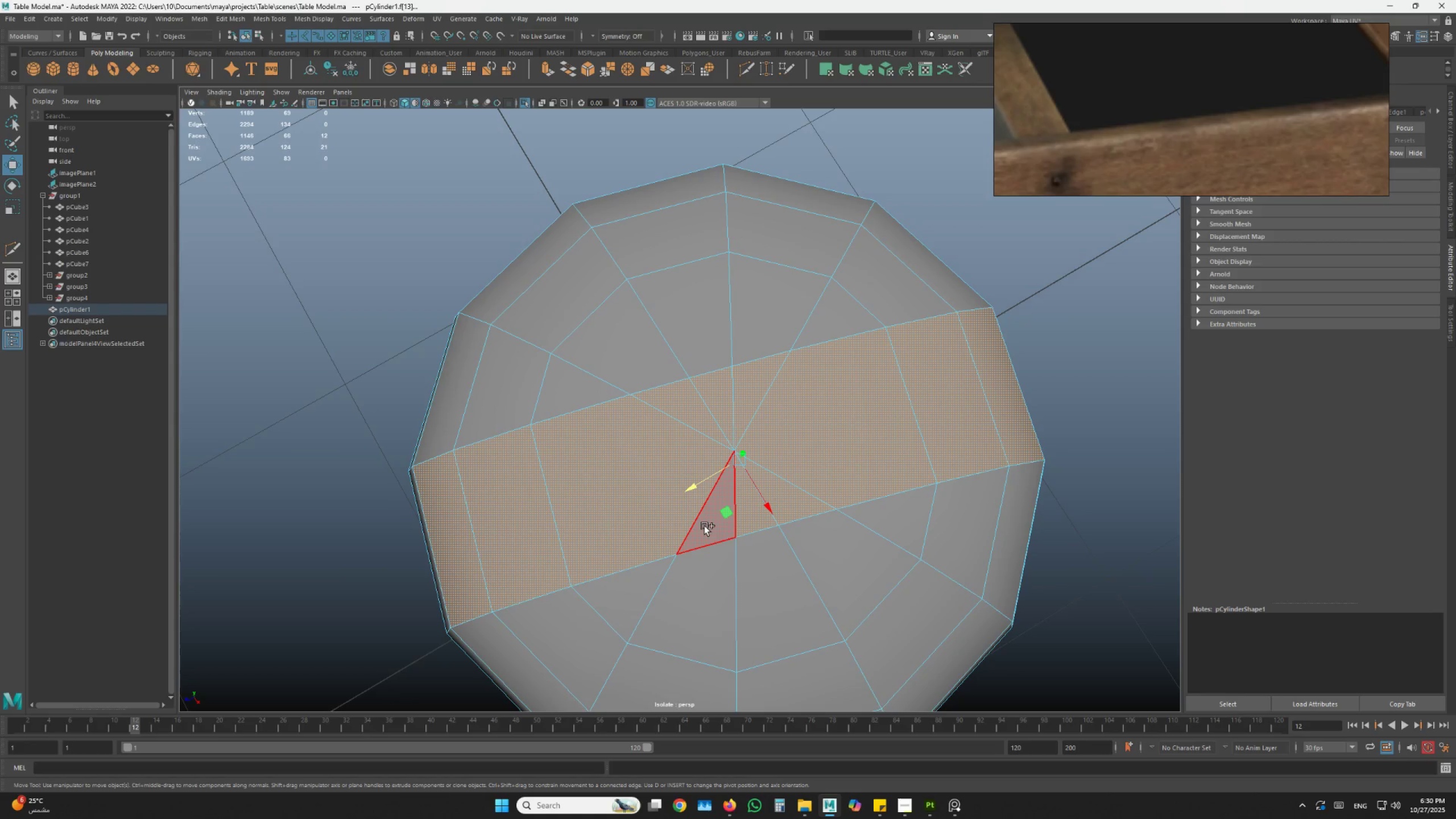 
hold_key(key=ShiftLeft, duration=0.42)
left_click([699, 530])
 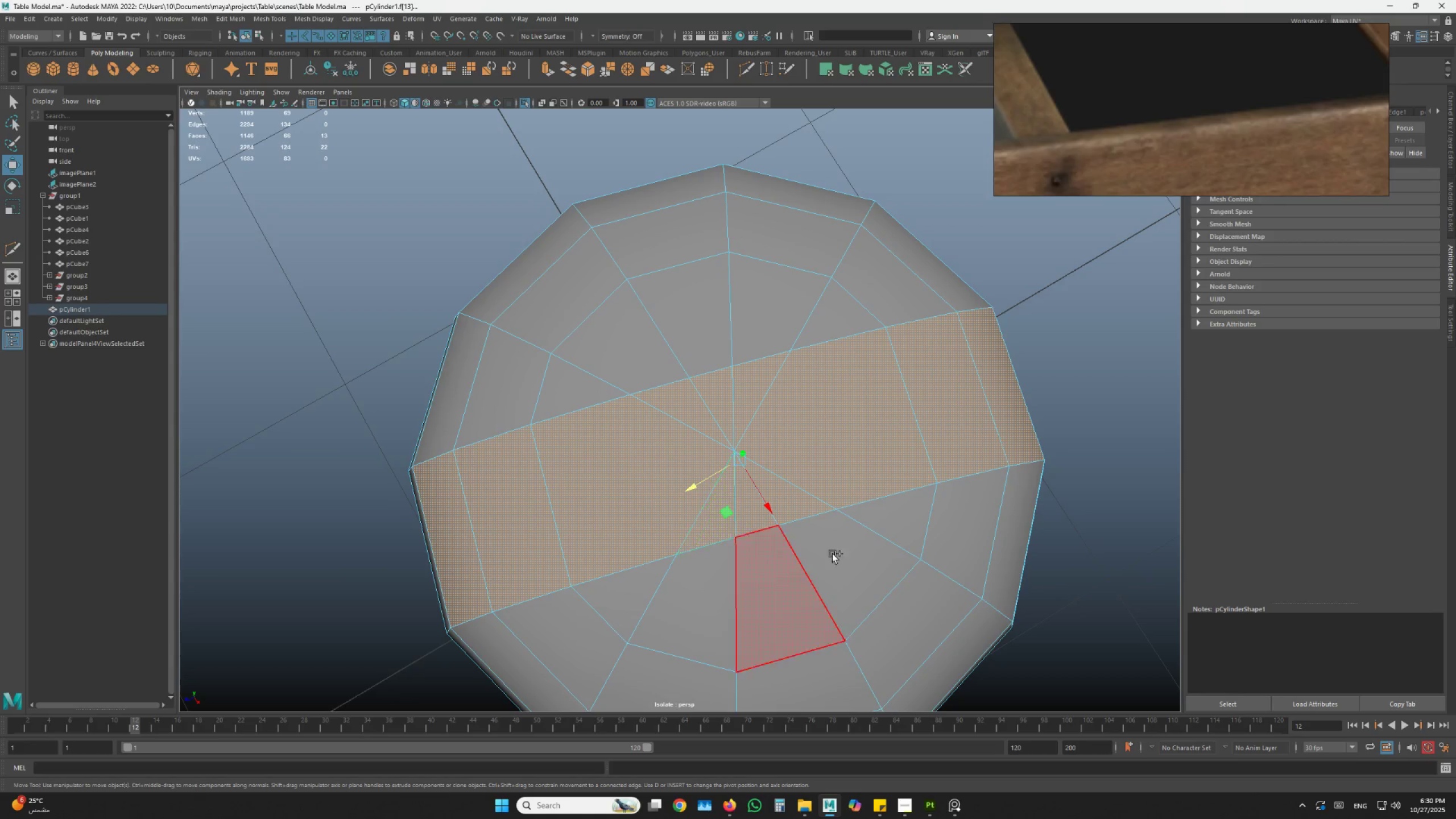 
hold_key(key=AltLeft, duration=1.5)
left_click_drag(start_coordinate=[647, 503], to_coordinate=[705, 443])
 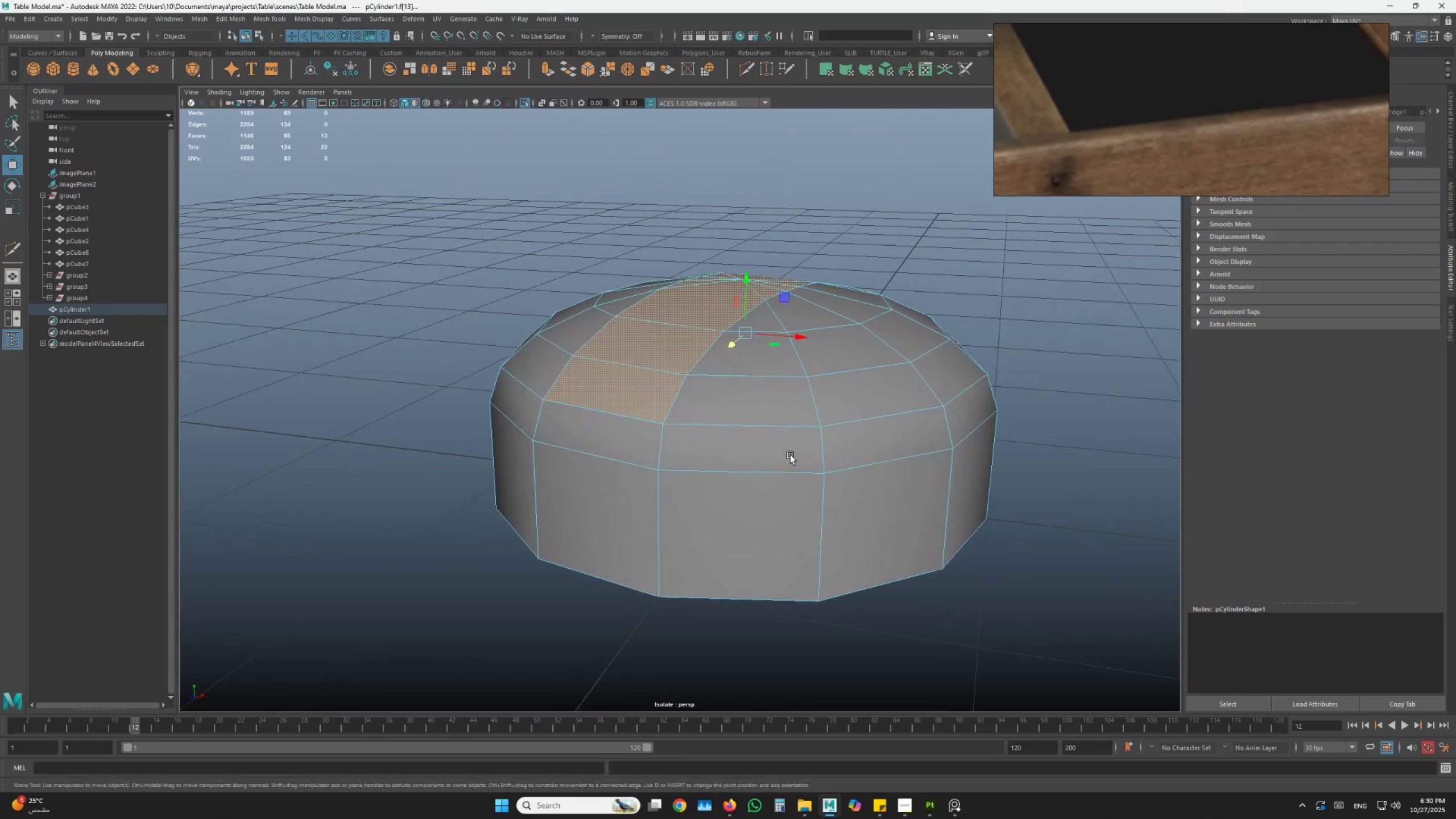 
hold_key(key=AltLeft, duration=1.5)
left_click_drag(start_coordinate=[791, 455], to_coordinate=[646, 456])
 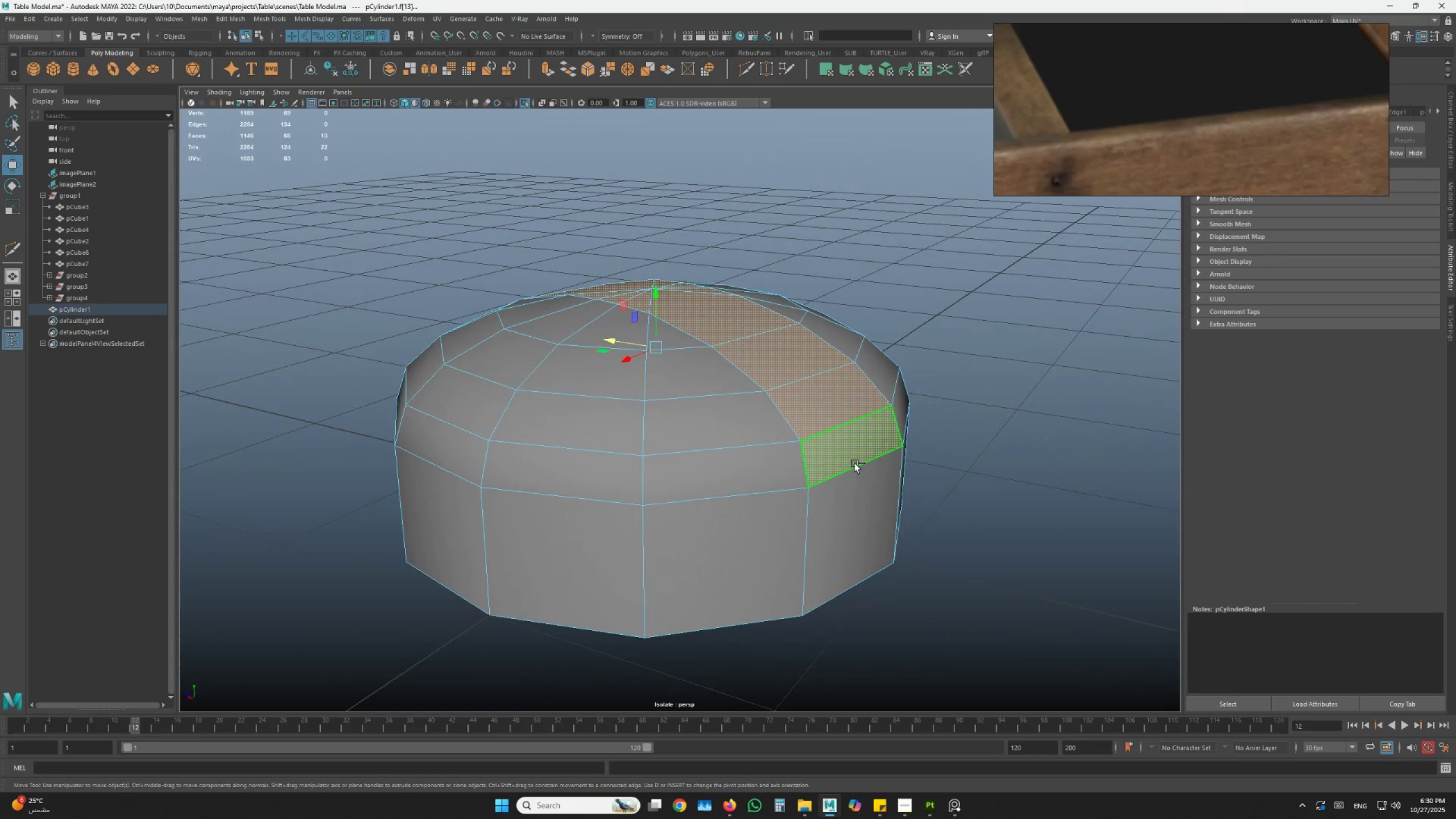 
hold_key(key=AltLeft, duration=0.36)
 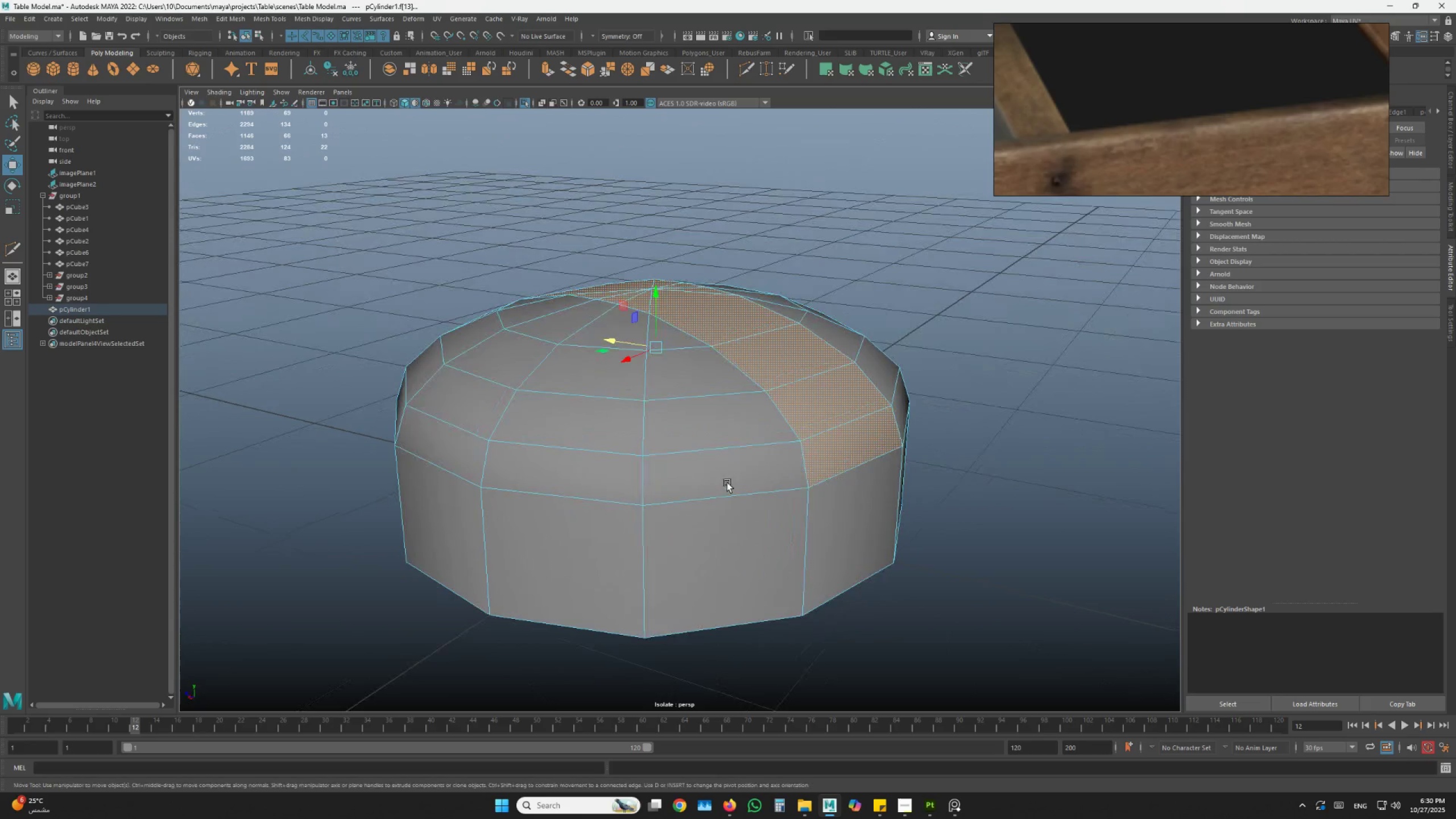 
hold_key(key=ControlLeft, duration=0.75)
left_click([854, 451])
 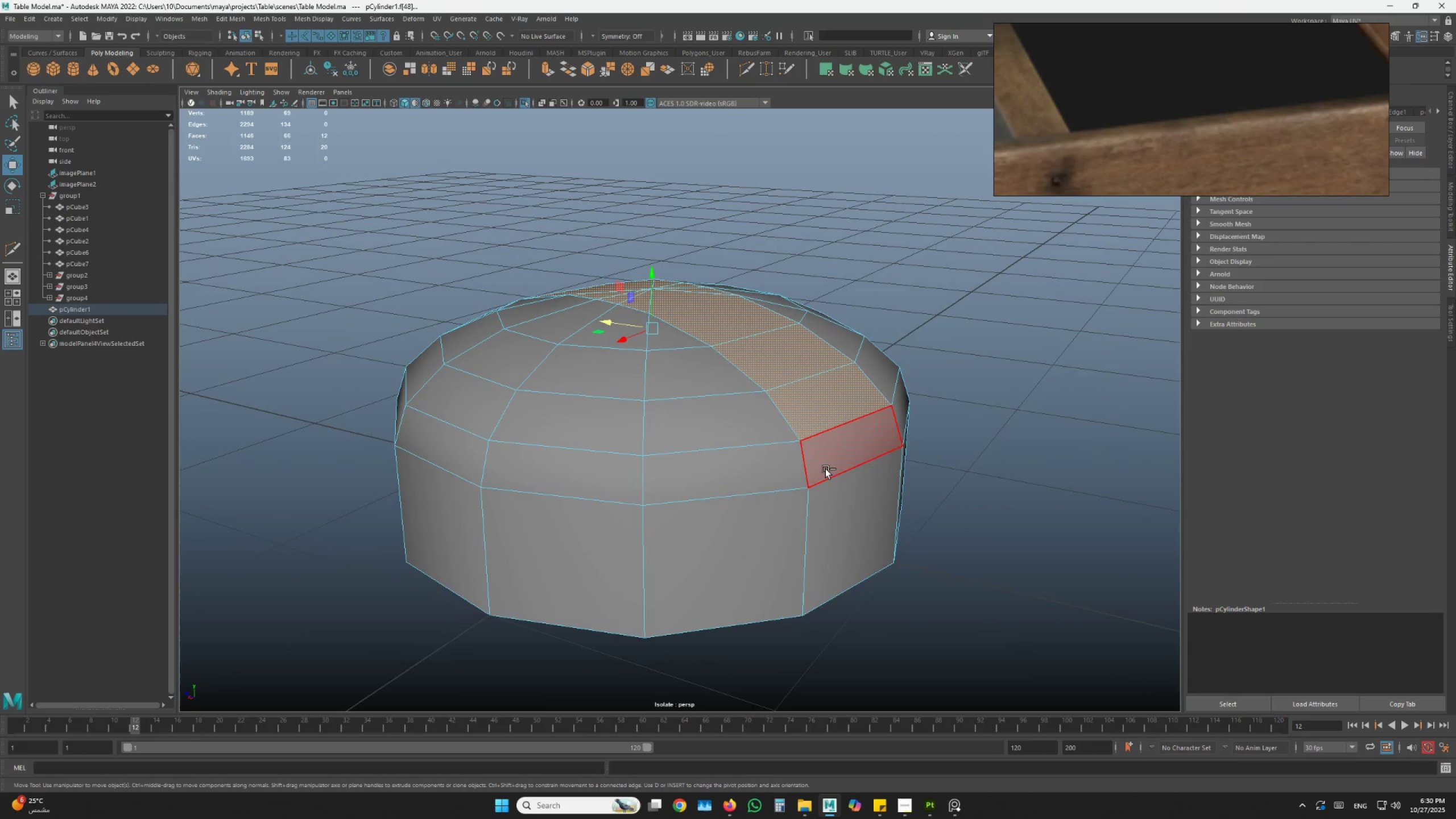 
hold_key(key=AltLeft, duration=1.25)
left_click_drag(start_coordinate=[694, 503], to_coordinate=[794, 505])
 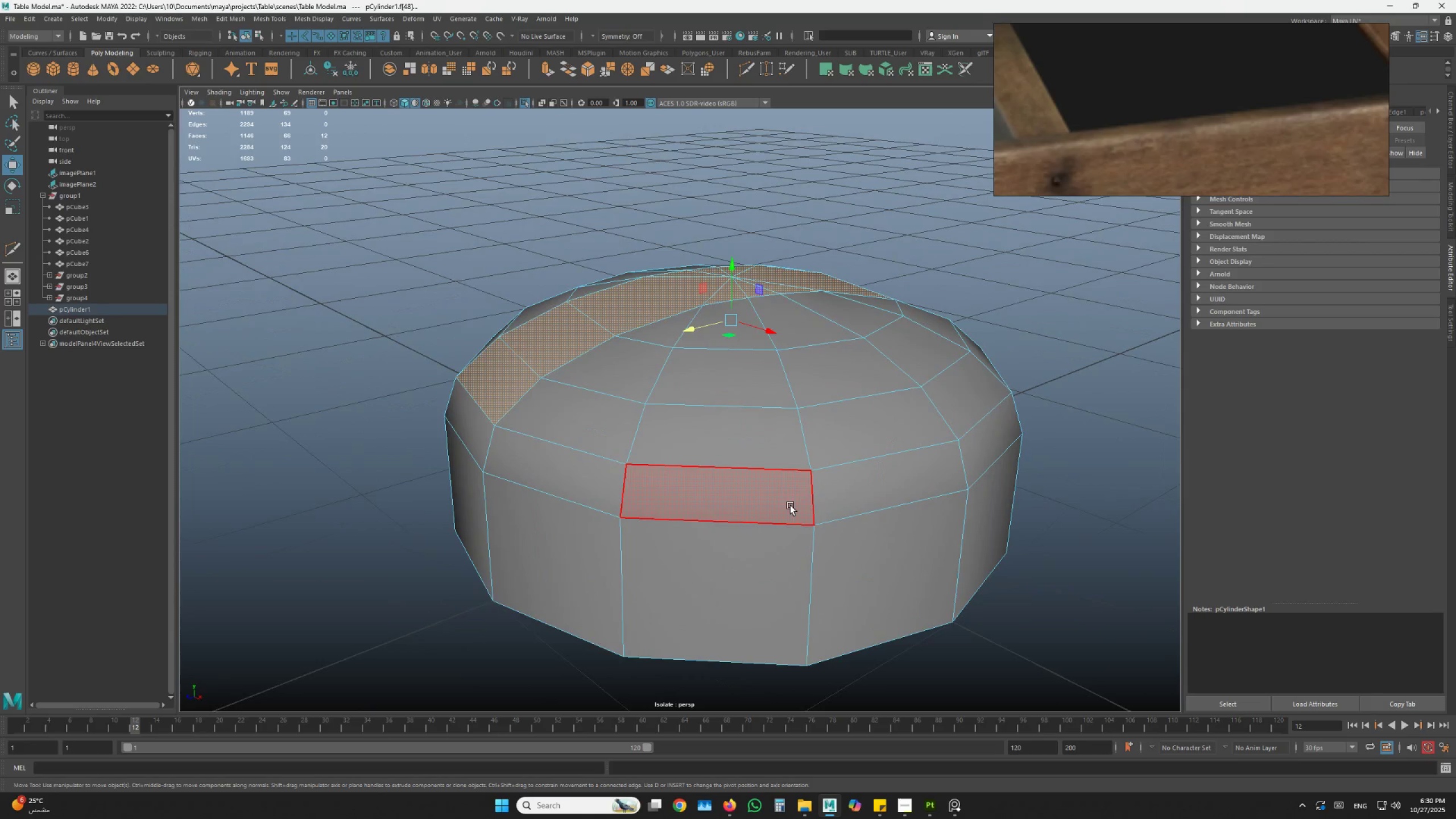 
hold_key(key=ShiftLeft, duration=0.52)
 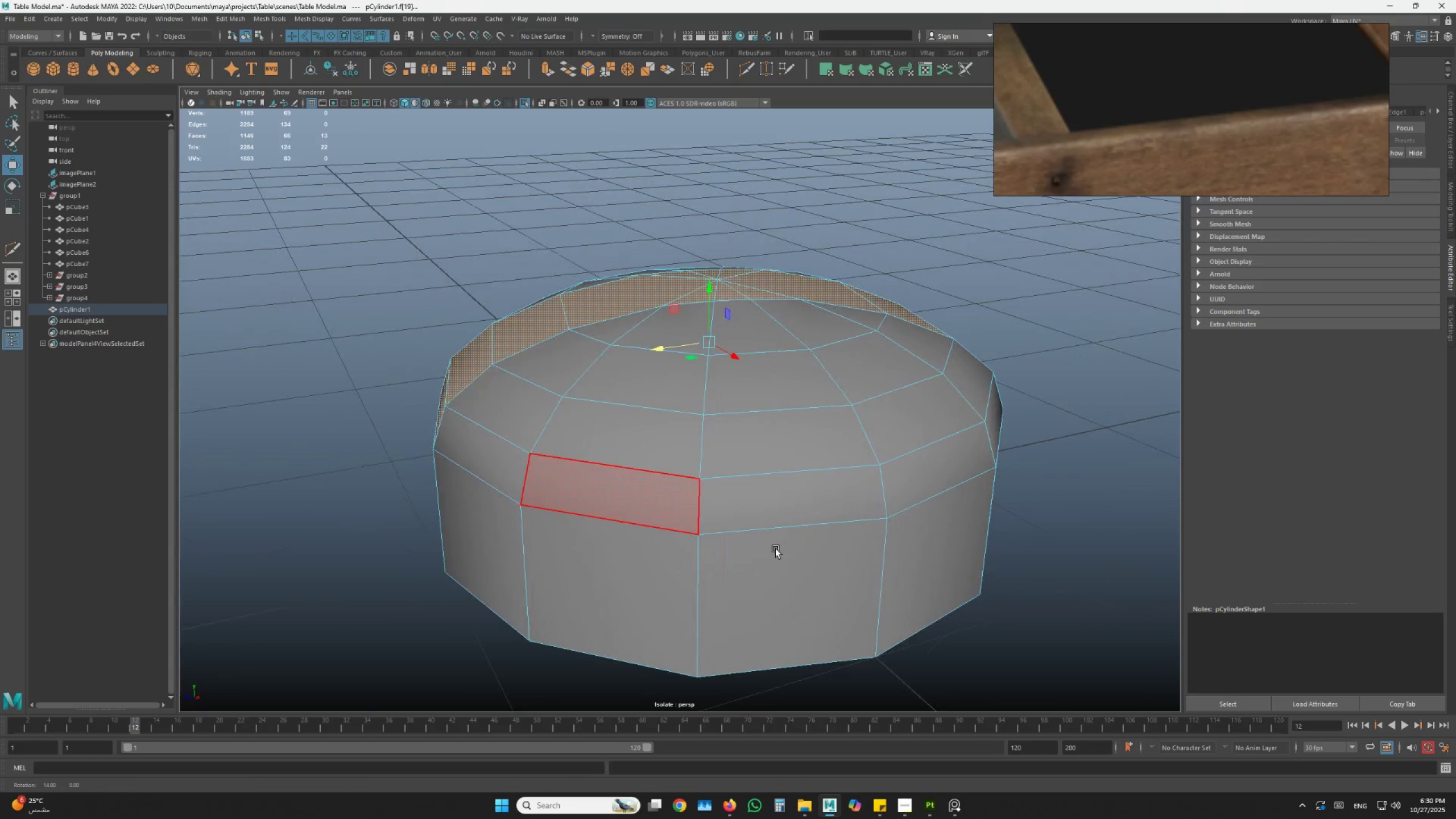 
hold_key(key=ShiftLeft, duration=3.53)
hold_key(key=AltLeft, duration=1.53)
left_click_drag(start_coordinate=[798, 549], to_coordinate=[686, 544])
 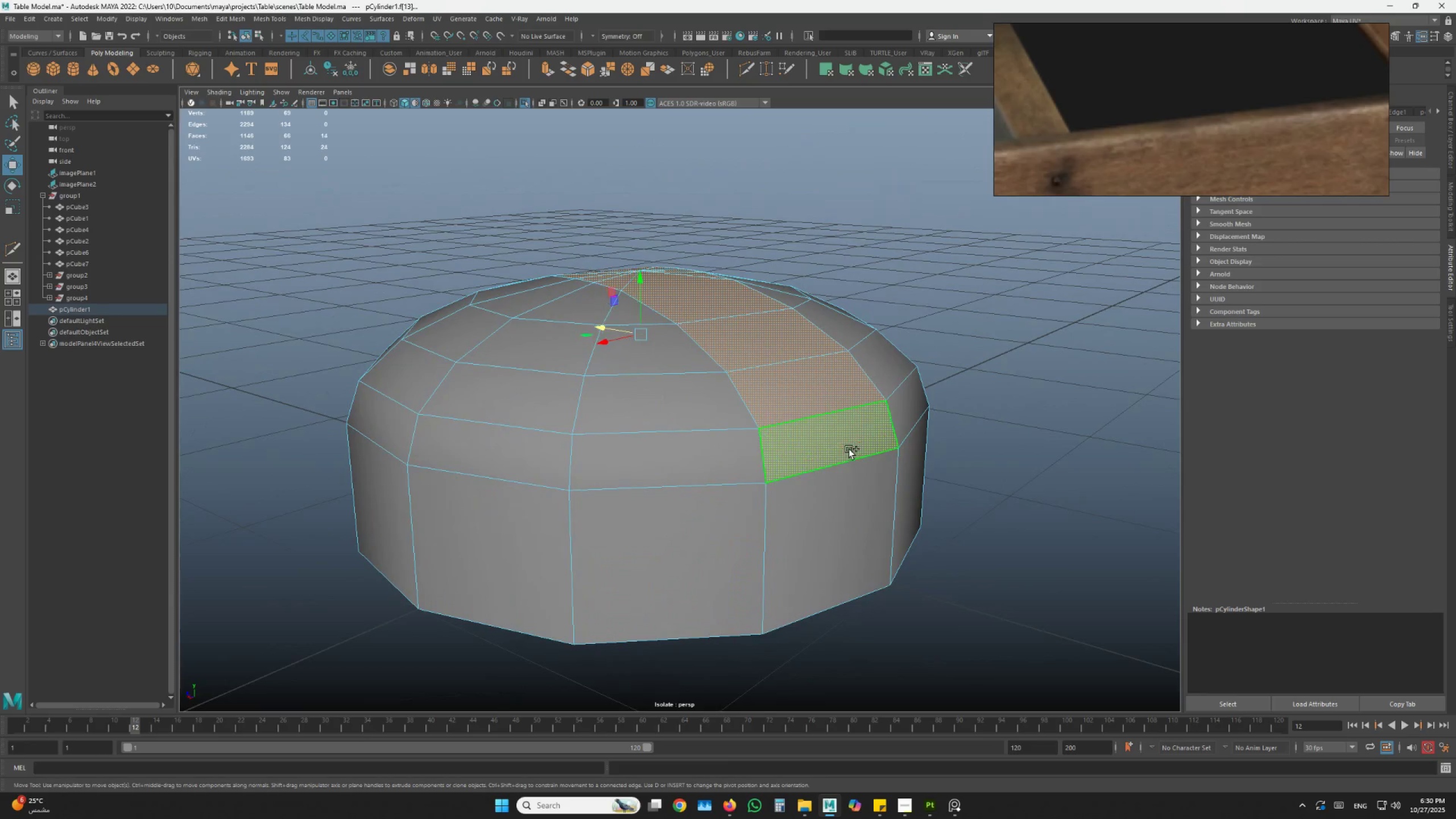 
hold_key(key=AltLeft, duration=1.52)
 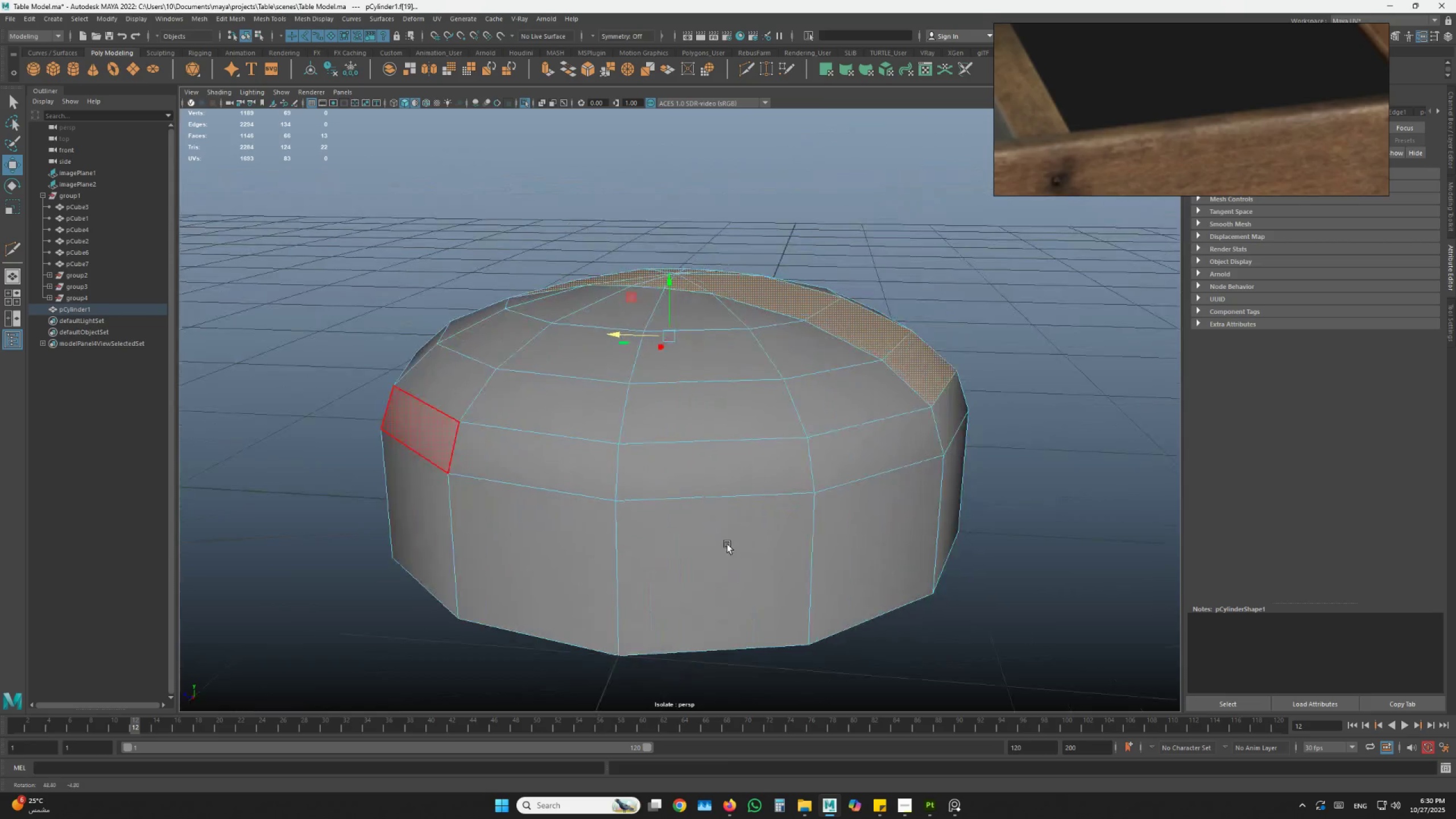 
key(Alt+AltLeft)
 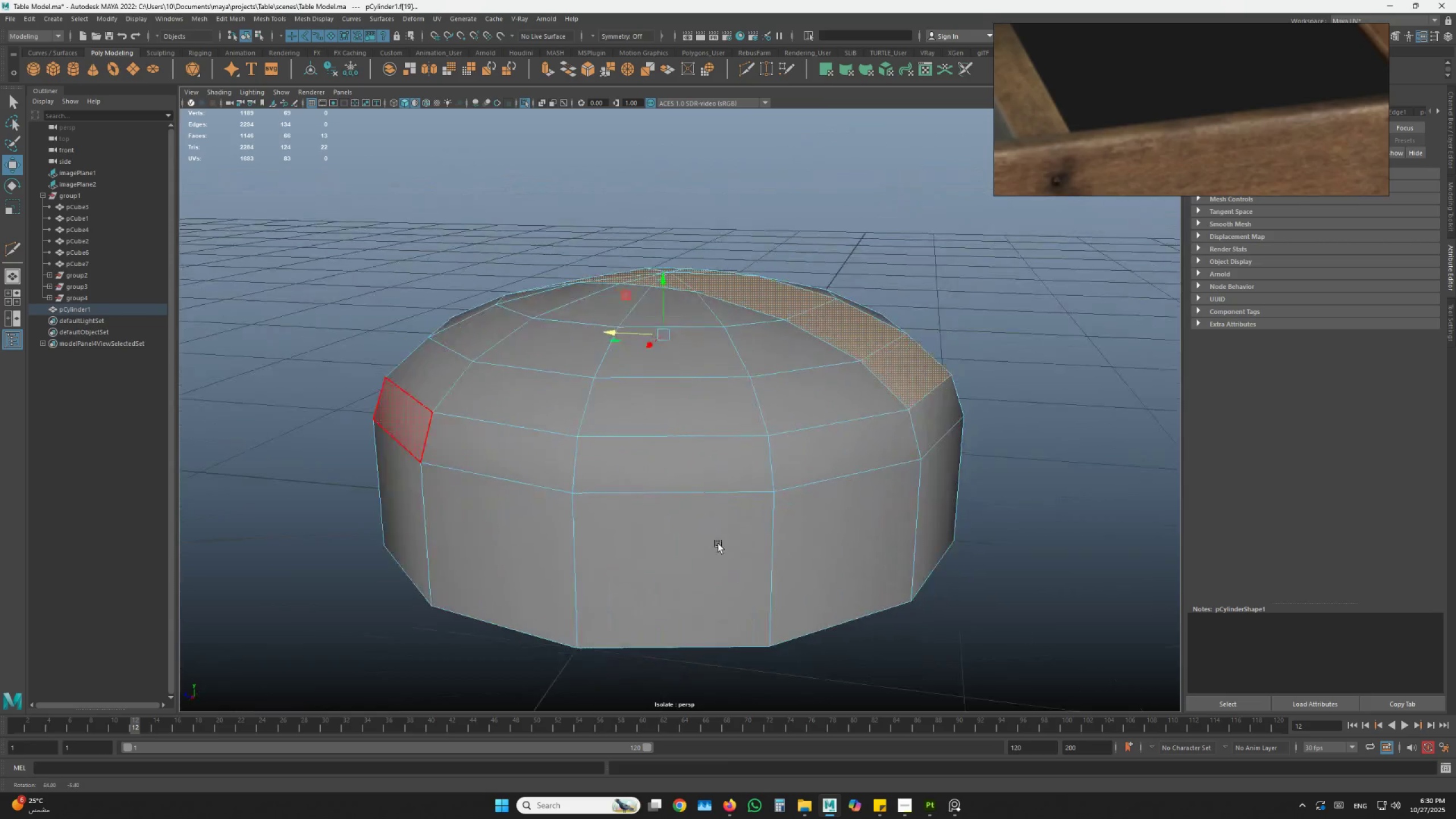 
key(Alt+AltLeft)
 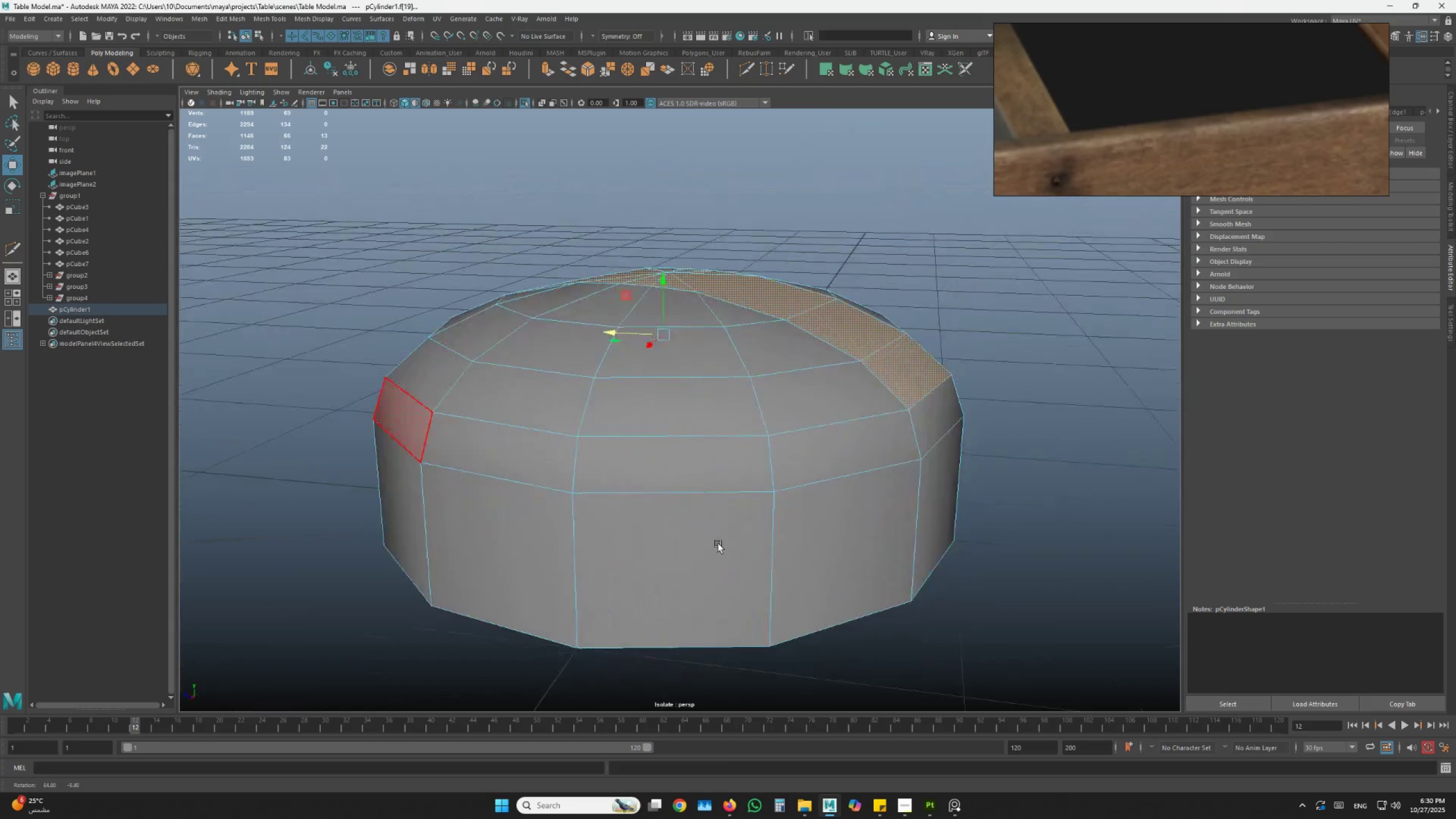 
key(Alt+AltLeft)
 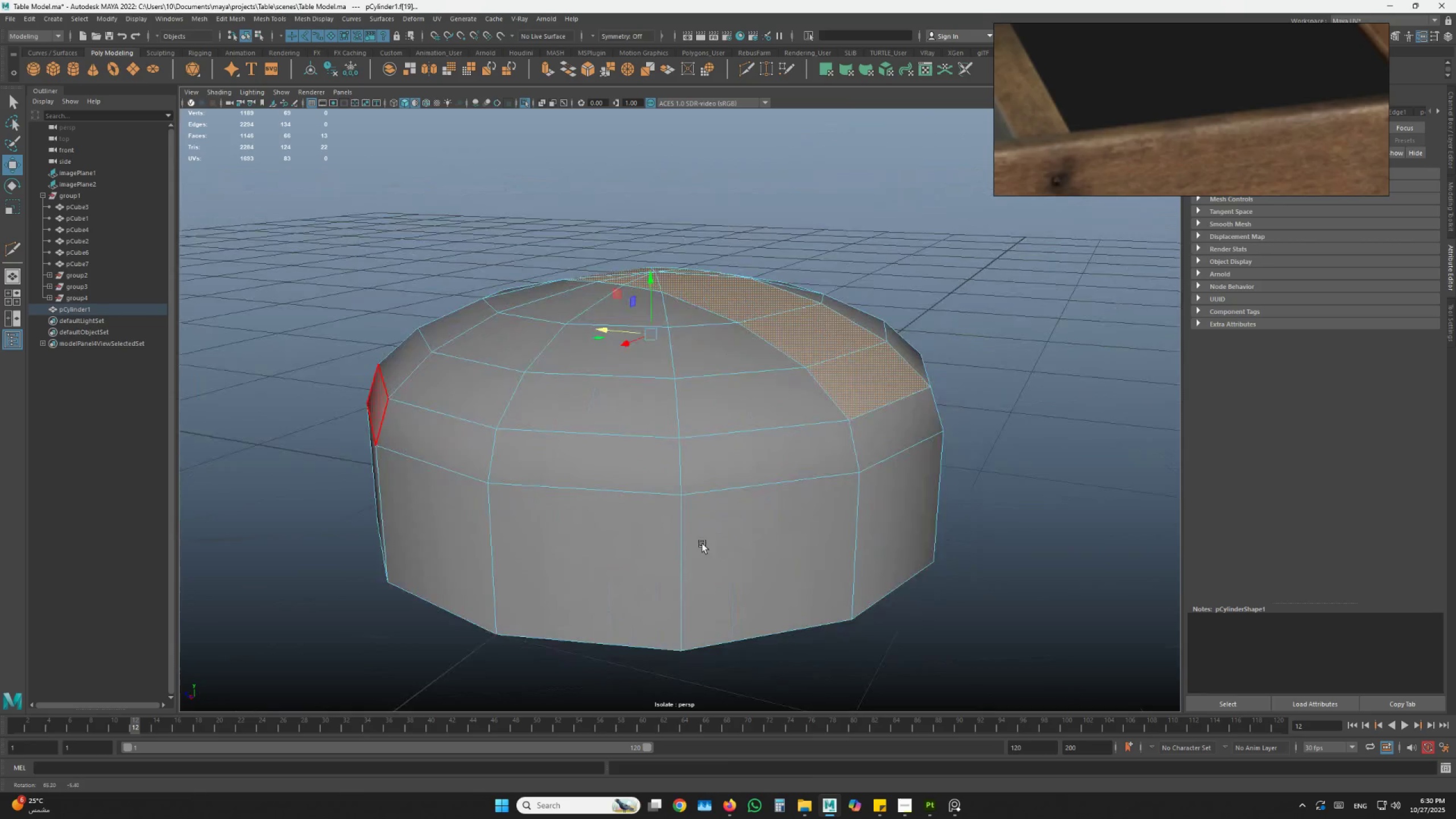 
key(Alt+AltLeft)
 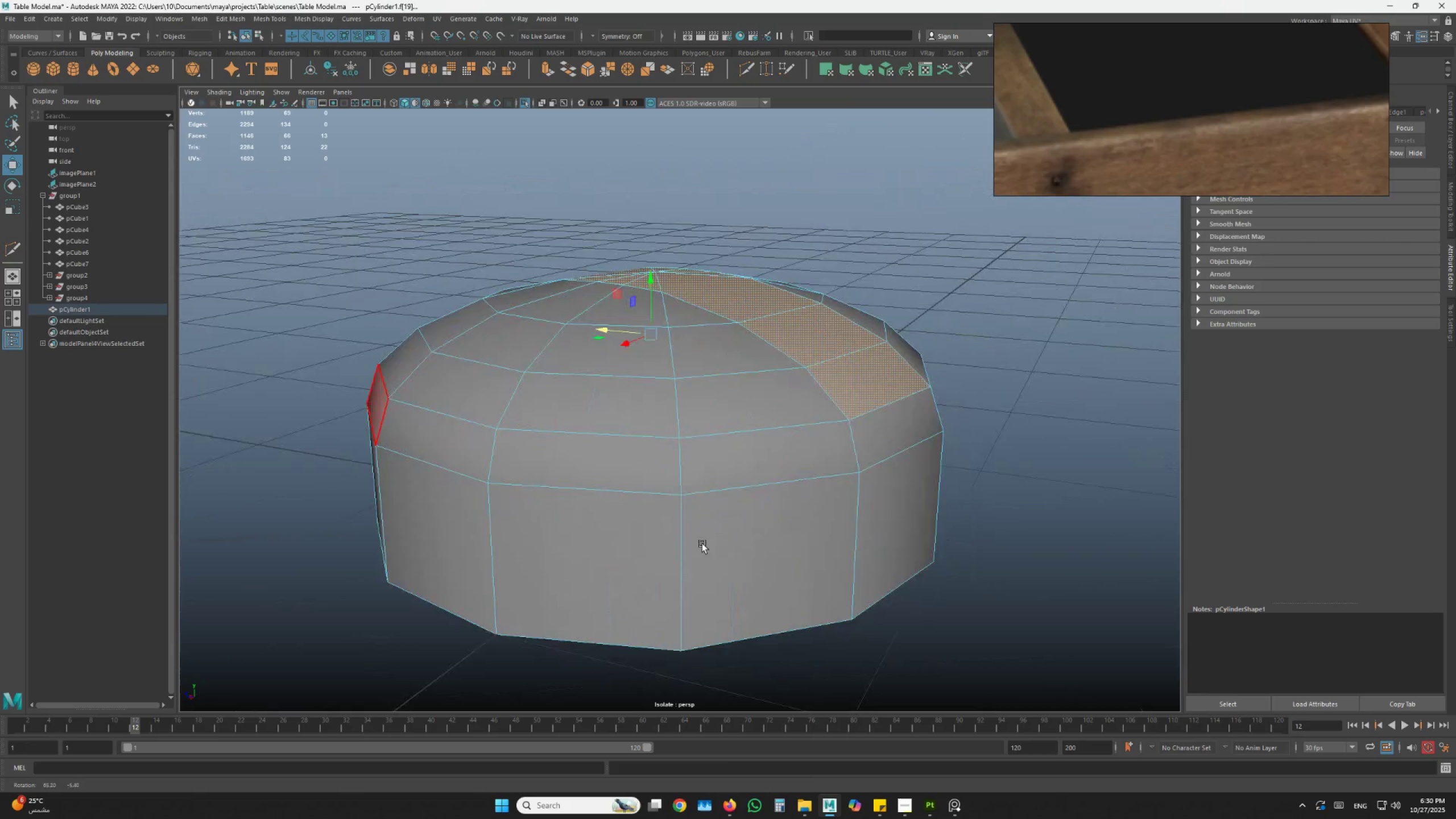 
key(Alt+AltLeft)
 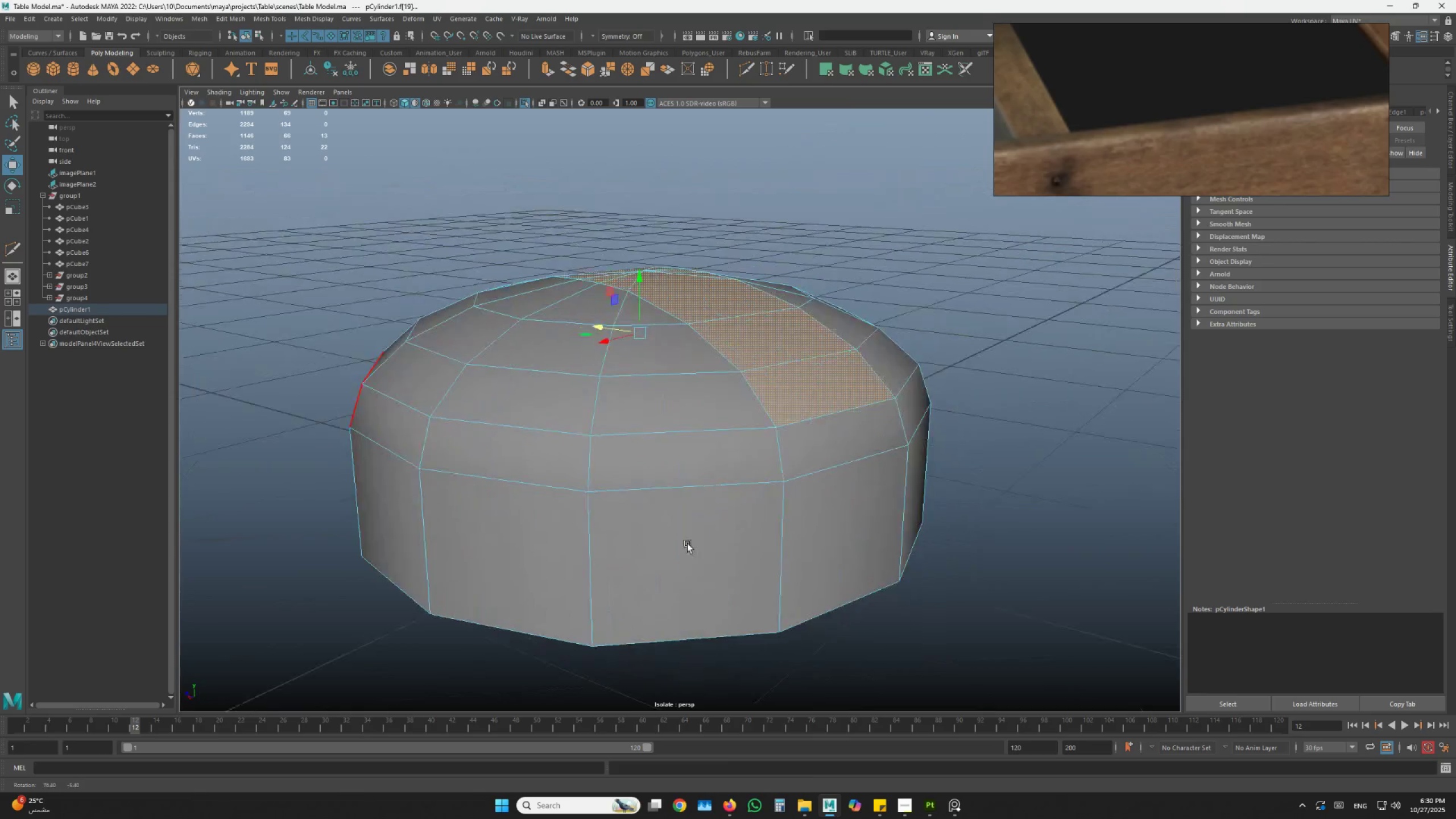 
key(Alt+AltLeft)
 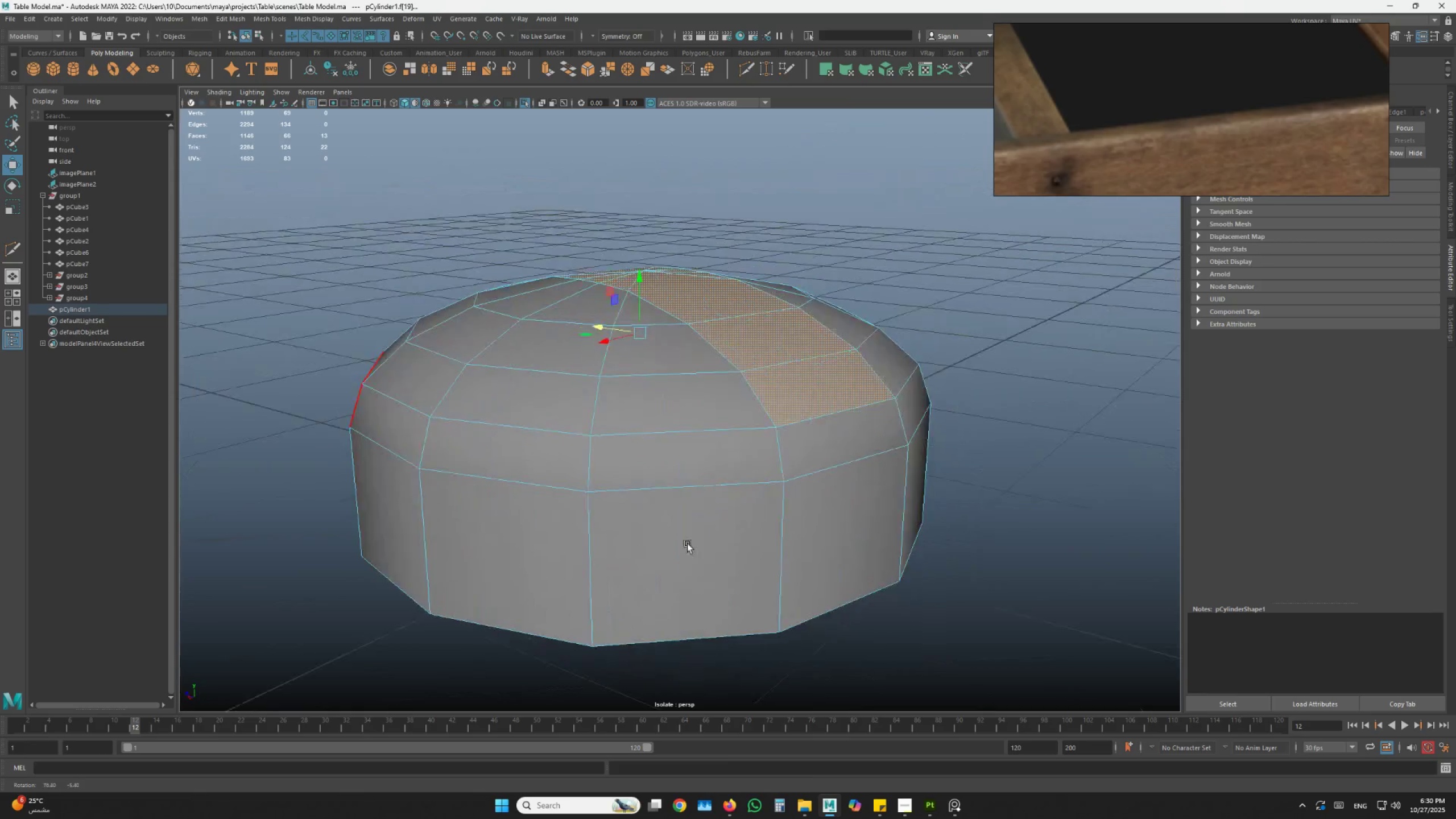 
key(Alt+AltLeft)
 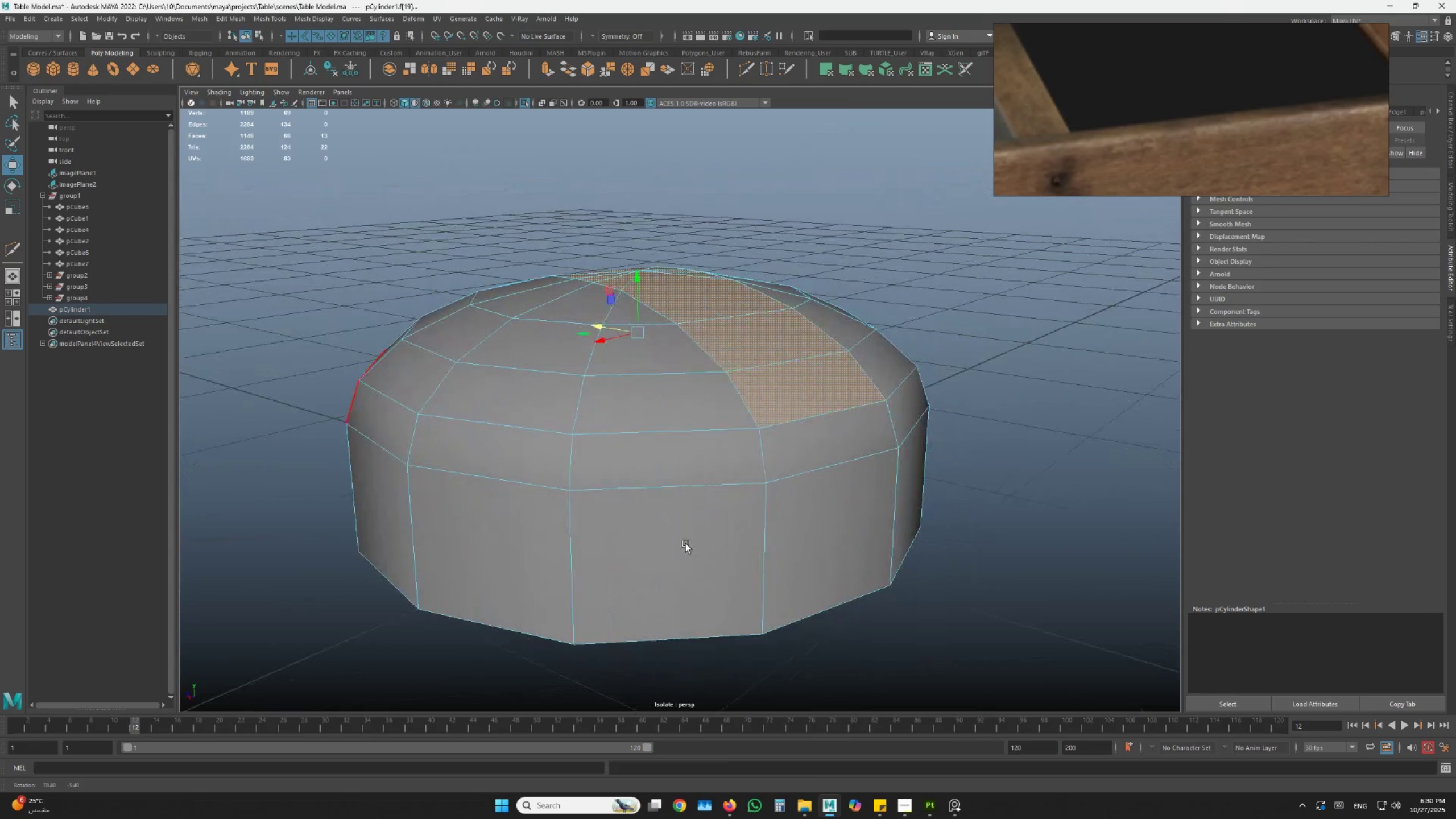 
key(Alt+AltLeft)
 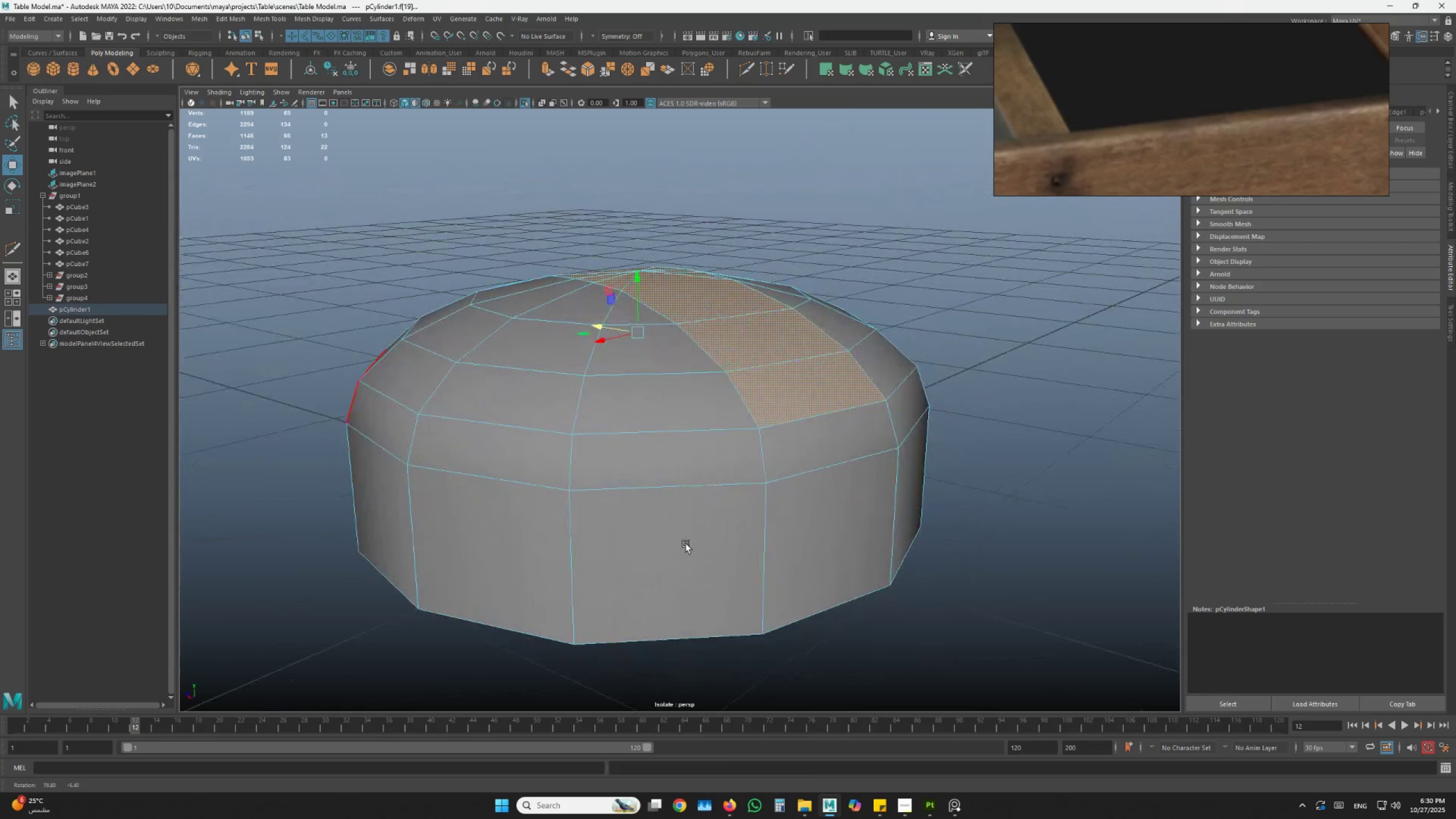 
key(Alt+AltLeft)
 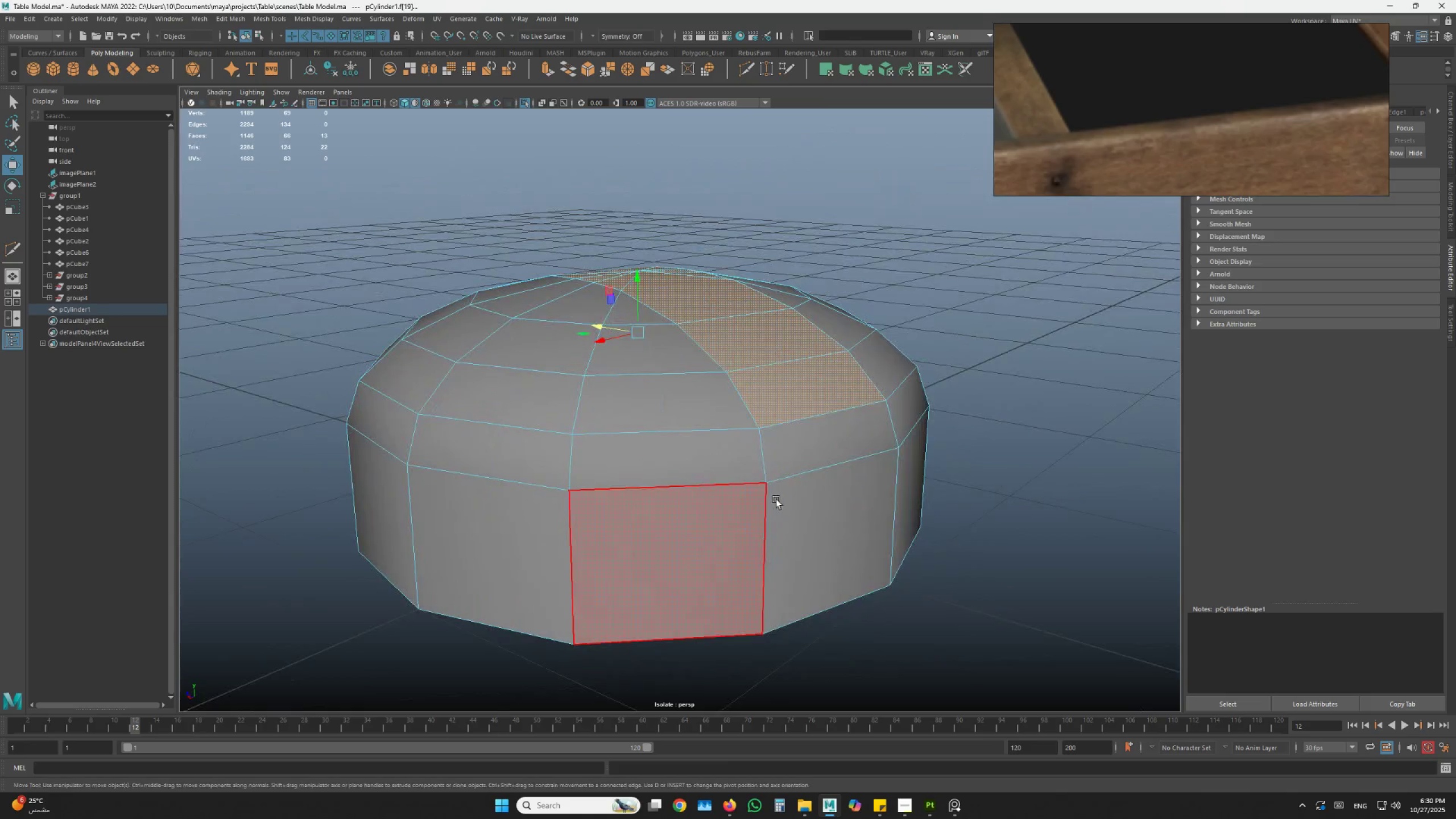 
hold_key(key=ShiftLeft, duration=0.8)
left_click([849, 449])
 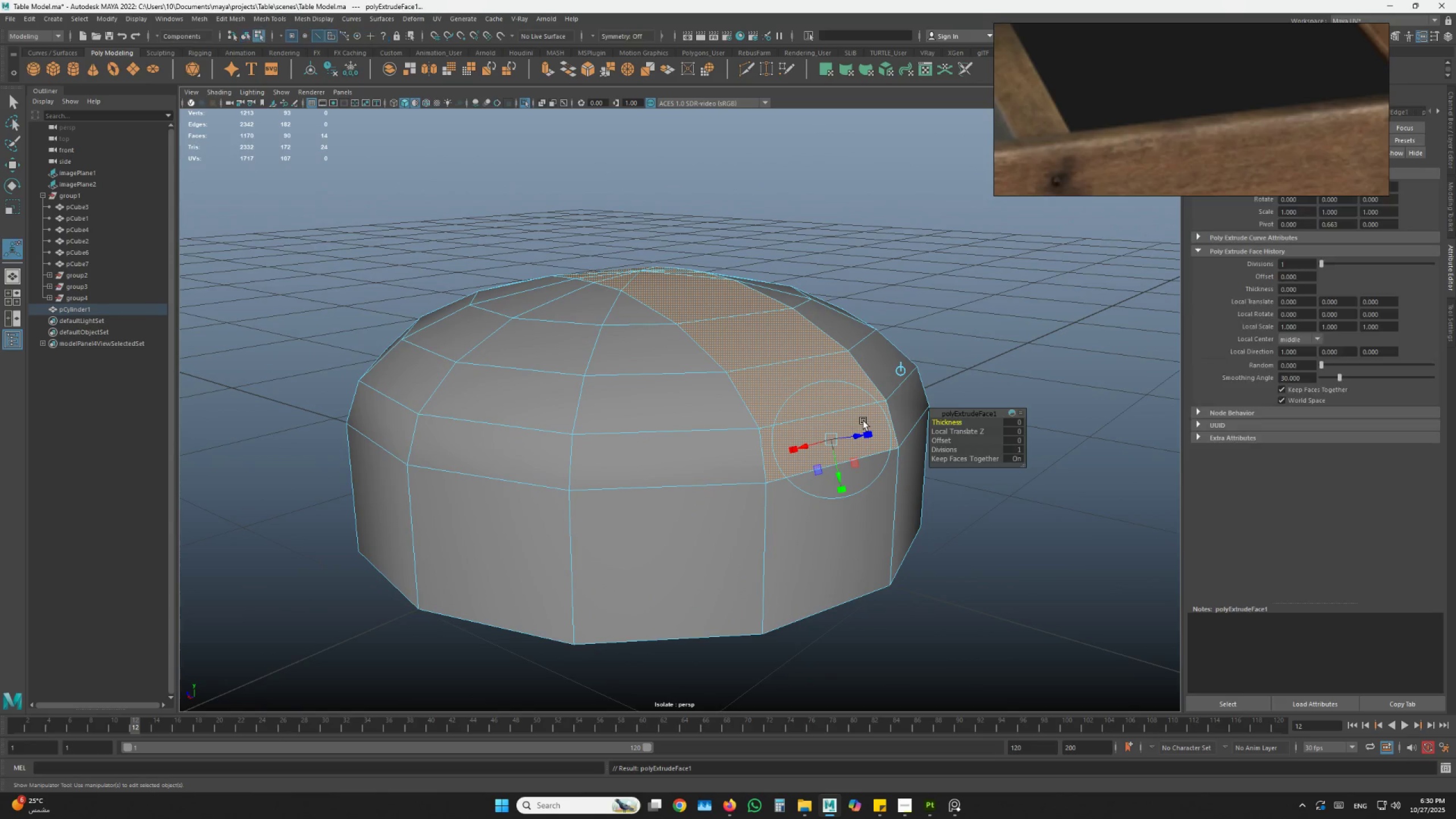 
type(wr)
 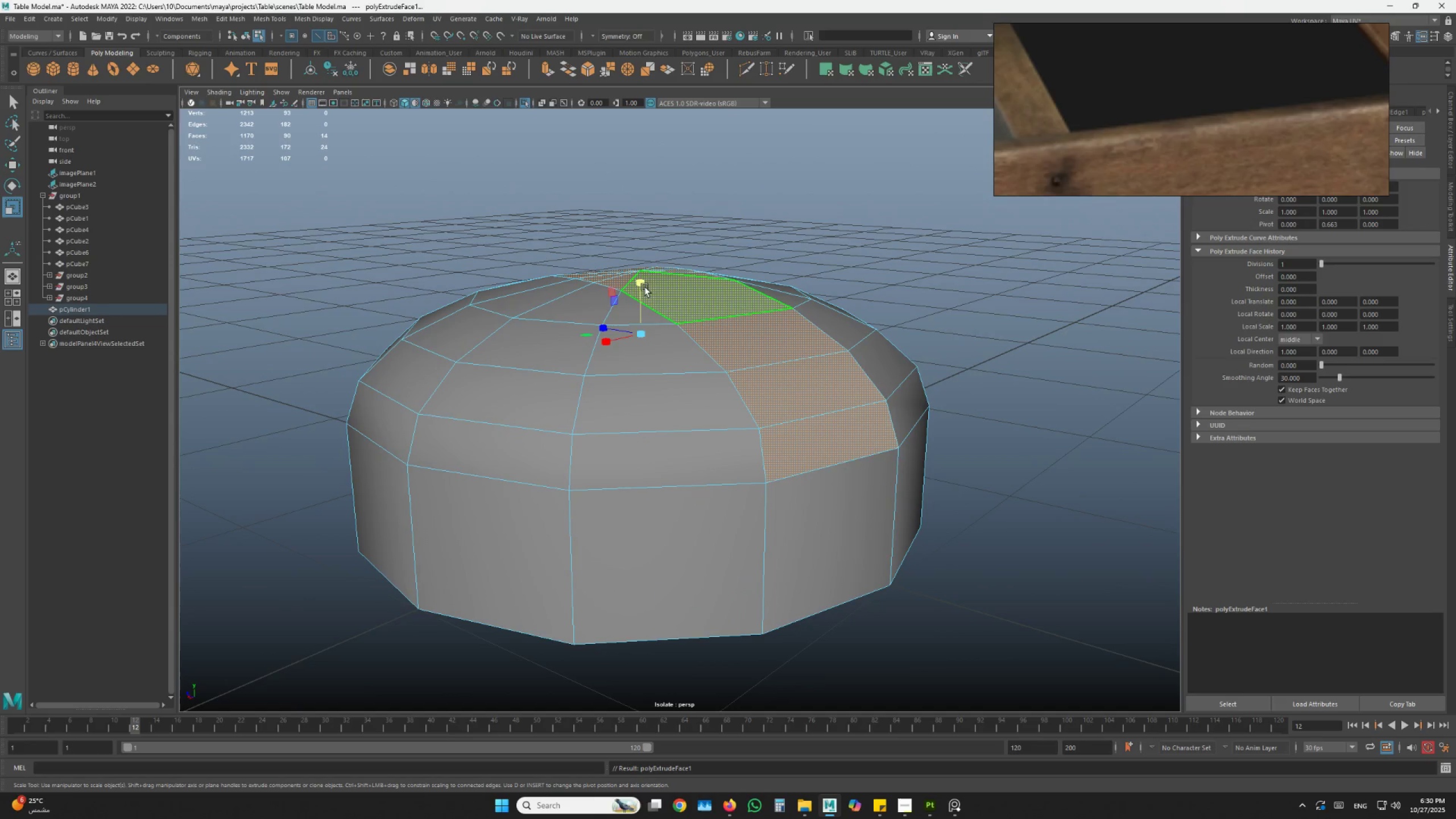 
left_click_drag(start_coordinate=[643, 283], to_coordinate=[647, 361])
 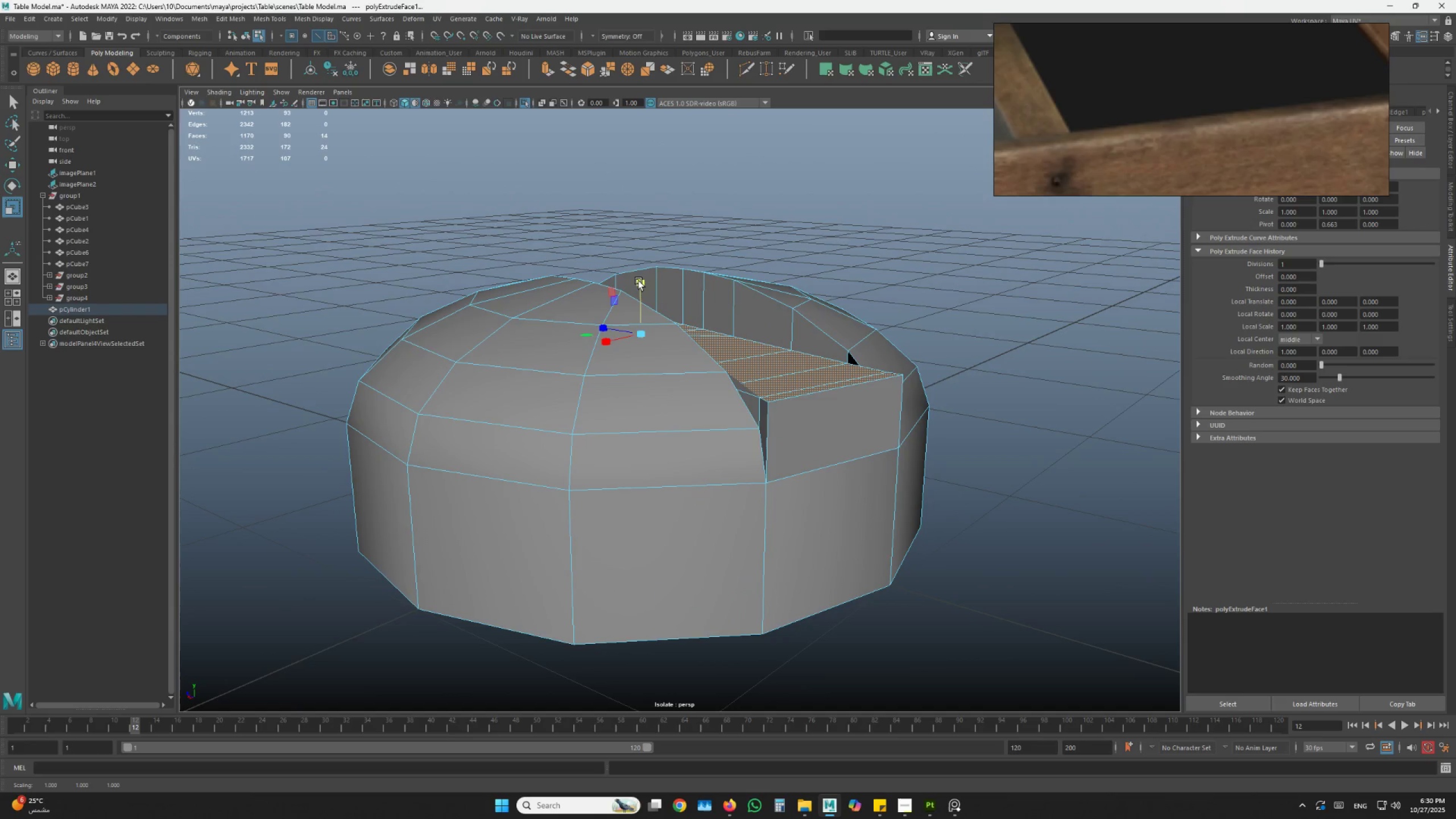 
left_click_drag(start_coordinate=[639, 281], to_coordinate=[639, 348])
 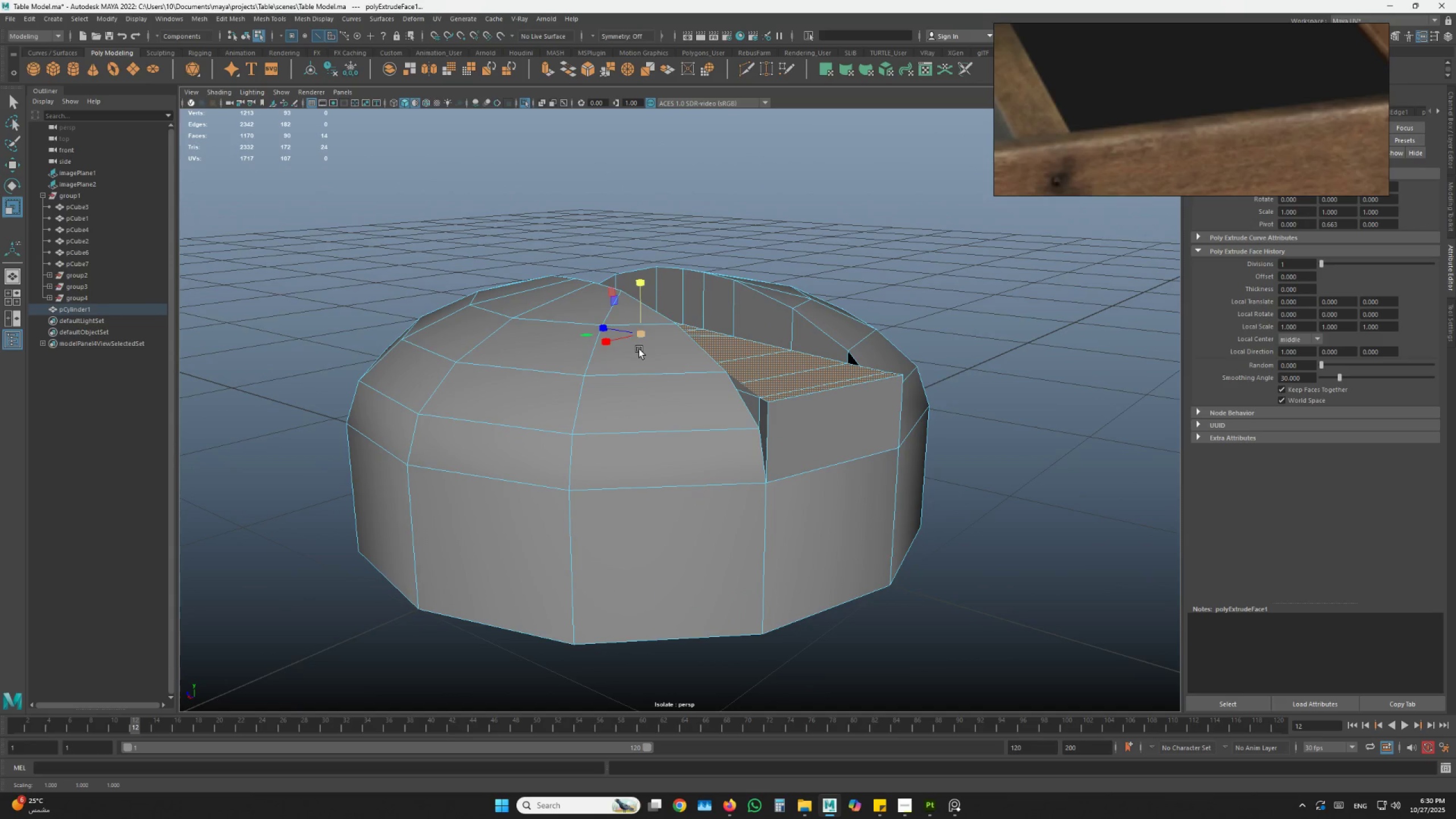 
type(rwr)
 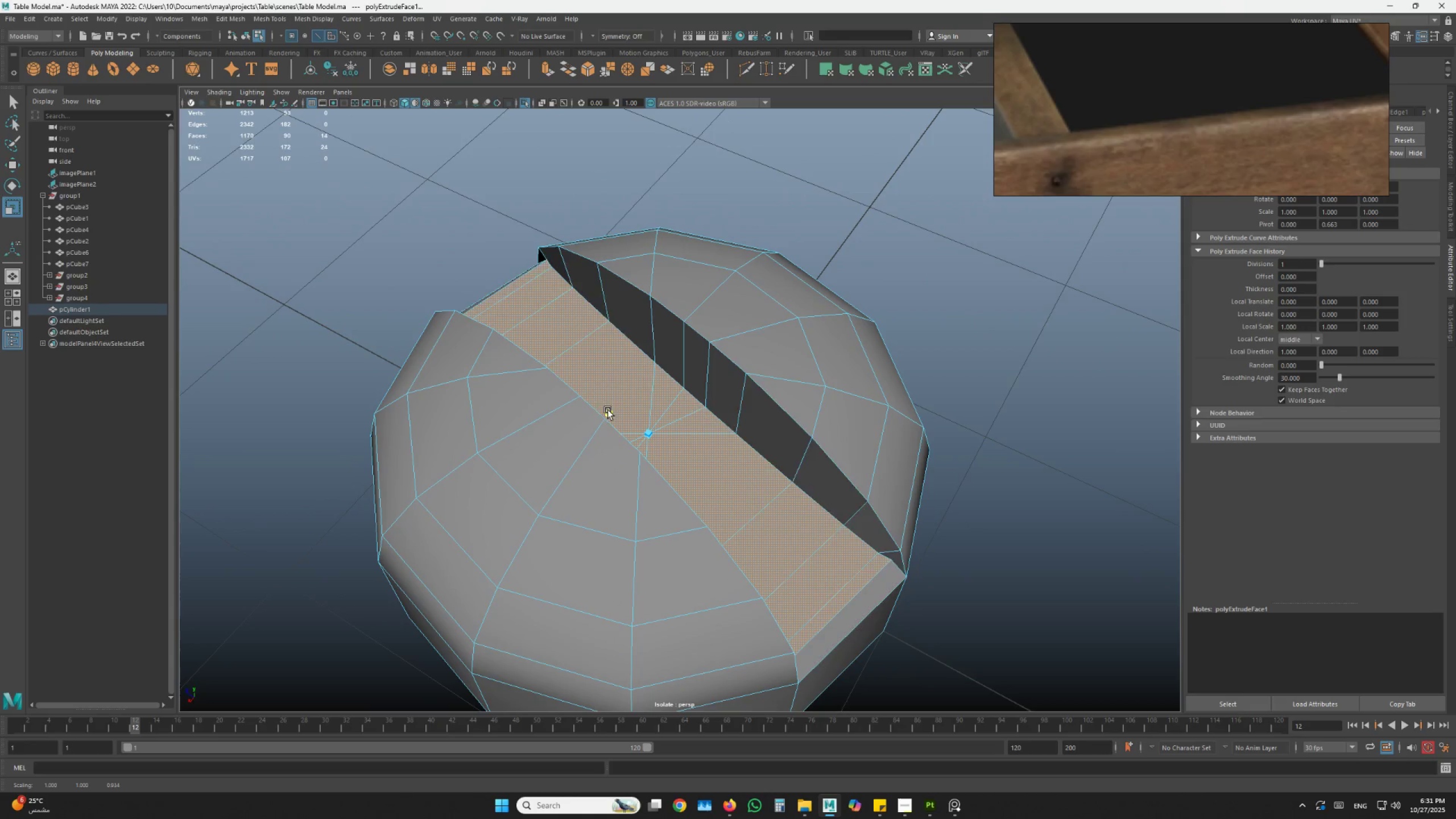 
hold_key(key=AltLeft, duration=0.34)
left_click_drag(start_coordinate=[618, 351], to_coordinate=[616, 374])
 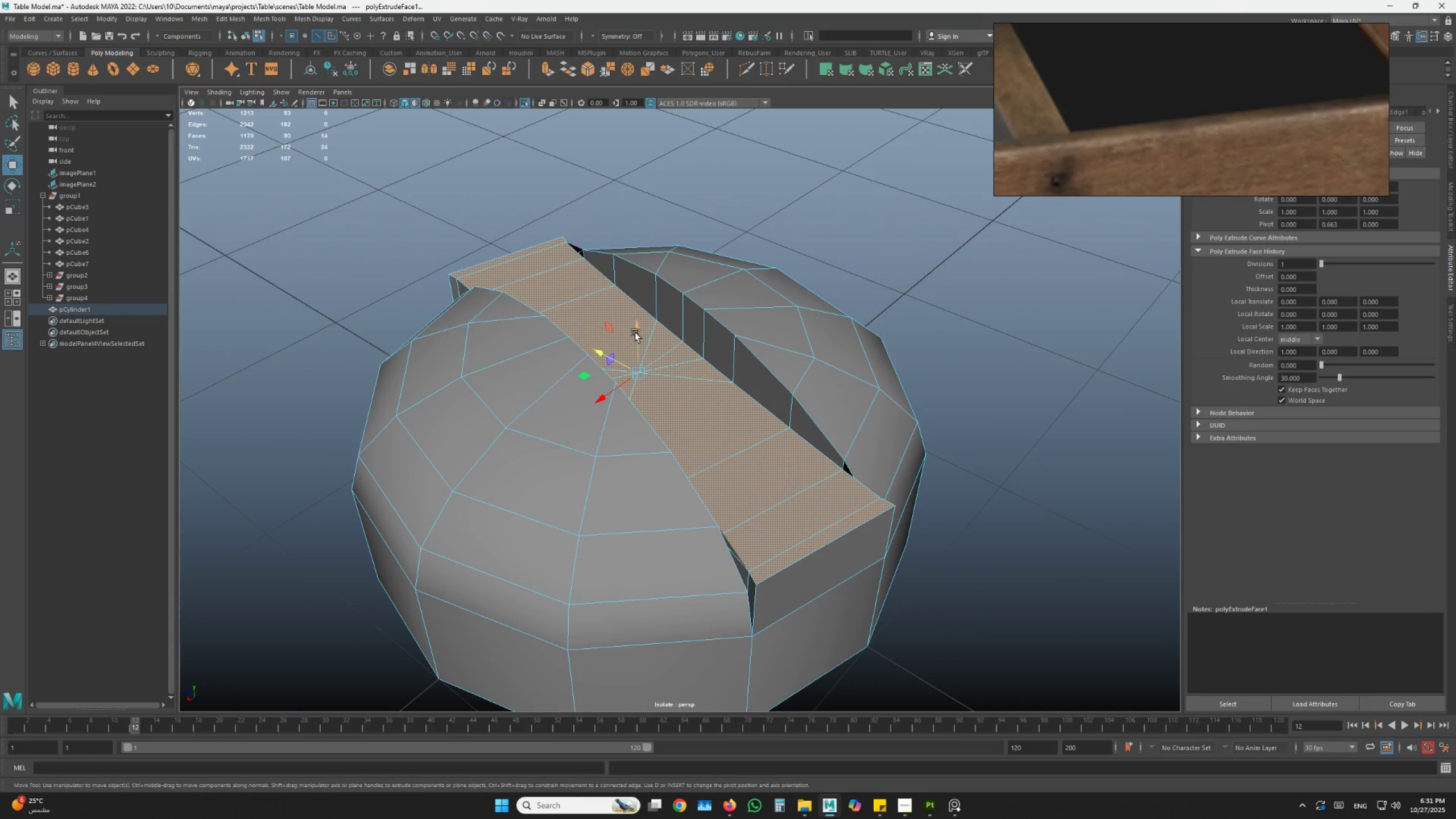 
left_click_drag(start_coordinate=[639, 334], to_coordinate=[638, 374])
 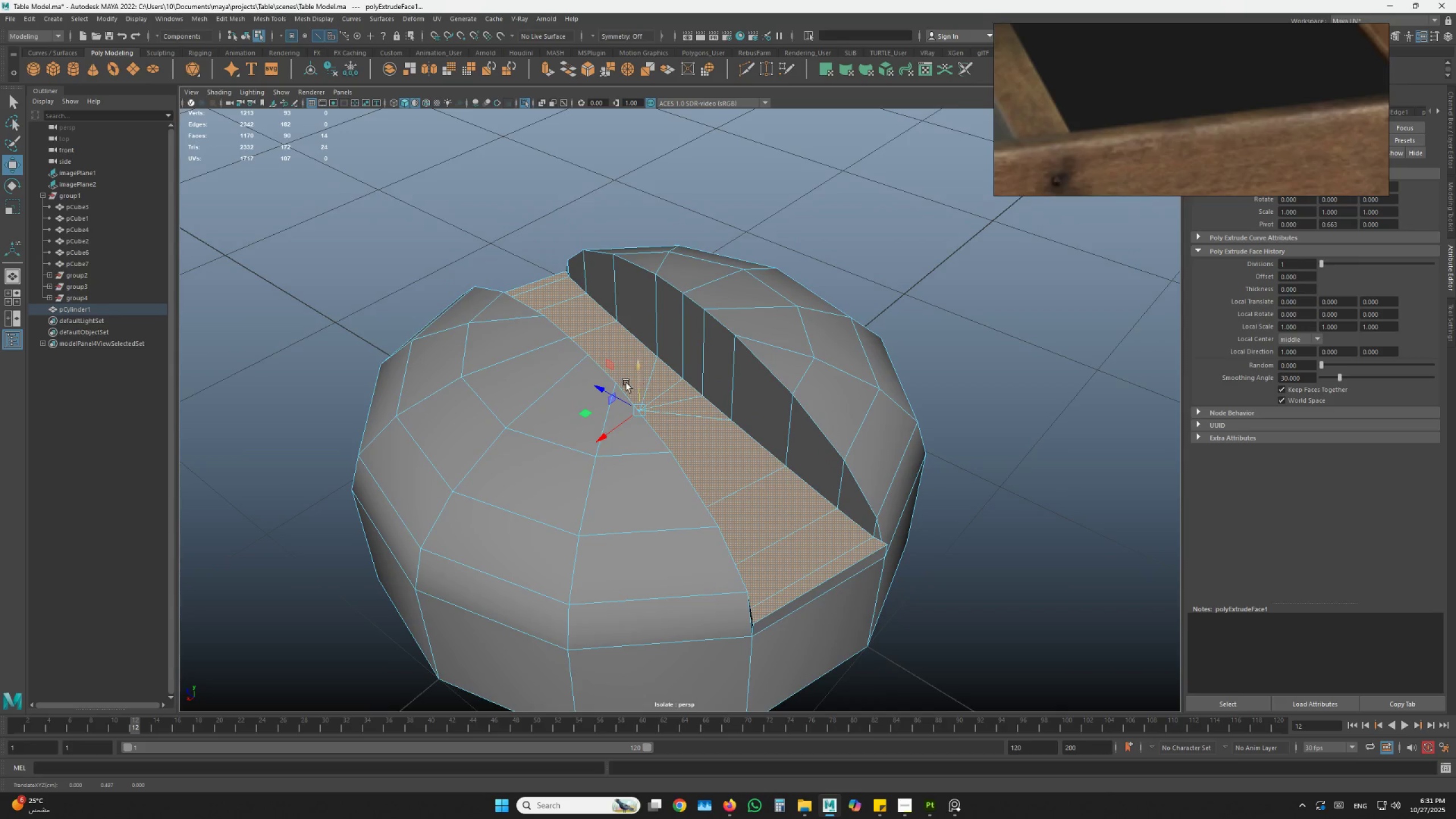 
hold_key(key=AltLeft, duration=0.33)
left_click_drag(start_coordinate=[610, 407], to_coordinate=[622, 421])
 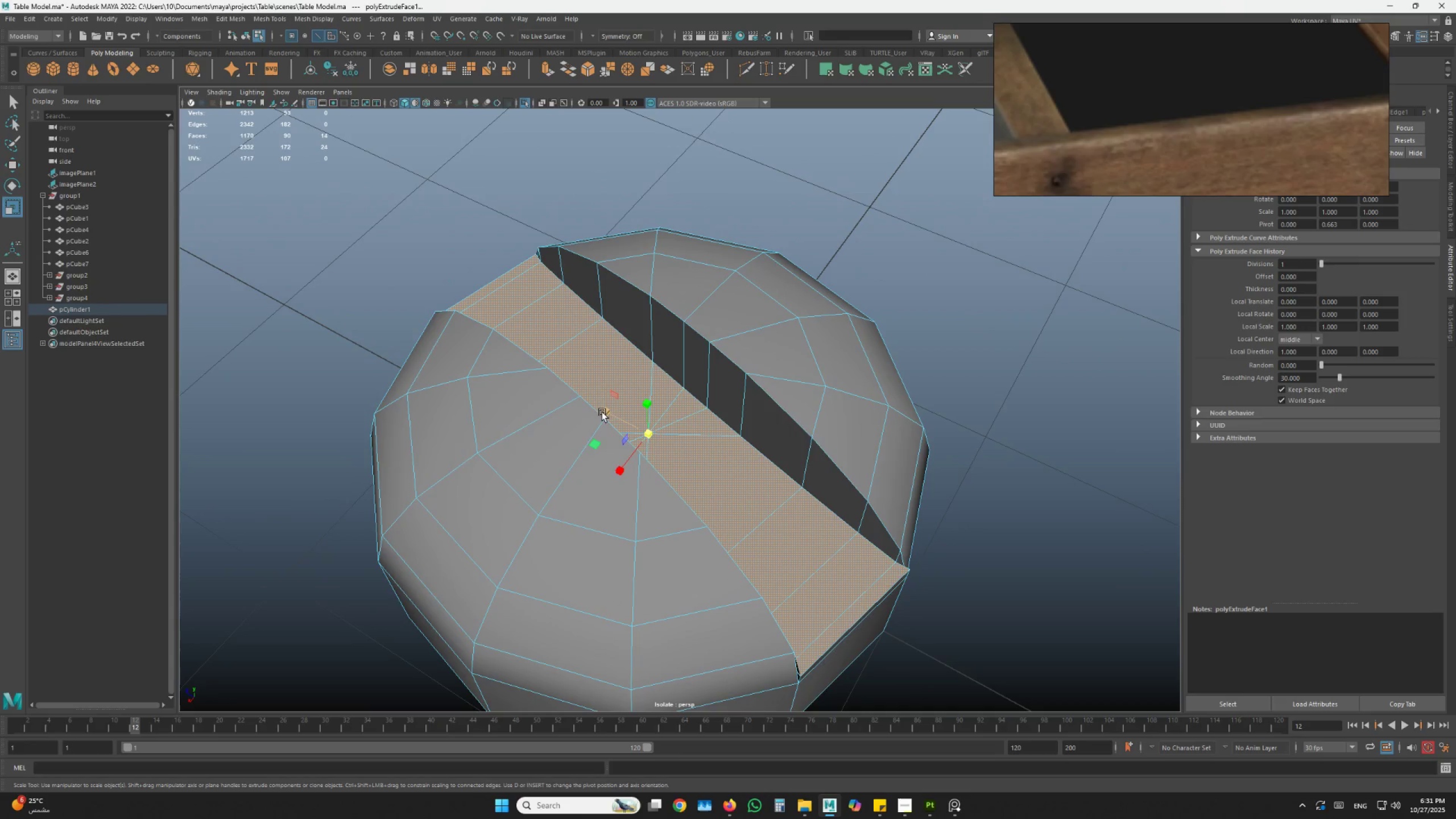 
left_click_drag(start_coordinate=[603, 410], to_coordinate=[610, 411])
 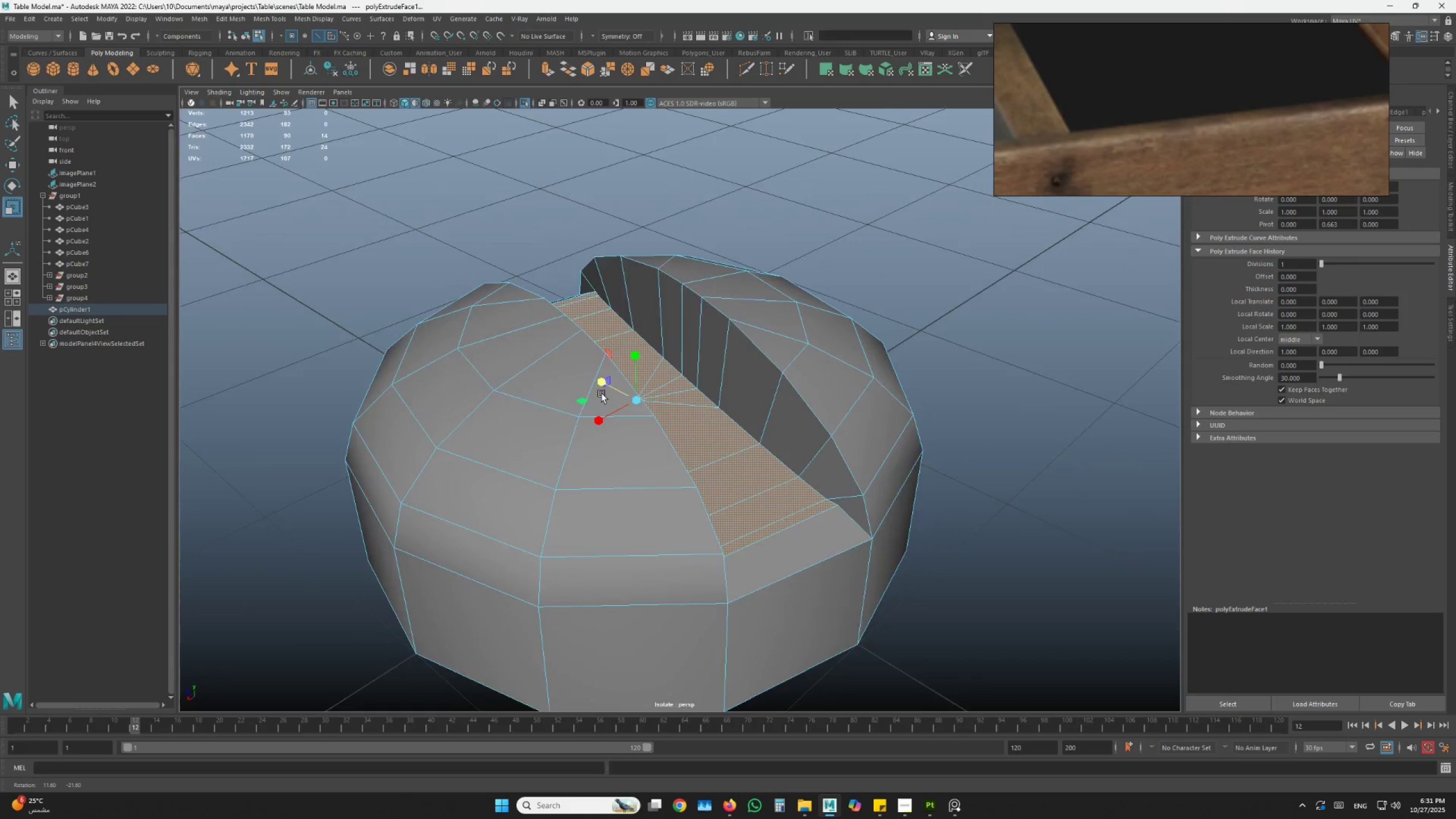 
hold_key(key=AltLeft, duration=1.41)
left_click_drag(start_coordinate=[606, 402], to_coordinate=[548, 354])
 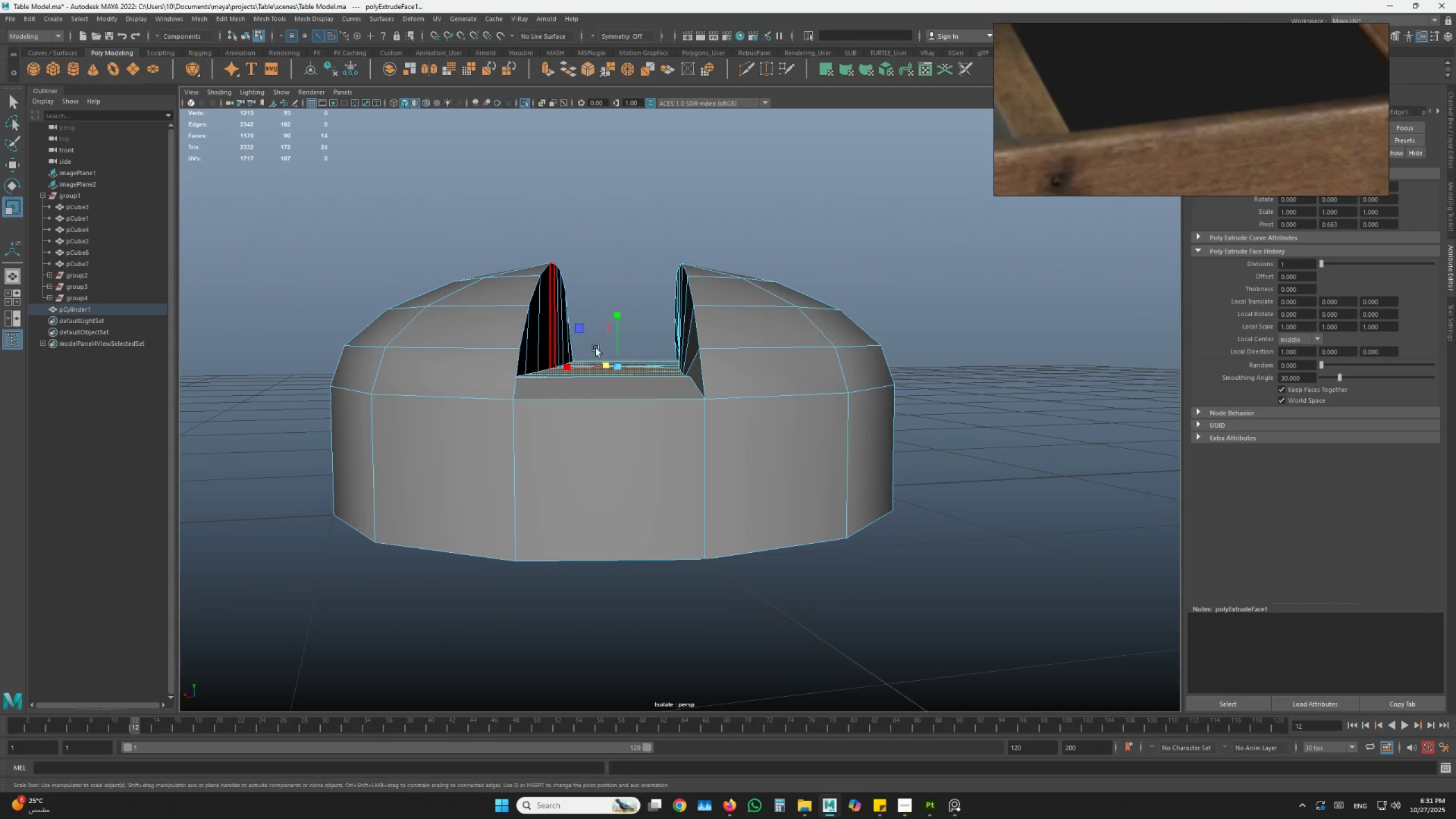 
type(wr)
 